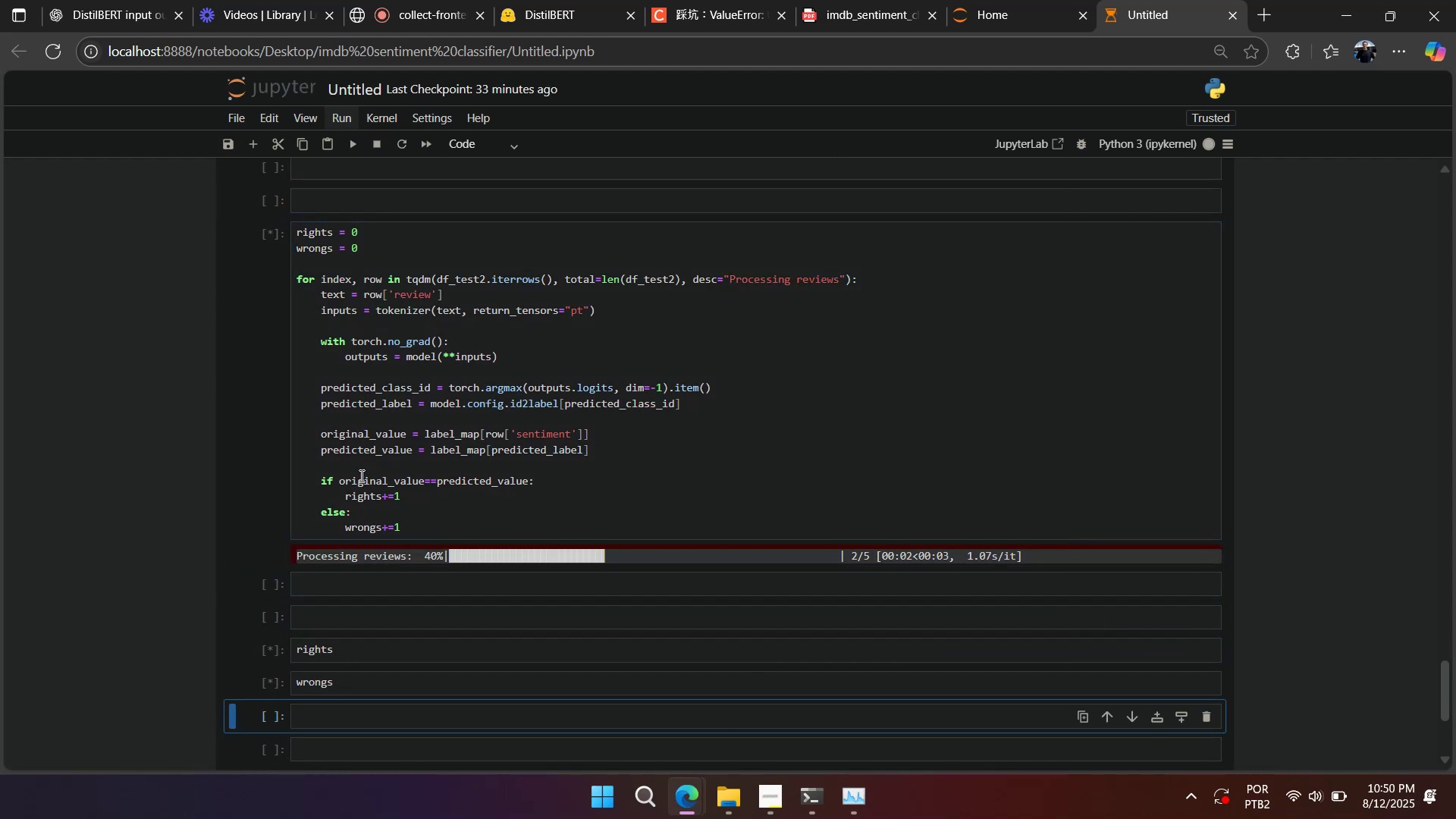 
scroll: coordinate [360, 475], scroll_direction: down, amount: 1.0
 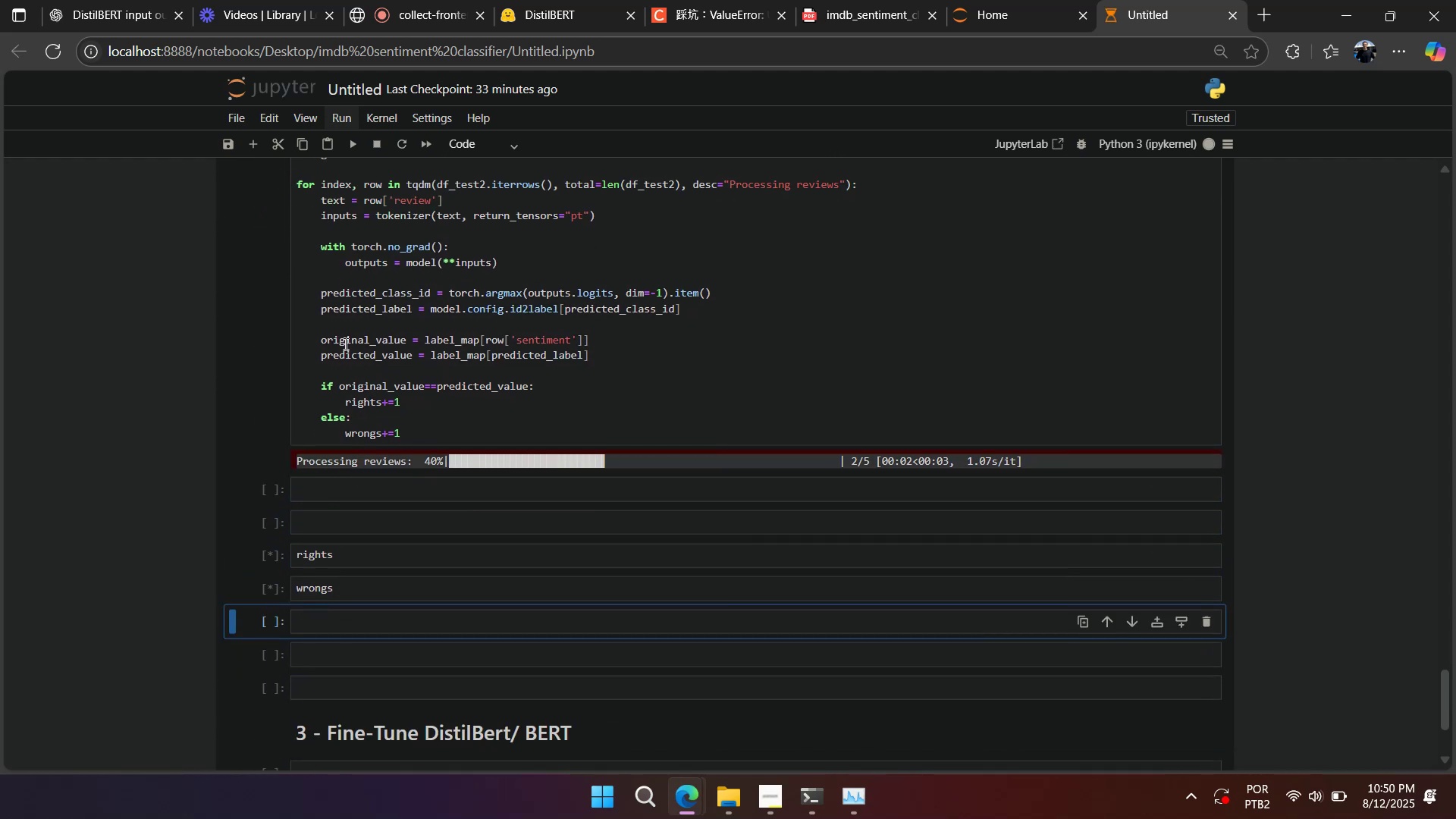 
left_click([344, 327])
 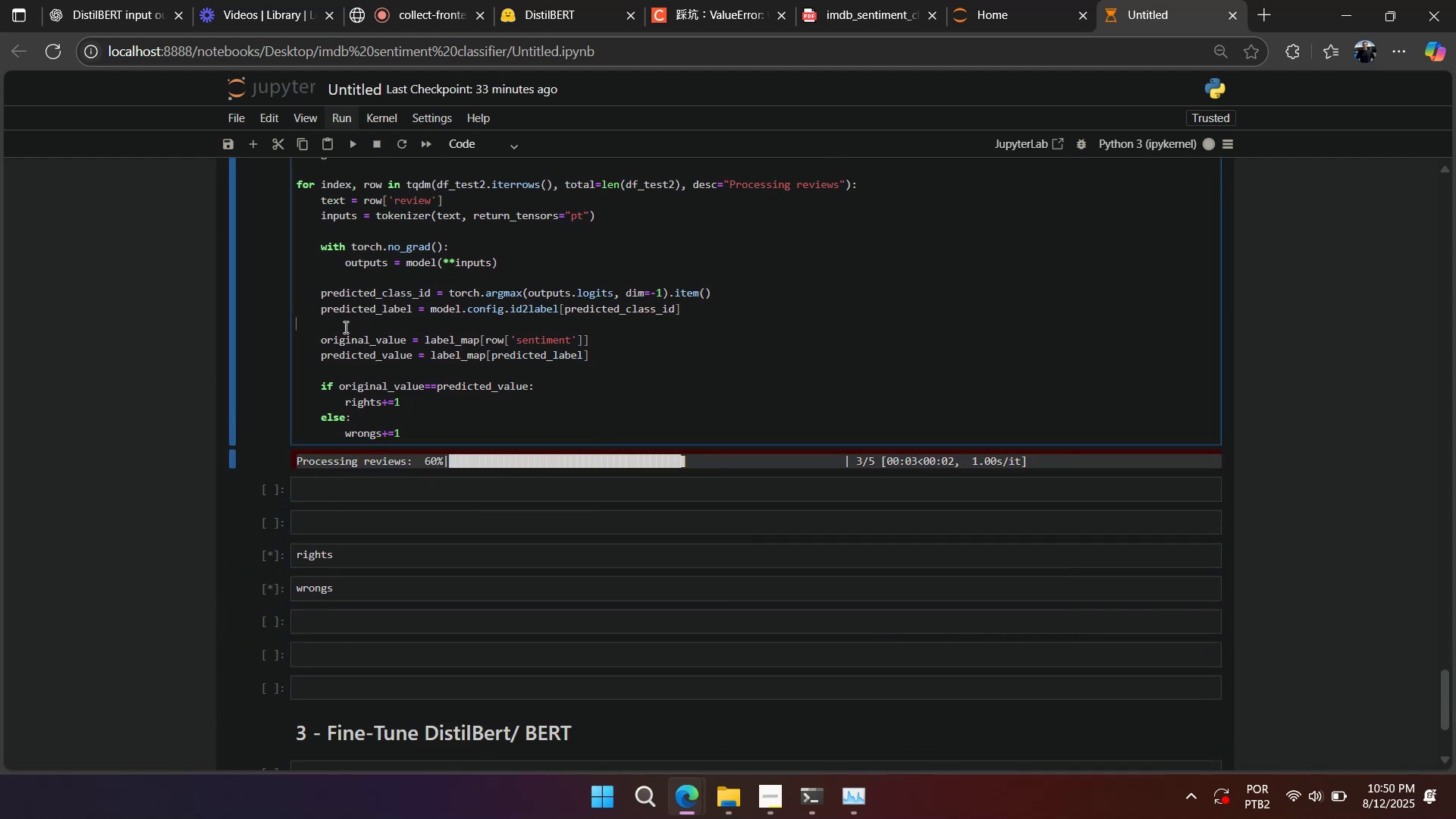 
scroll: coordinate [344, 327], scroll_direction: up, amount: 1.0
 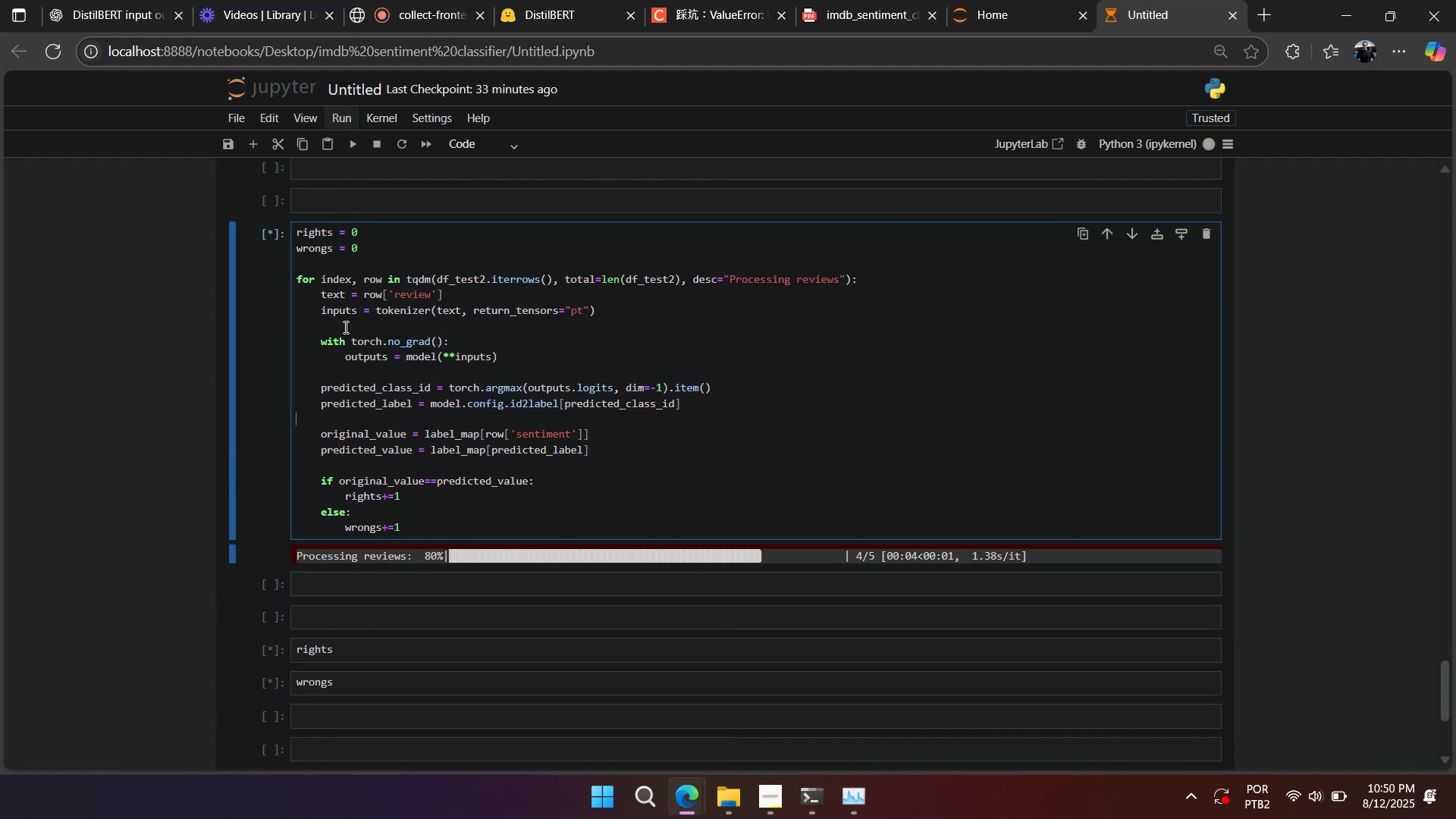 
hold_key(key=ControlLeft, duration=1.51)
 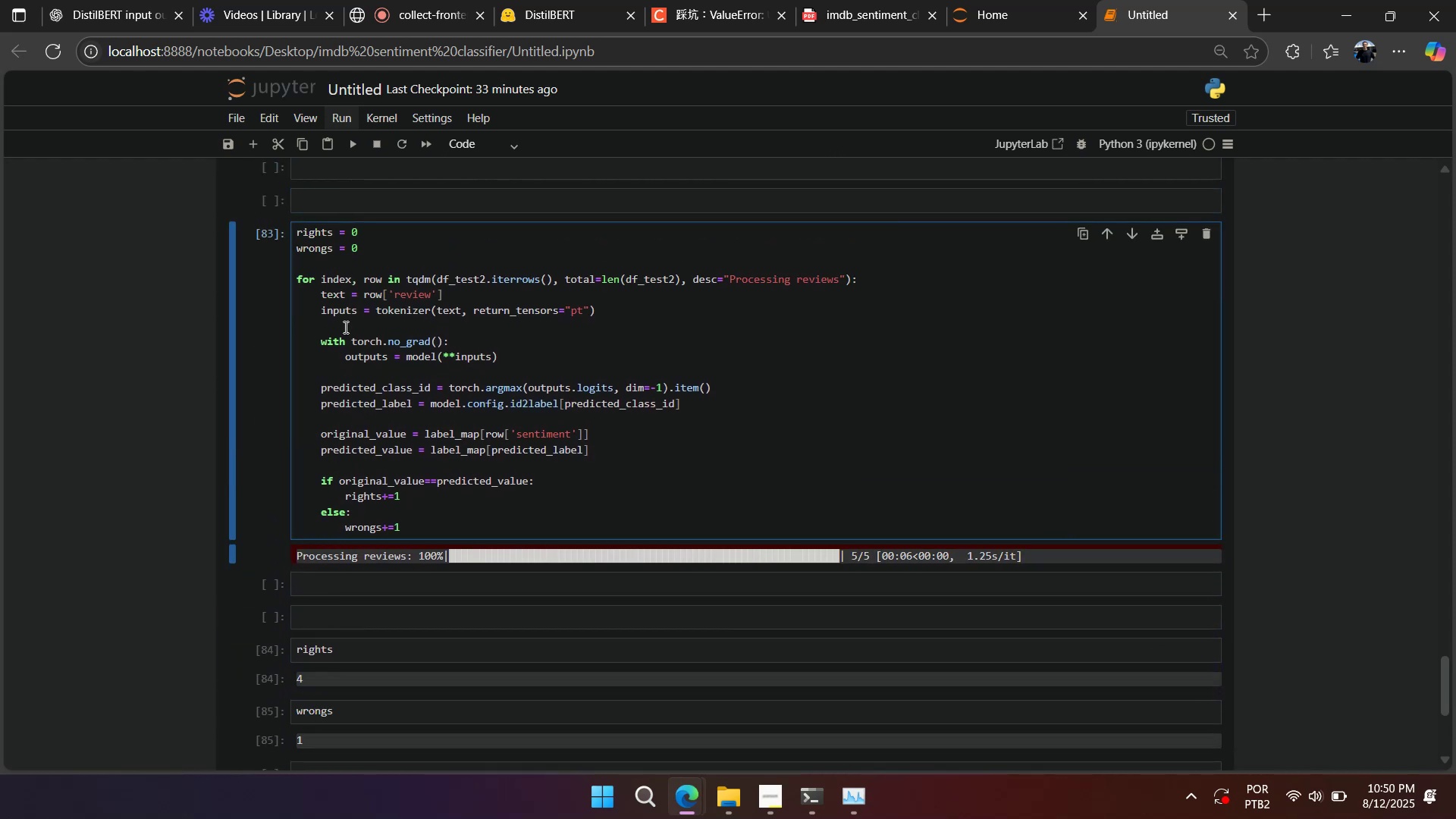 
key(Control+ControlLeft)
 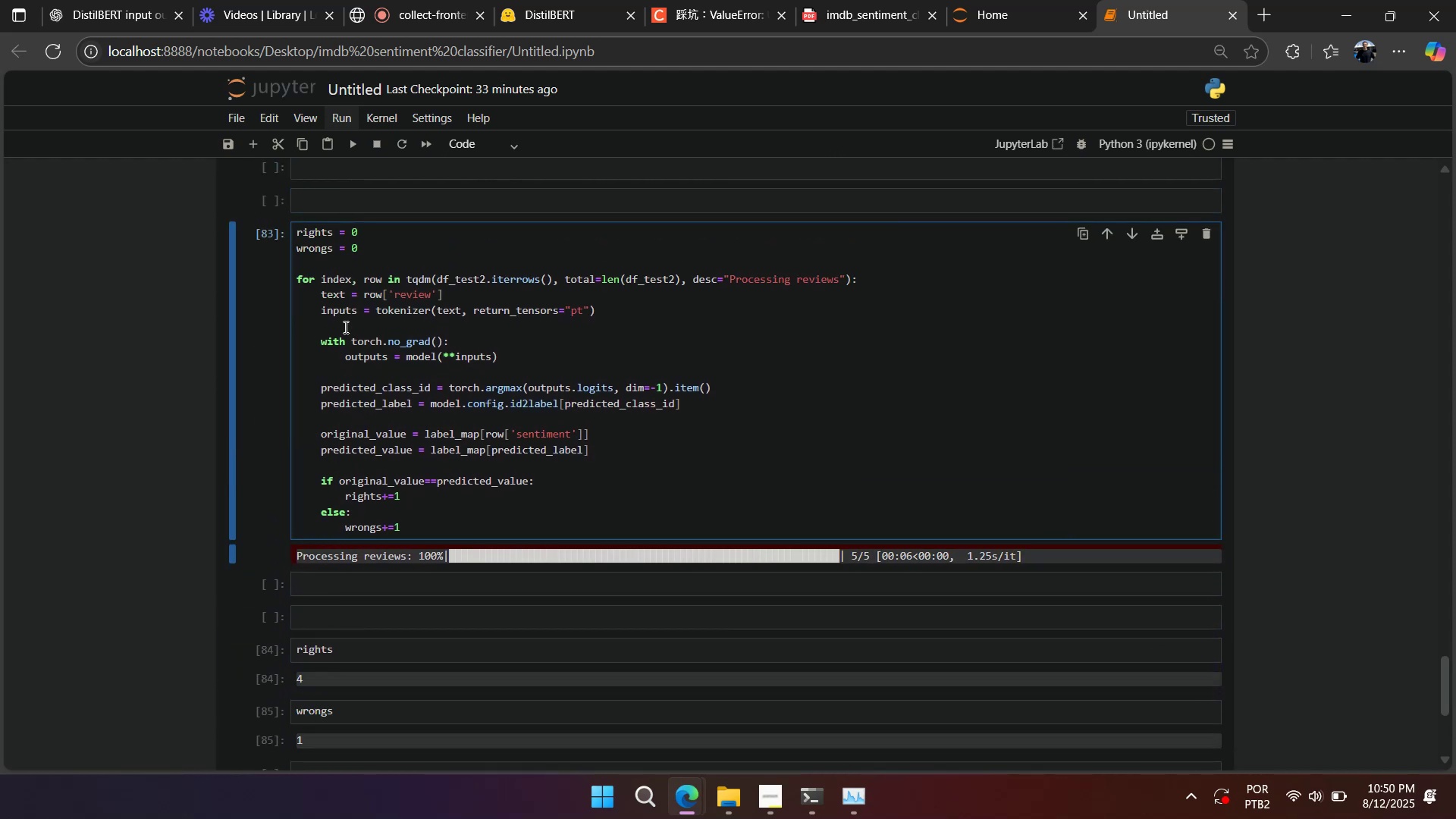 
key(Control+ControlLeft)
 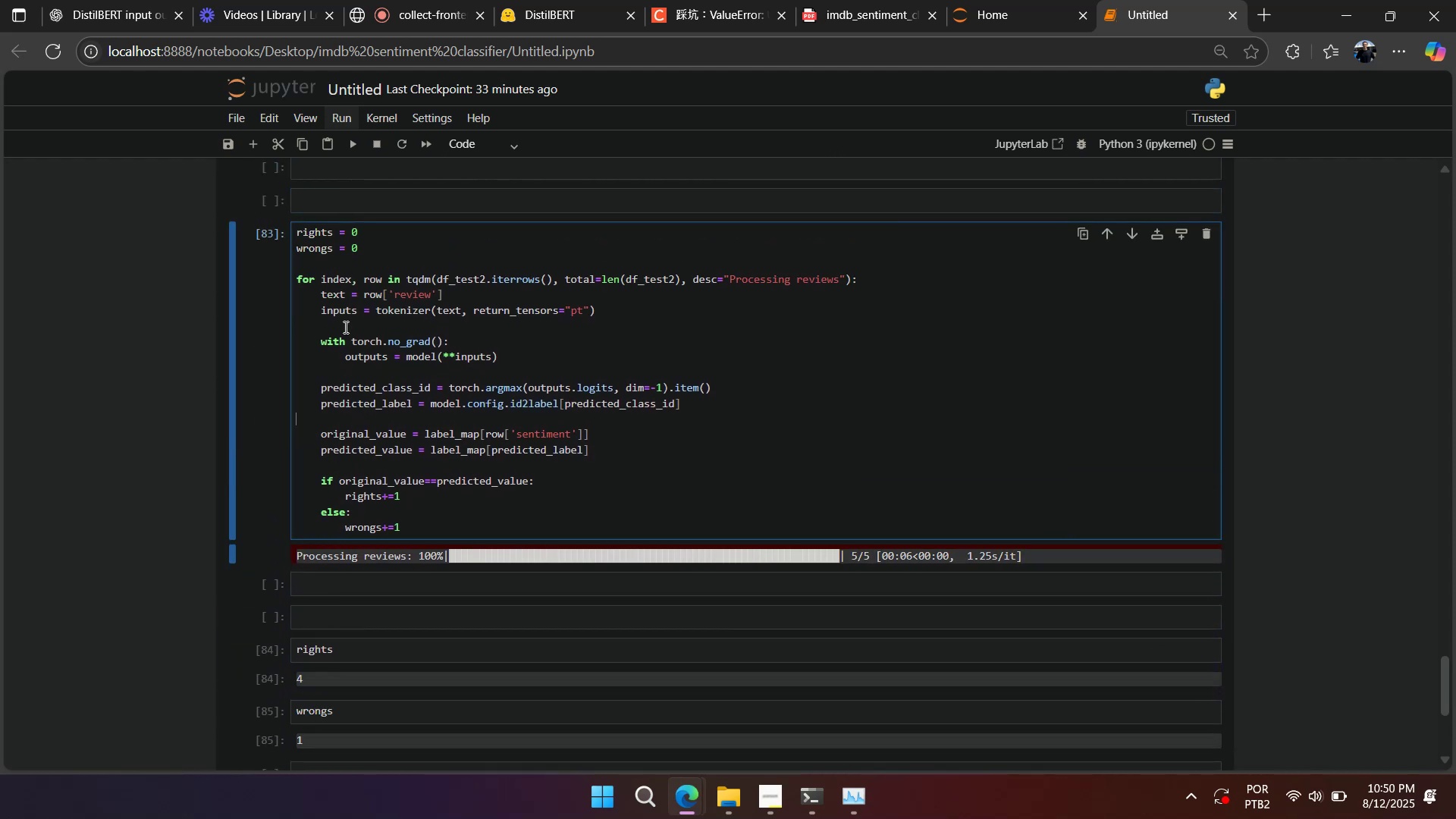 
scroll: coordinate [344, 326], scroll_direction: none, amount: 0.0
 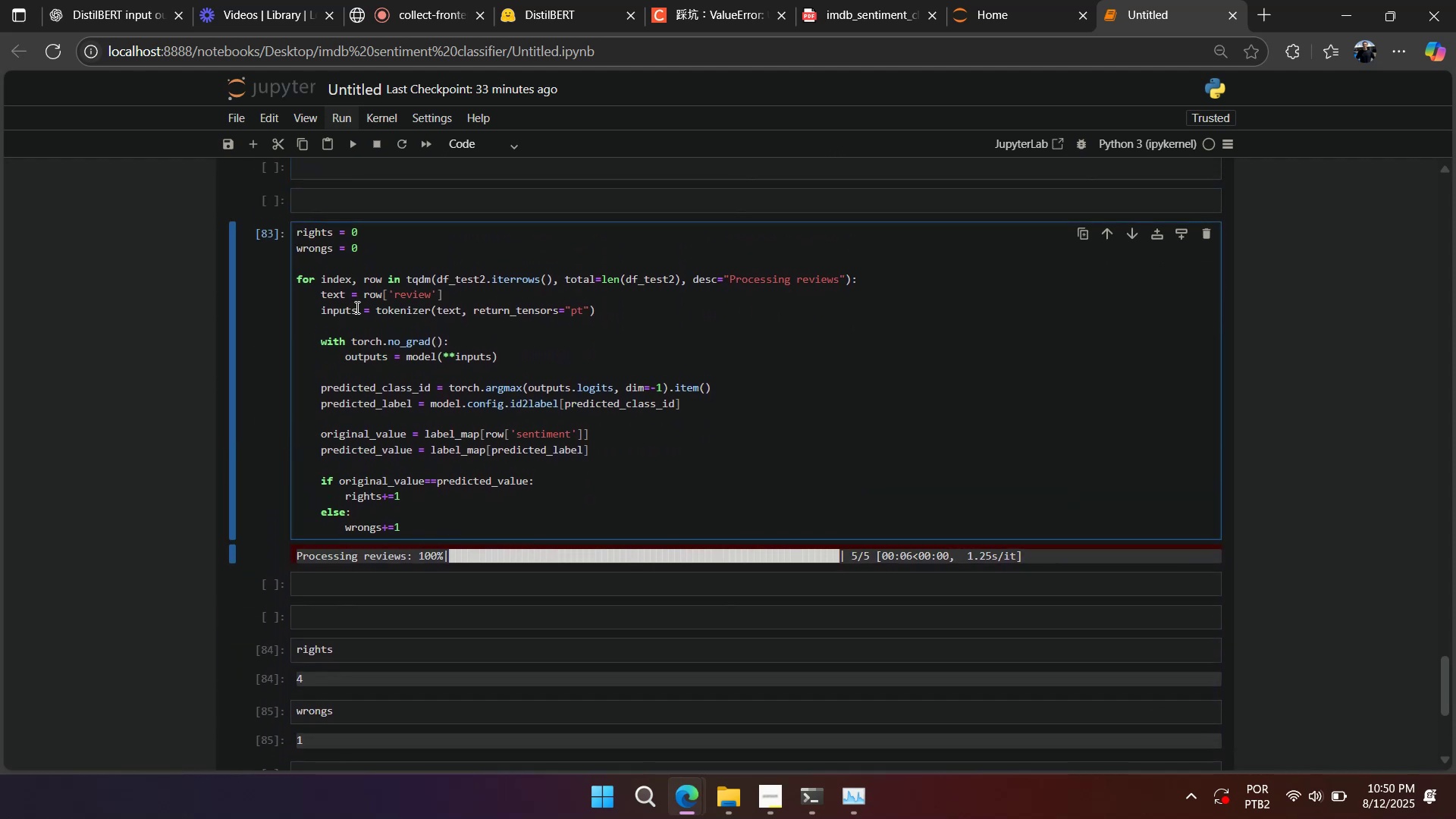 
left_click([356, 306])
 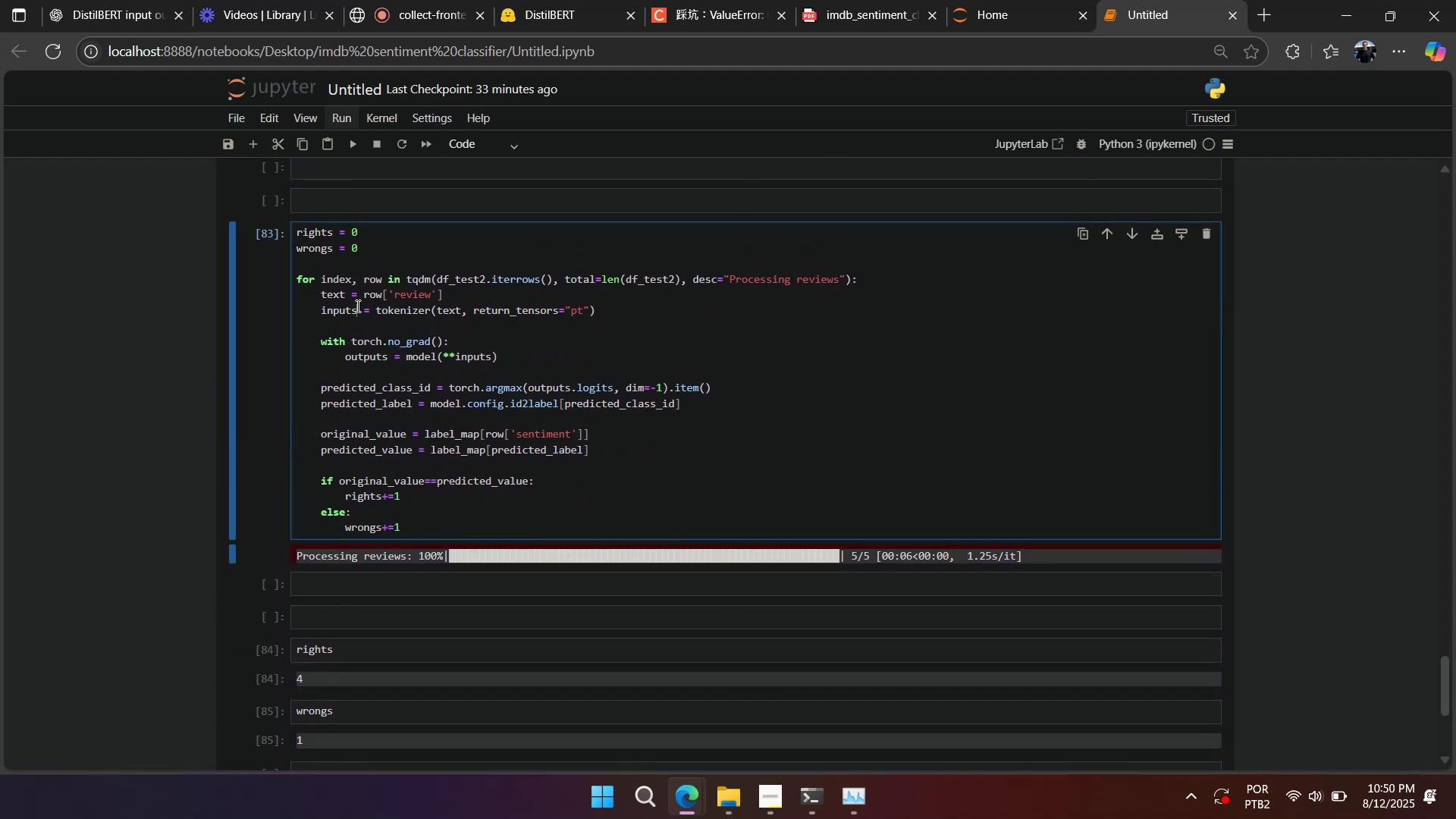 
key(Control+A)
 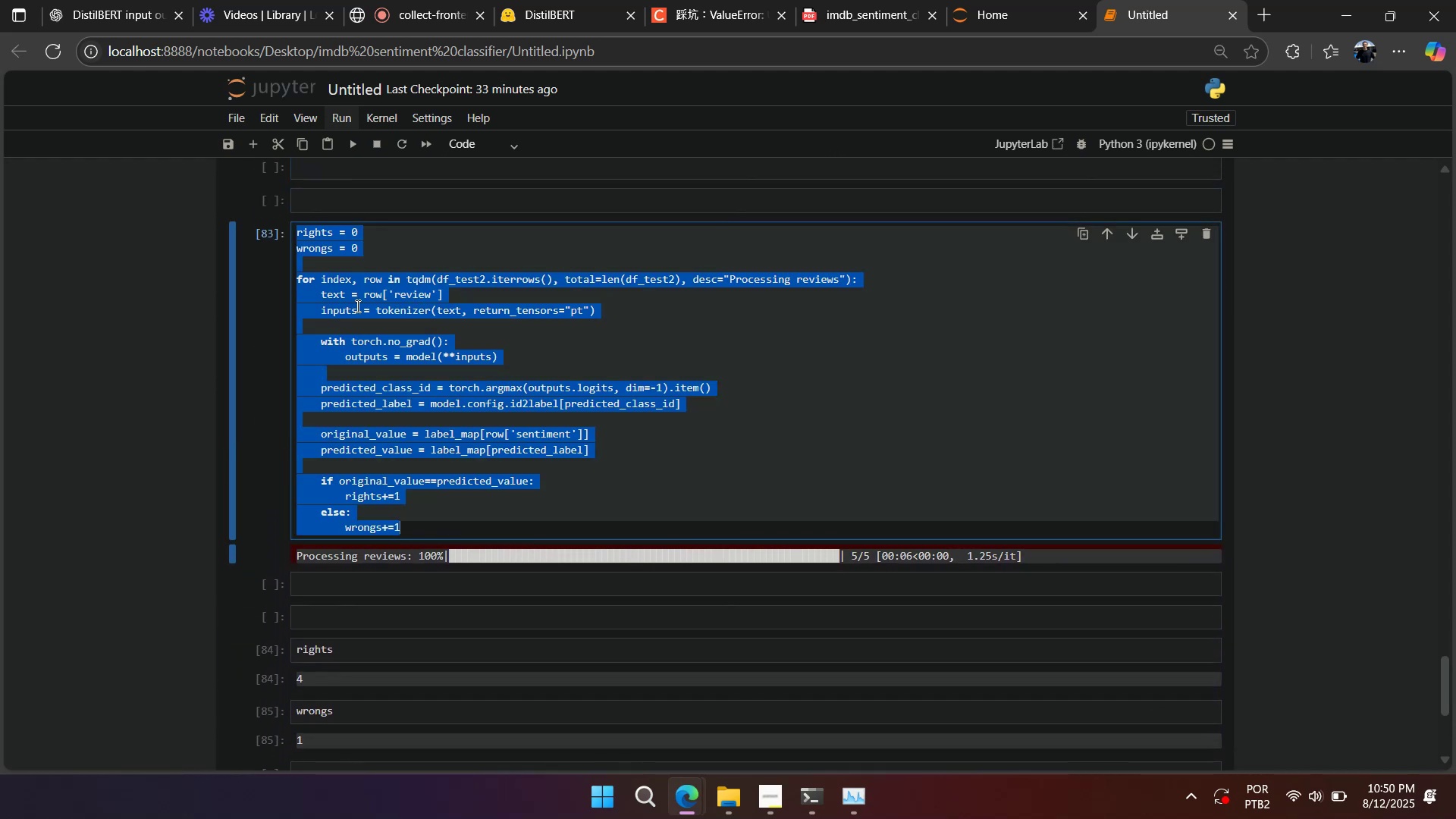 
key(Control+C)
 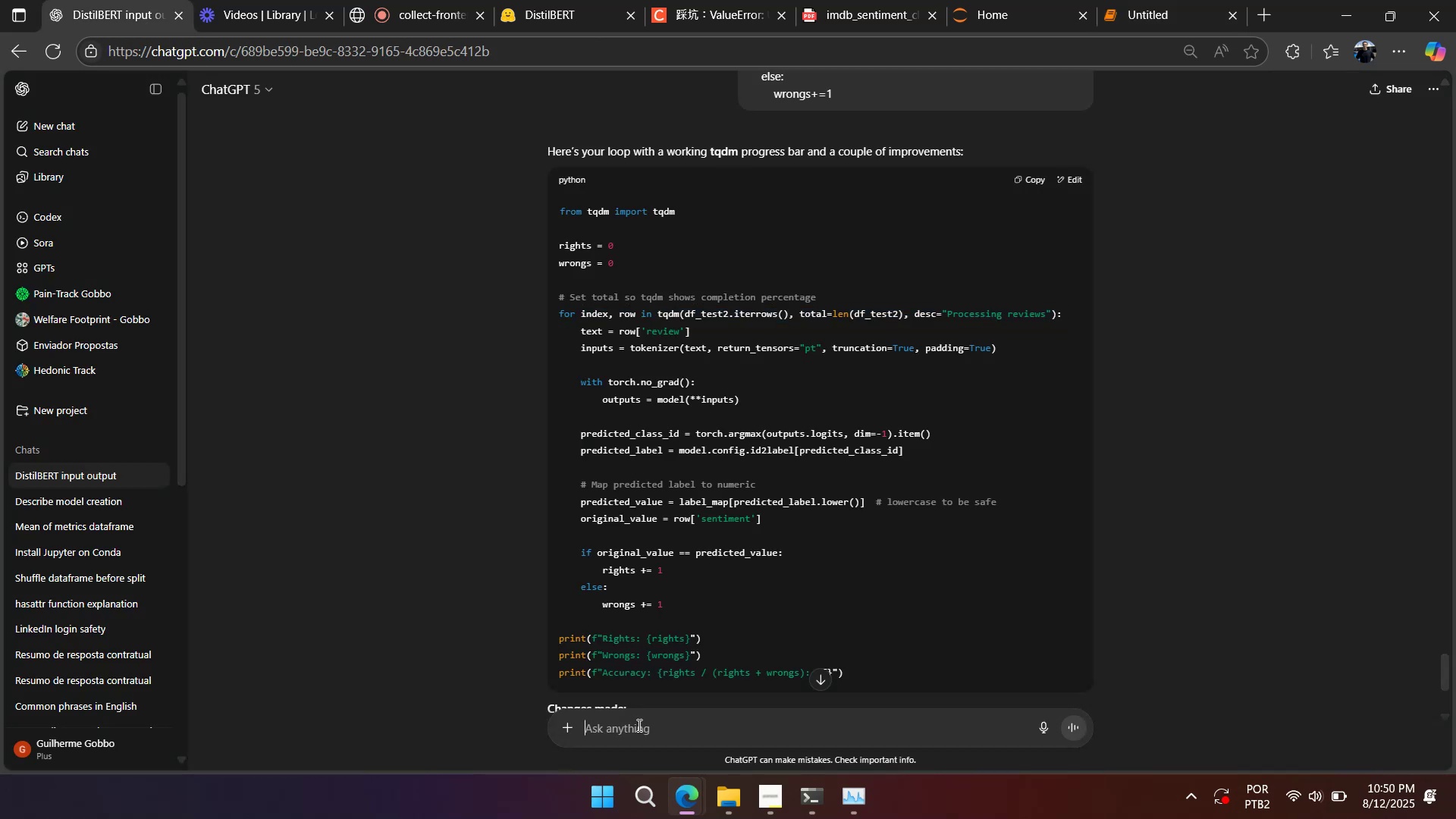 
type(is there any better way t )
key(Backspace)
type(o develeop t)
key(Backspace)
key(Backspace)
key(Backspace)
key(Backspace)
key(Backspace)
type(op thiscode nd )
 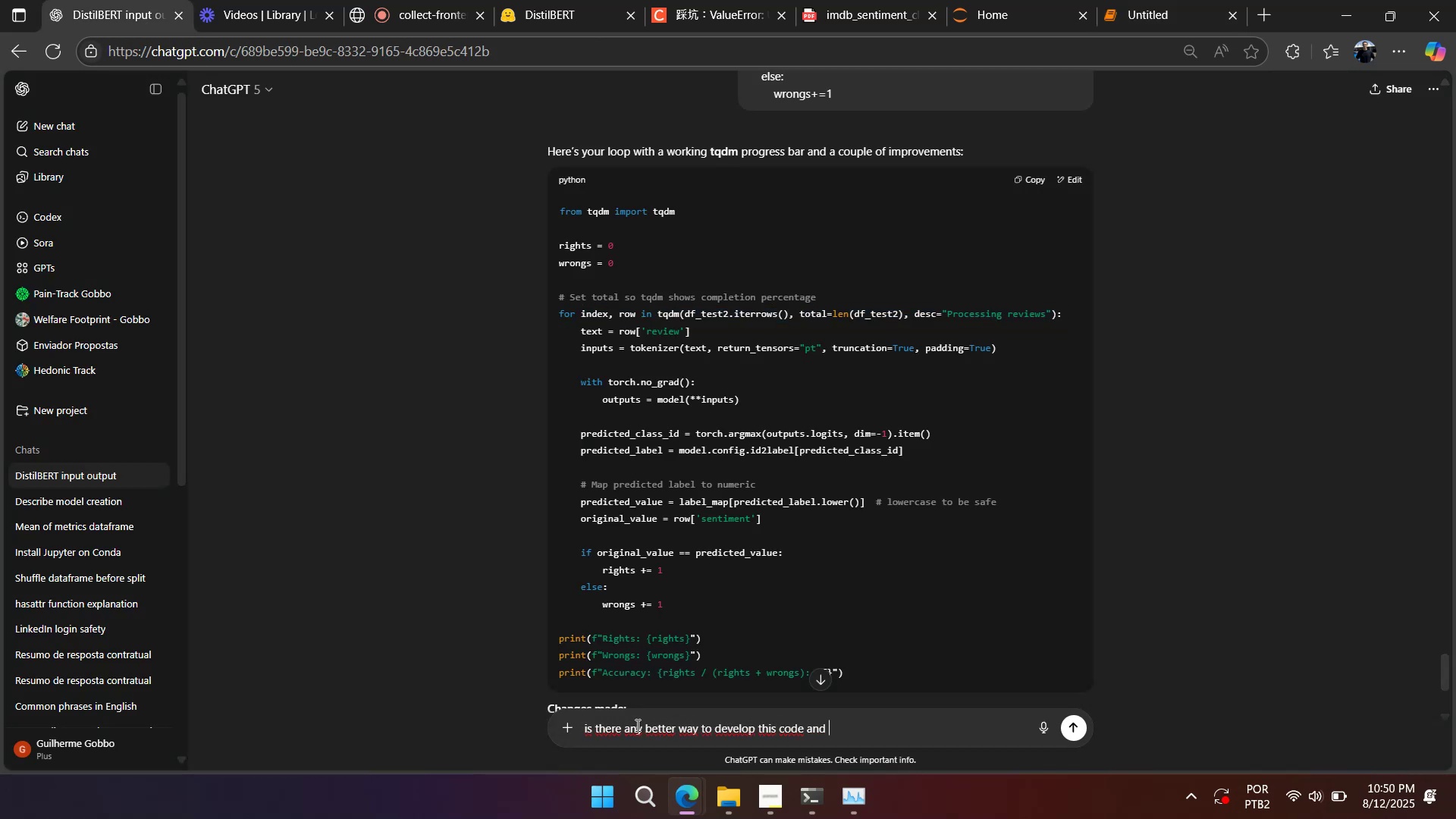 
key(Alt+AltLeft)
 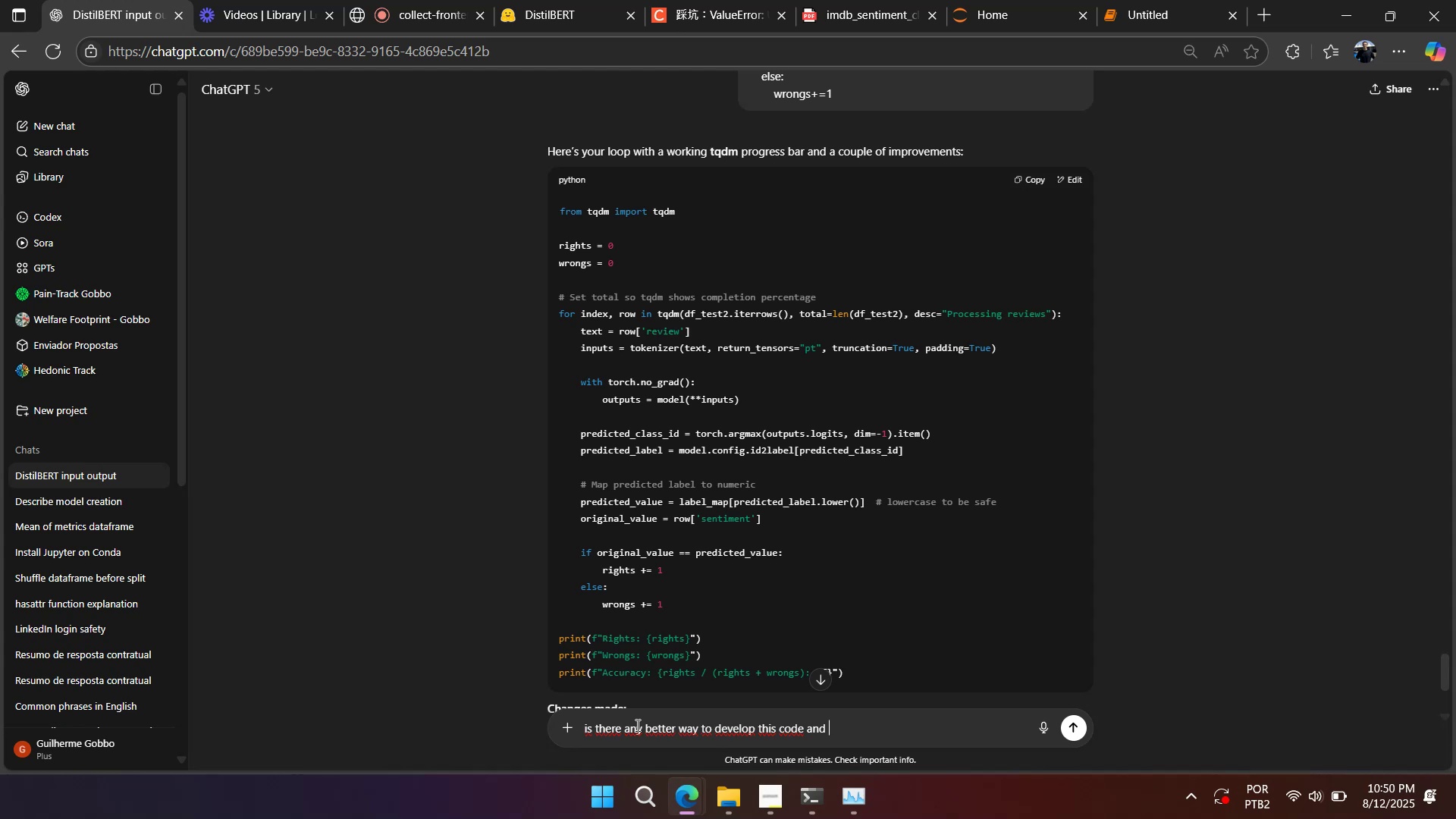 
key(Alt+Tab)
 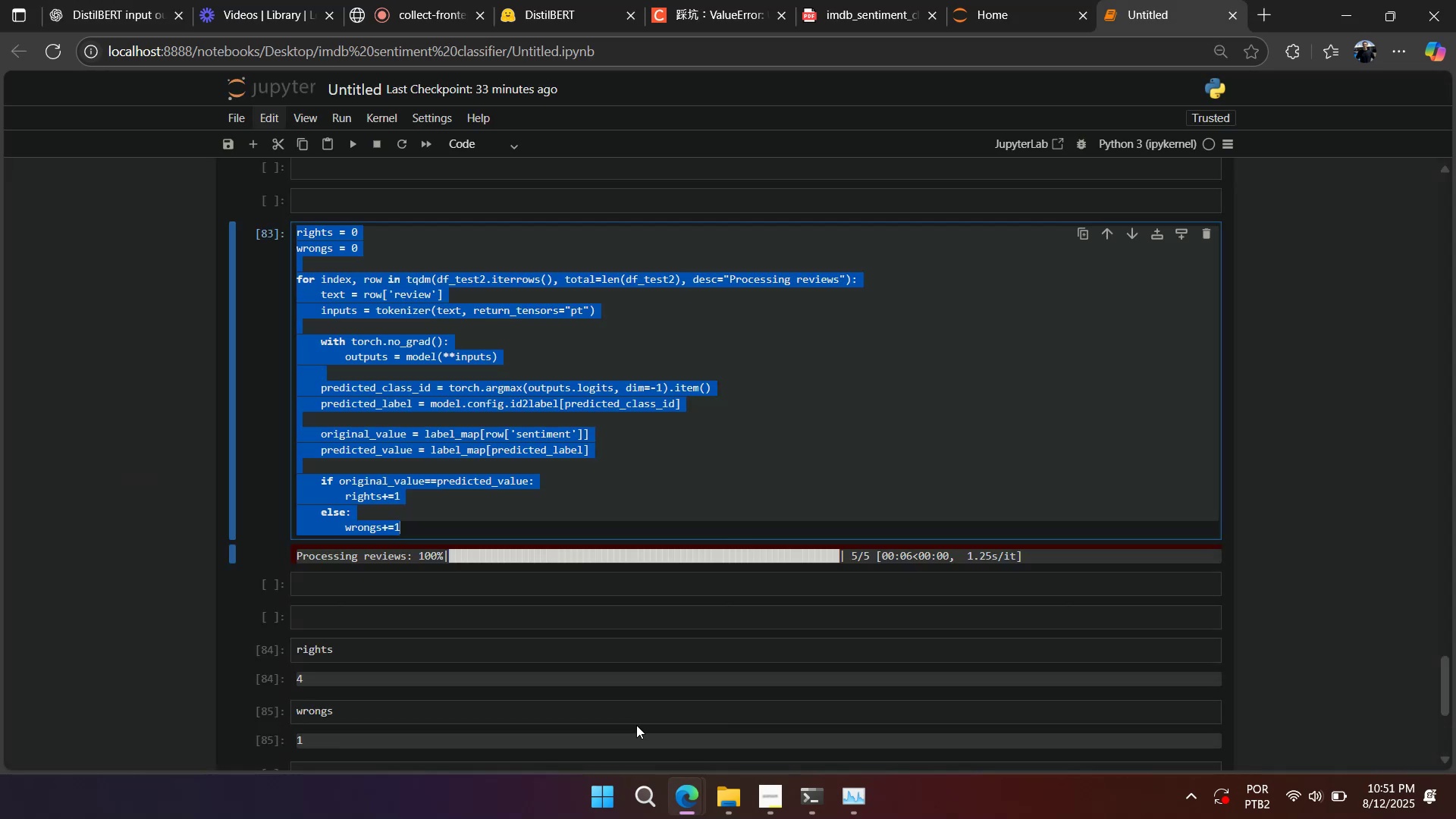 
key(Alt+AltLeft)
 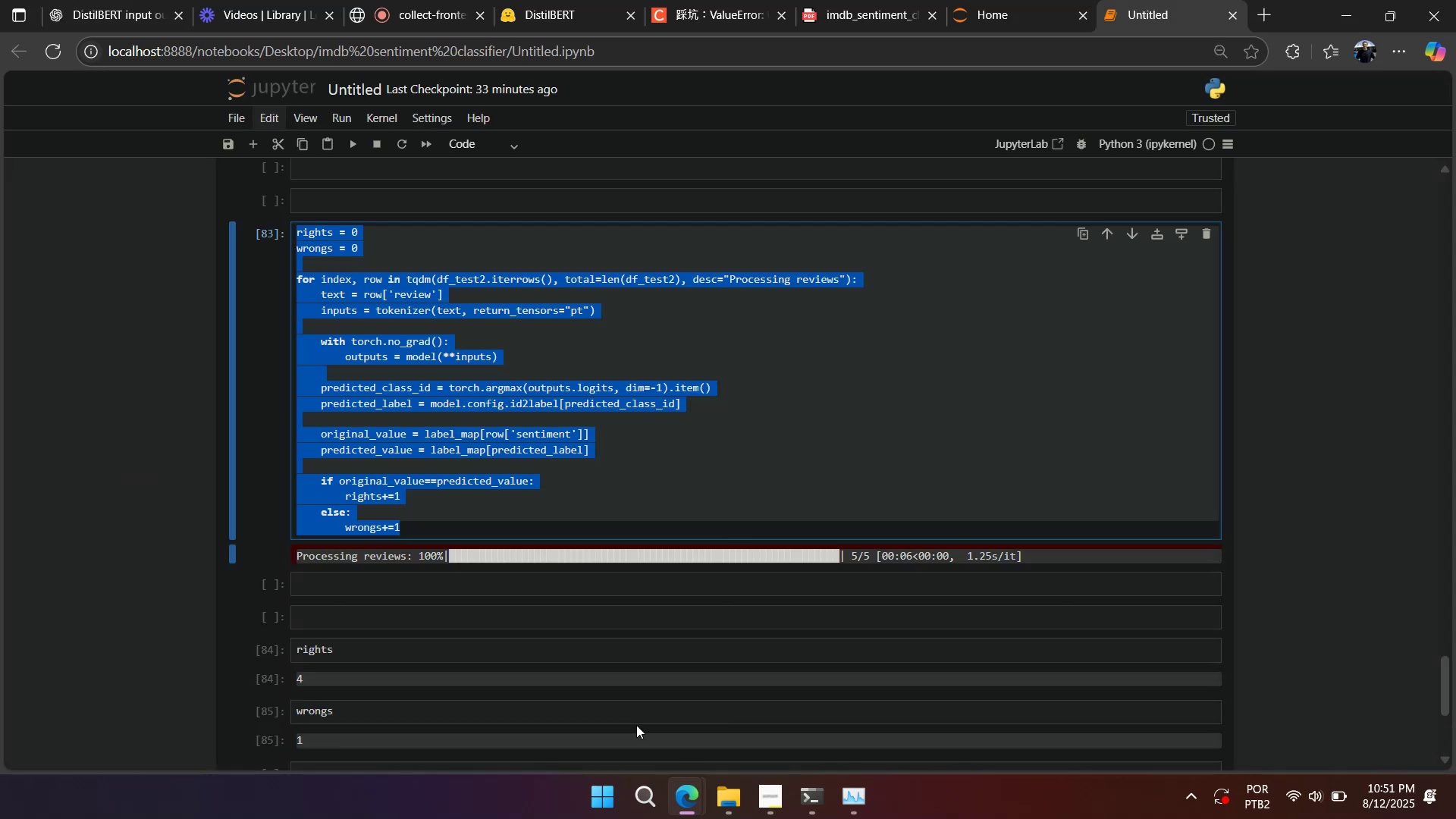 
key(Tab)
type(save he resul )
key(Backspace)
type(s to calculate accuracy, correc and wrong ids o check manually, etc...||)
key(Backspace)
key(Backspace)
 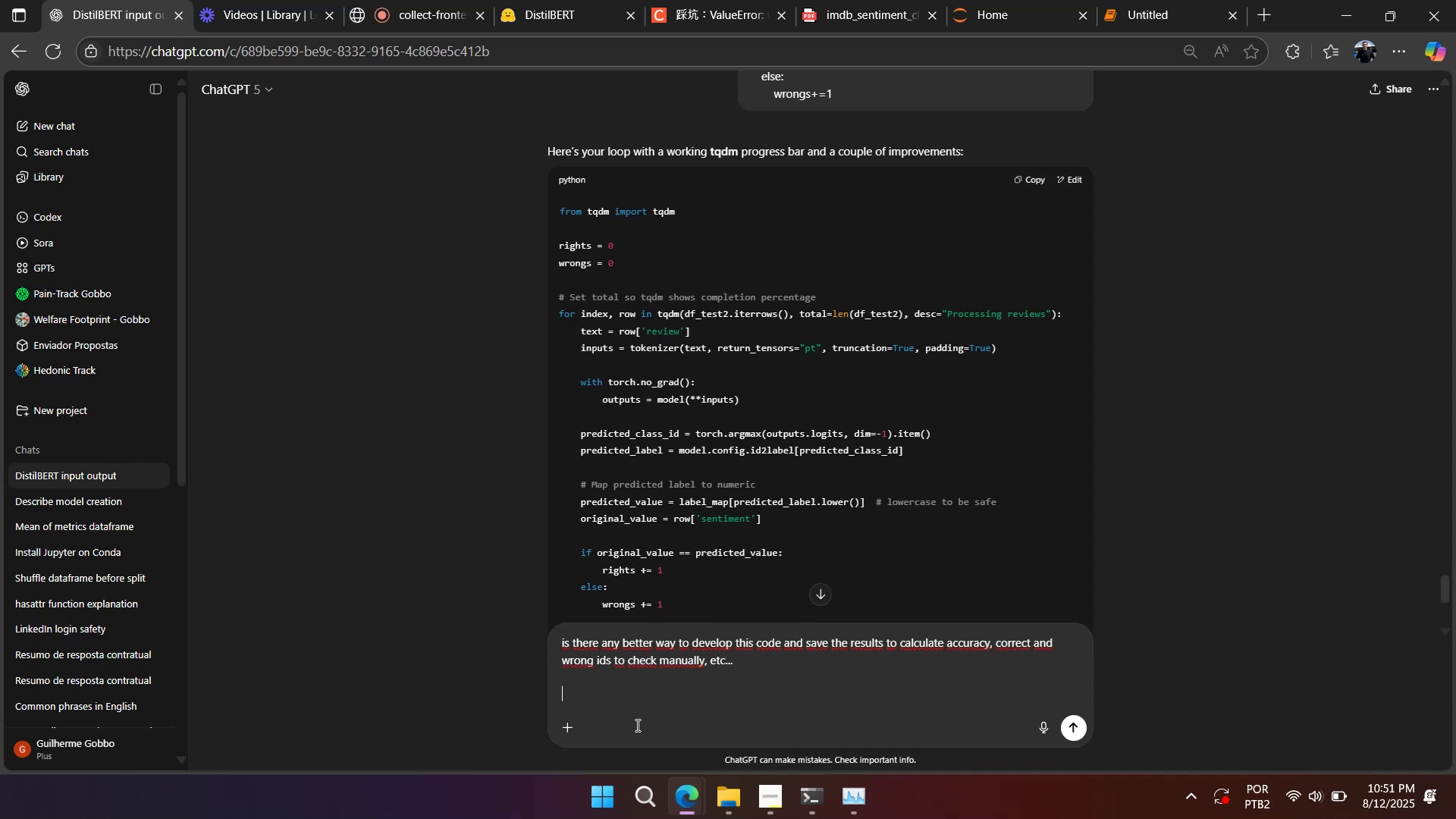 
key(Shift+Enter)
 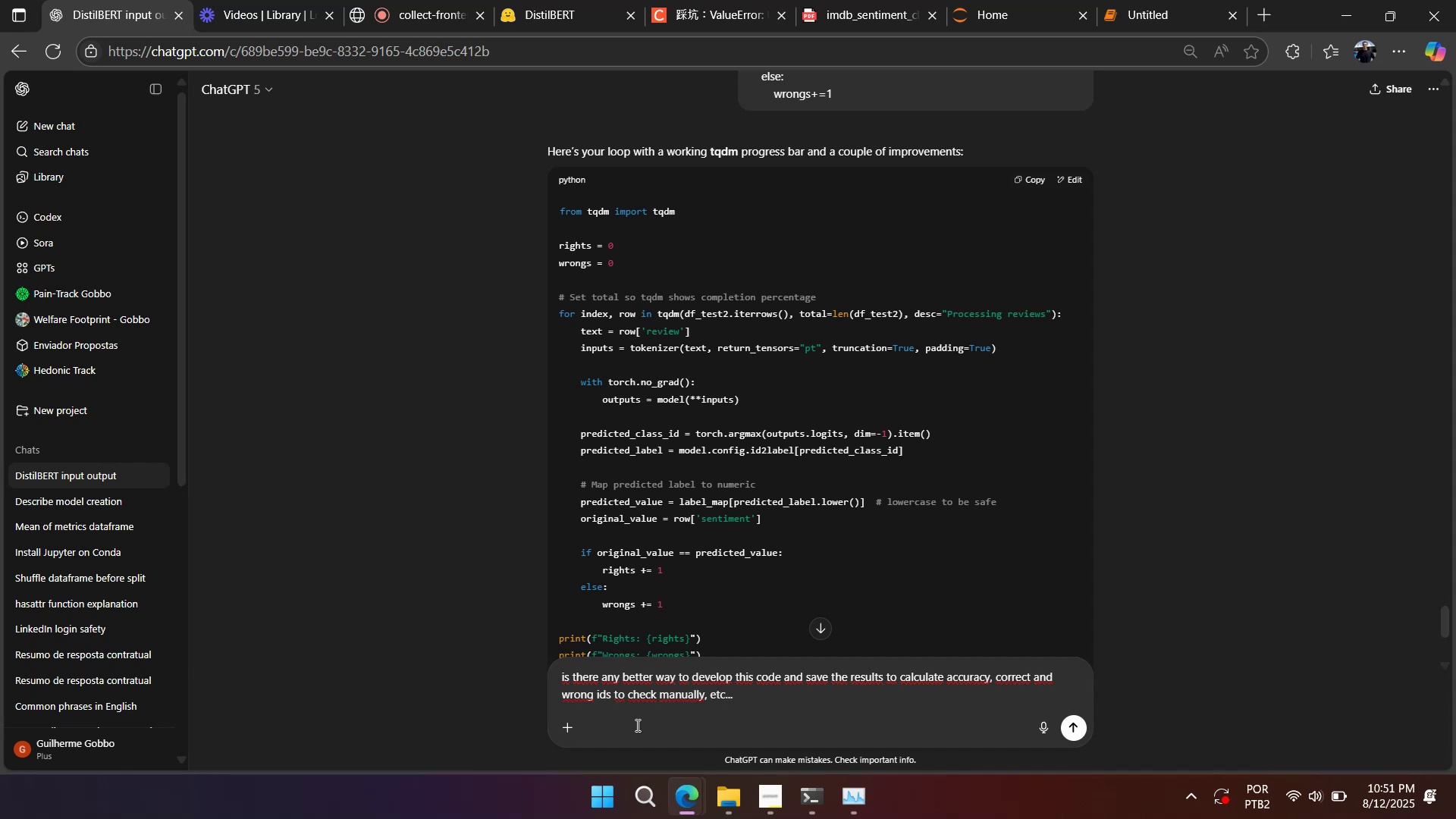 
key(Shift+Enter)
 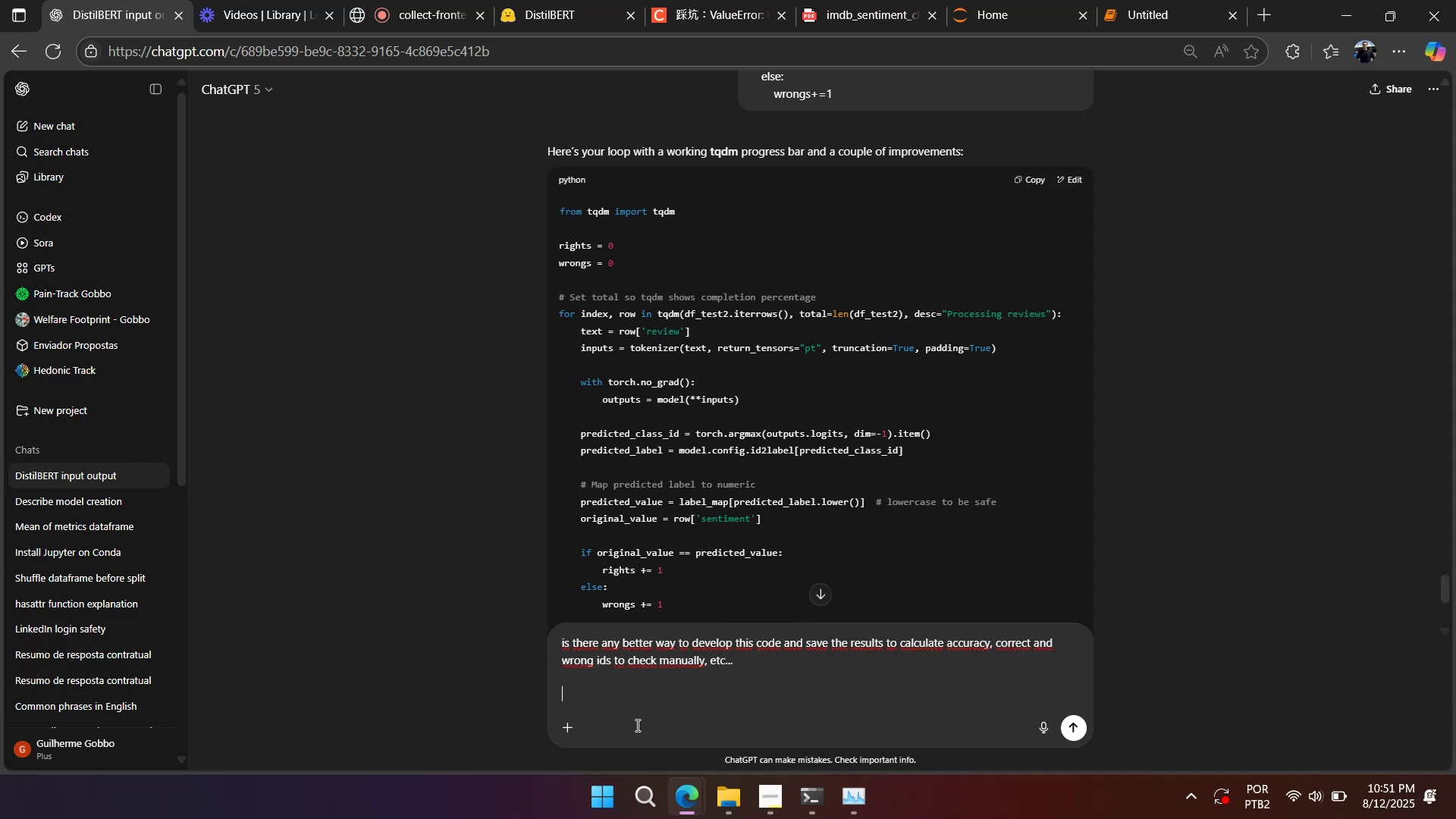 
key(Control+ControlLeft)
 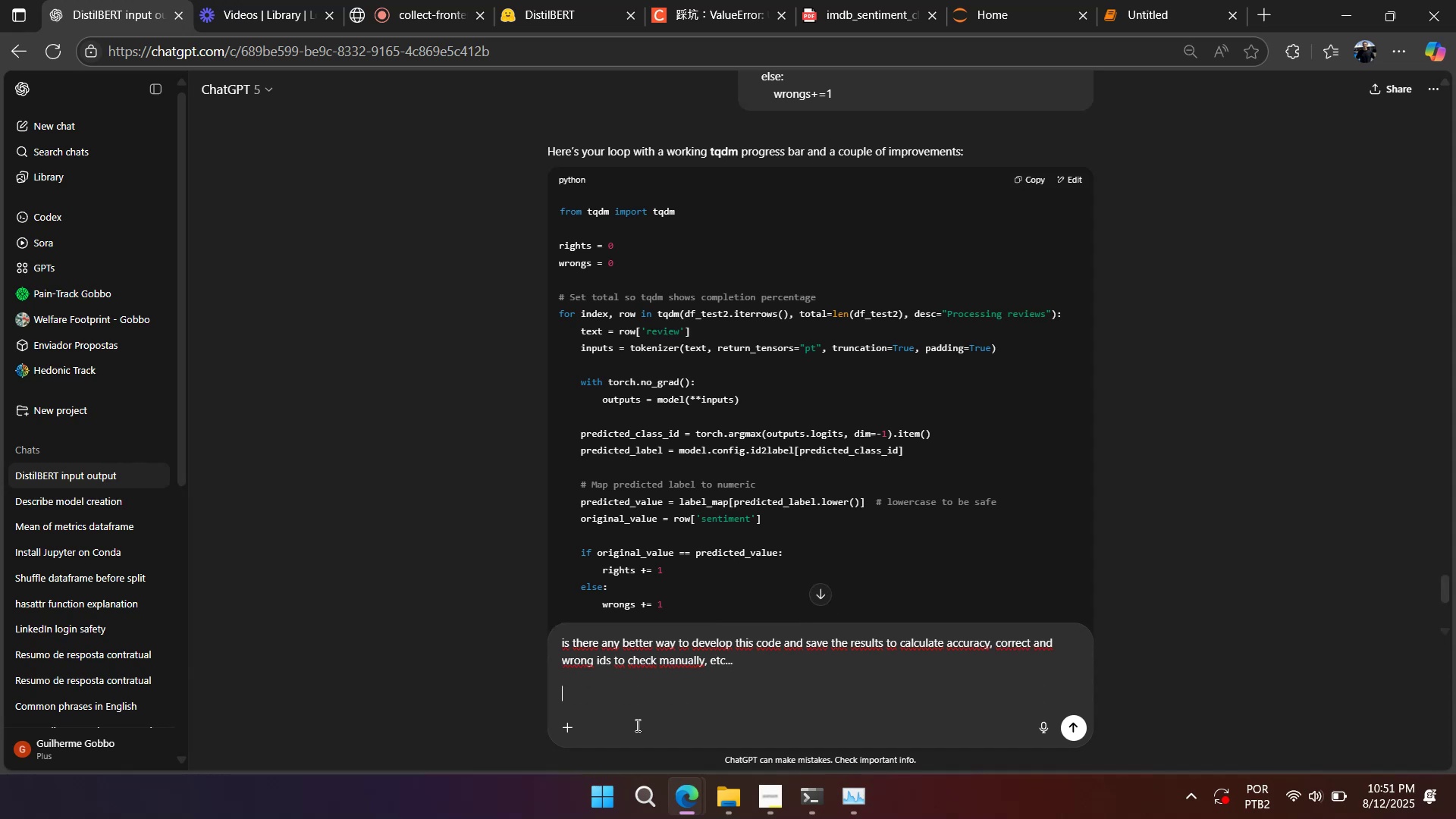 
key(Control+V)
 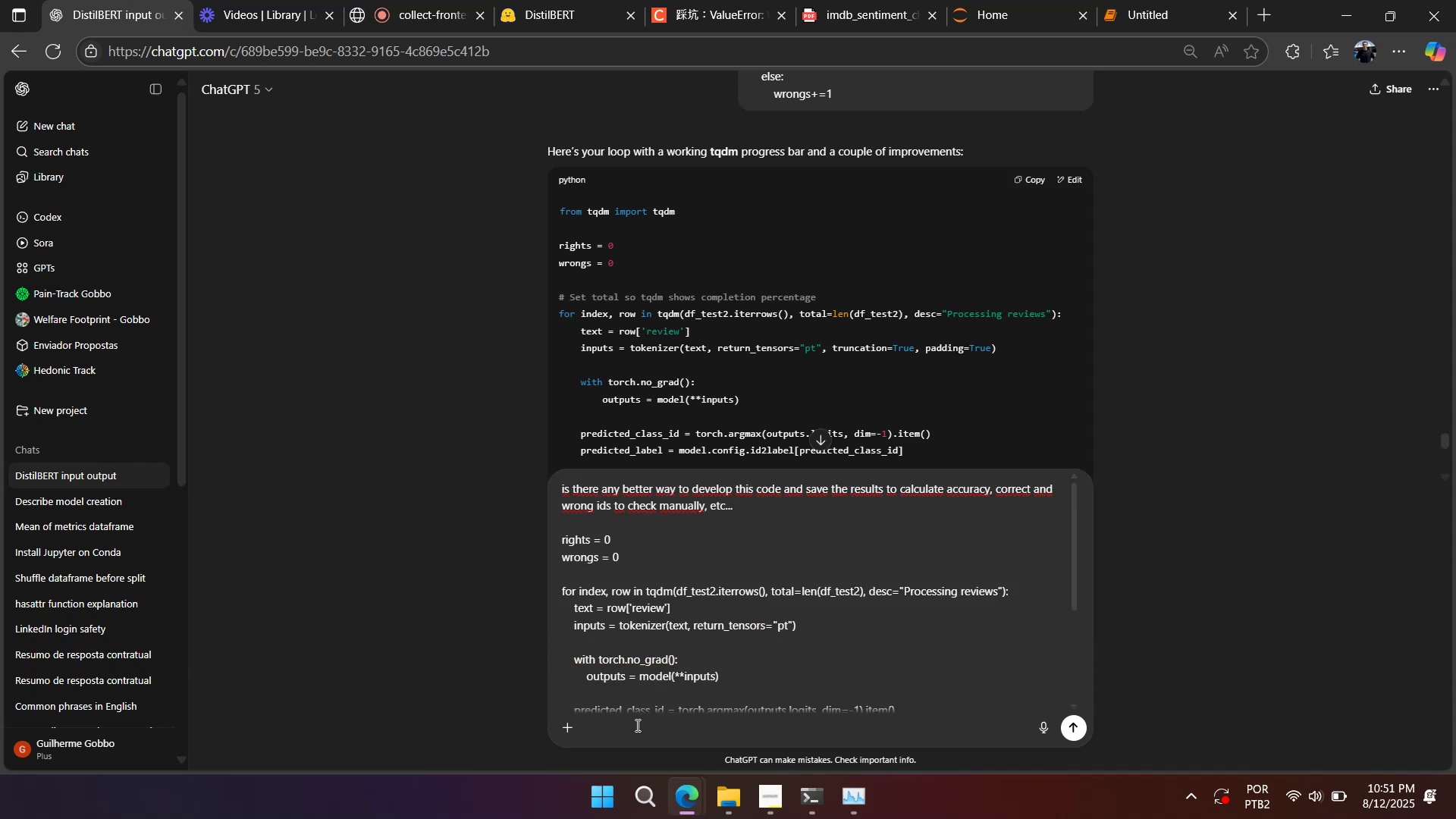 
key(Enter)
 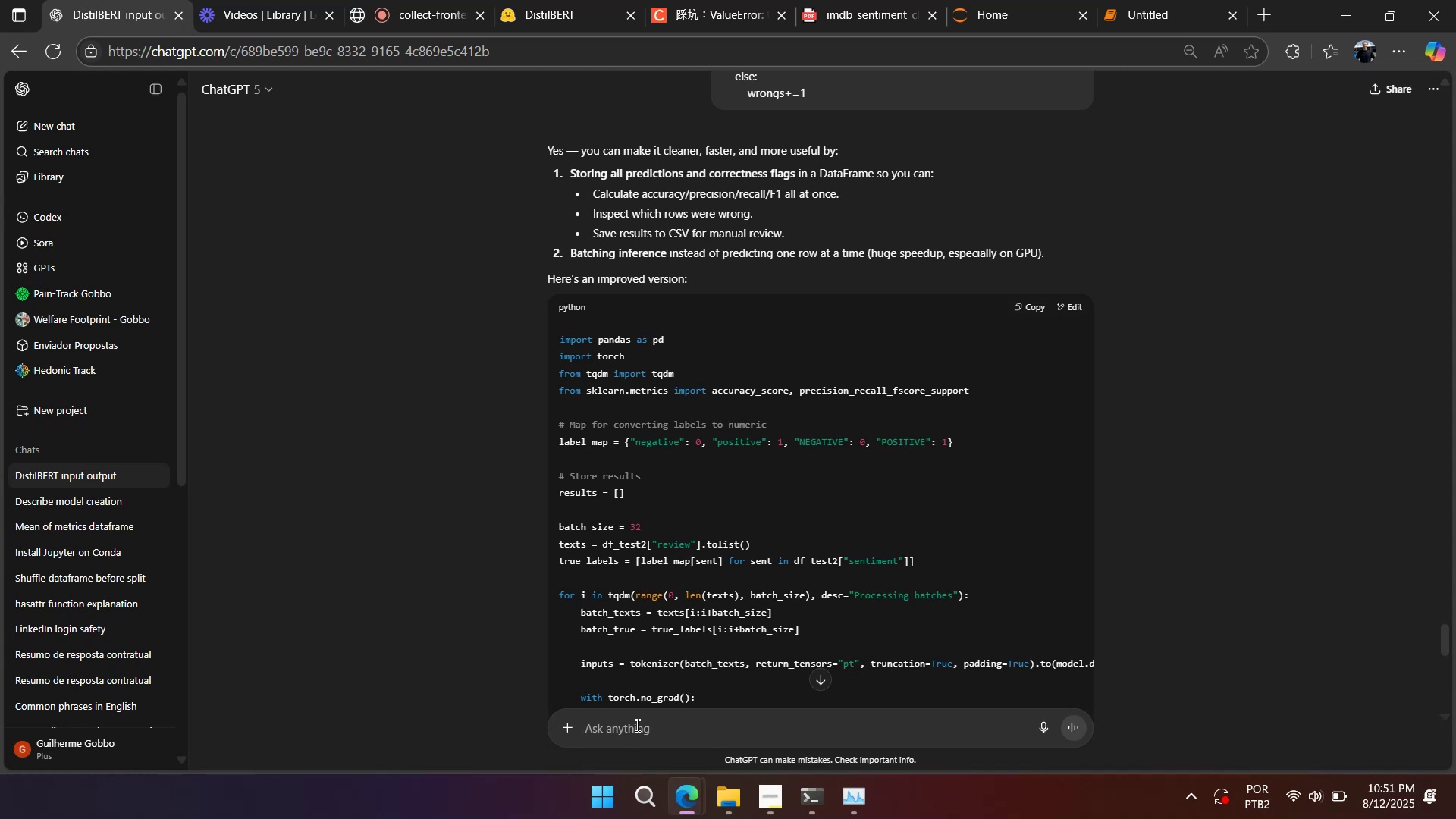 
wait(23.46)
 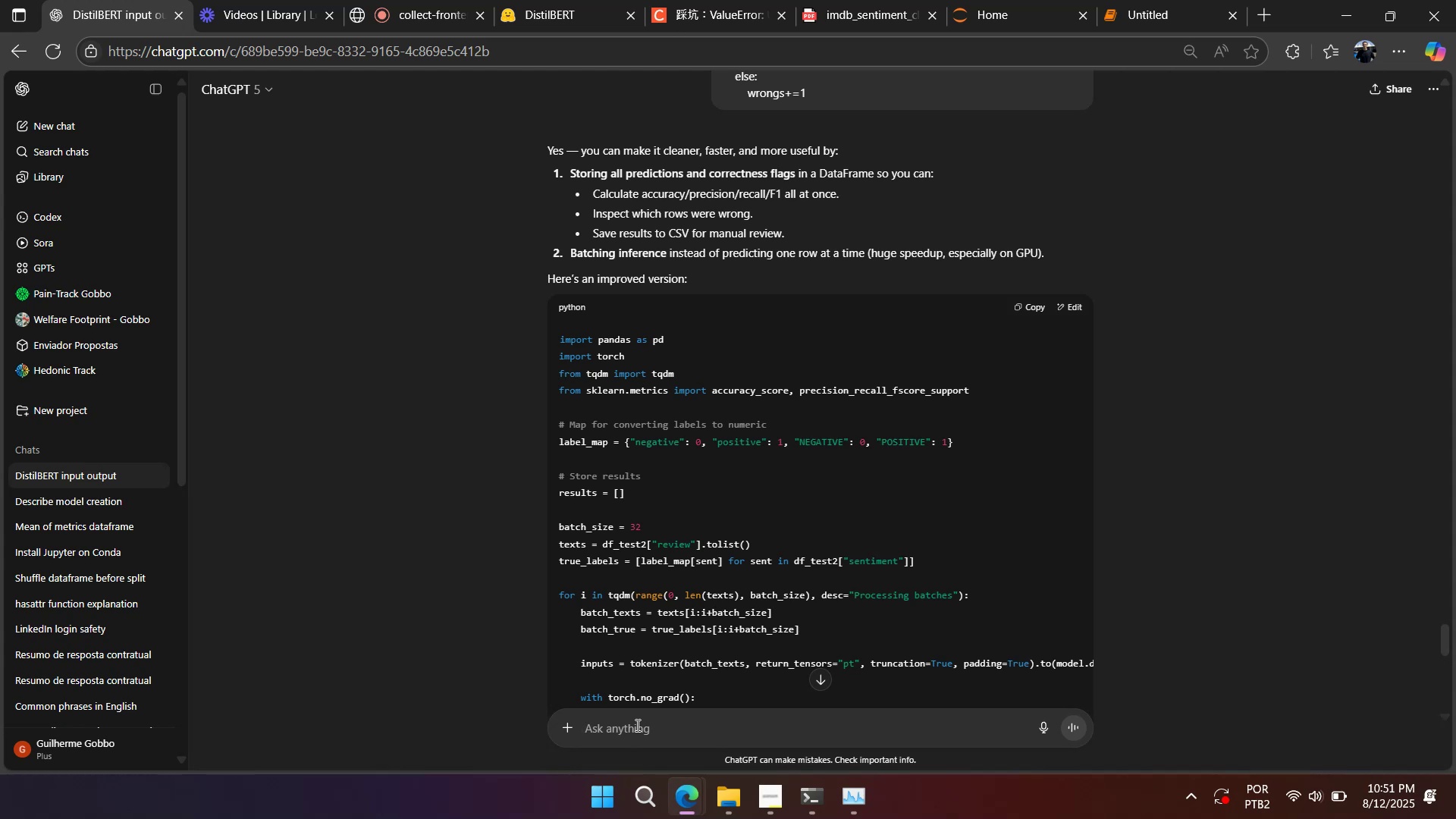 
scroll: coordinate [585, 555], scroll_direction: down, amount: 7.0
 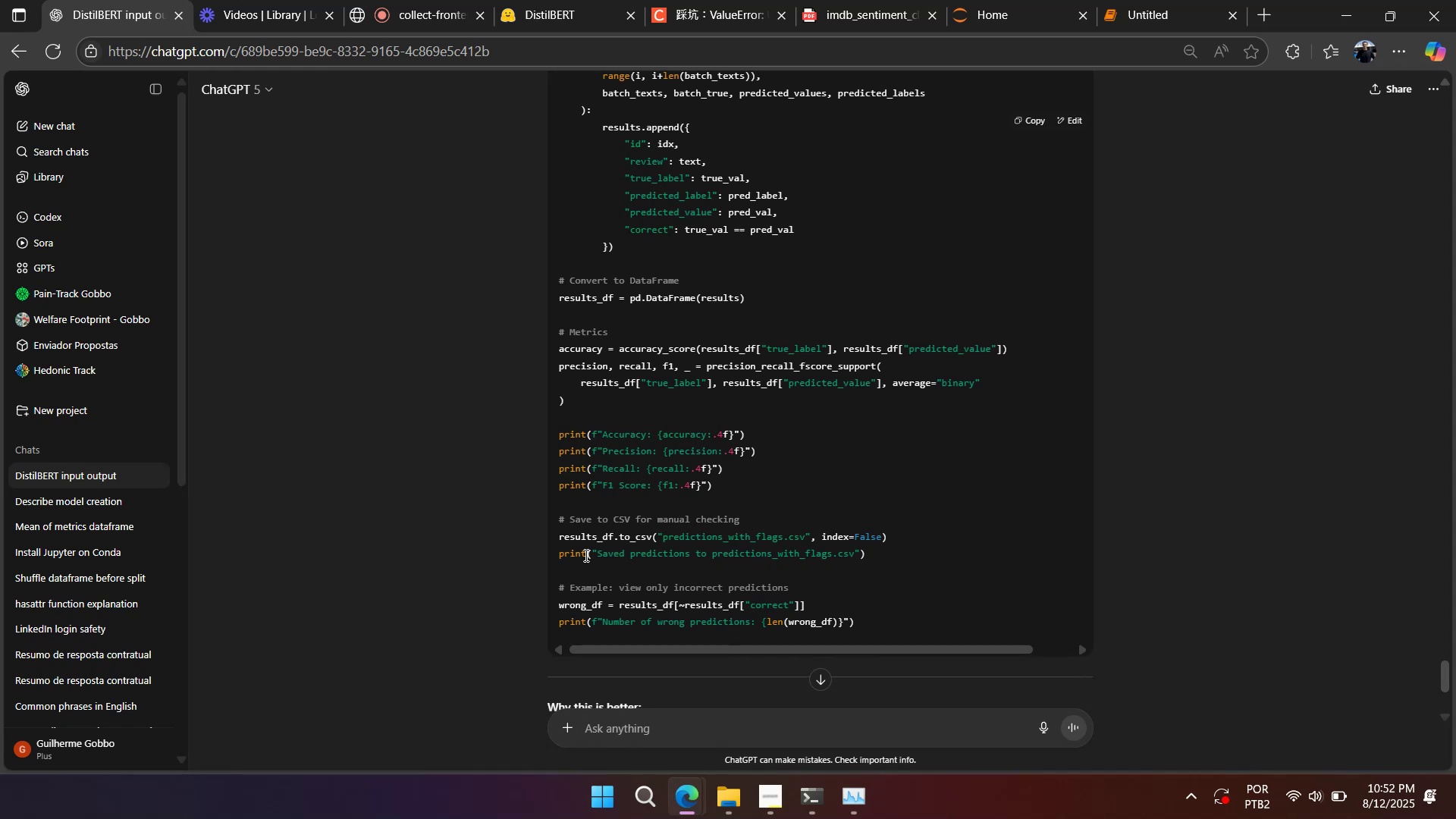 
wait(9.65)
 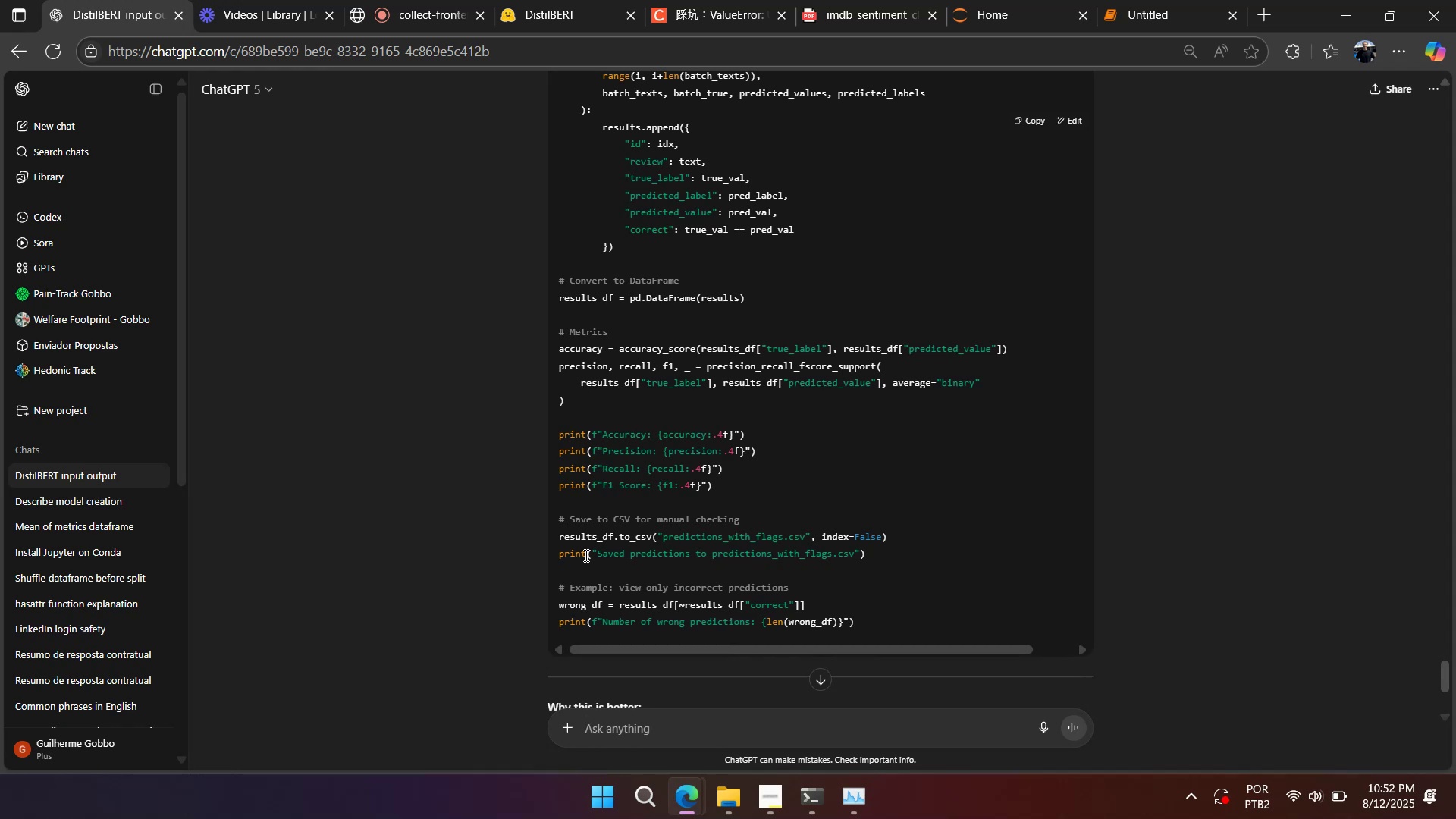 
scroll: coordinate [563, 466], scroll_direction: down, amount: 5.0
 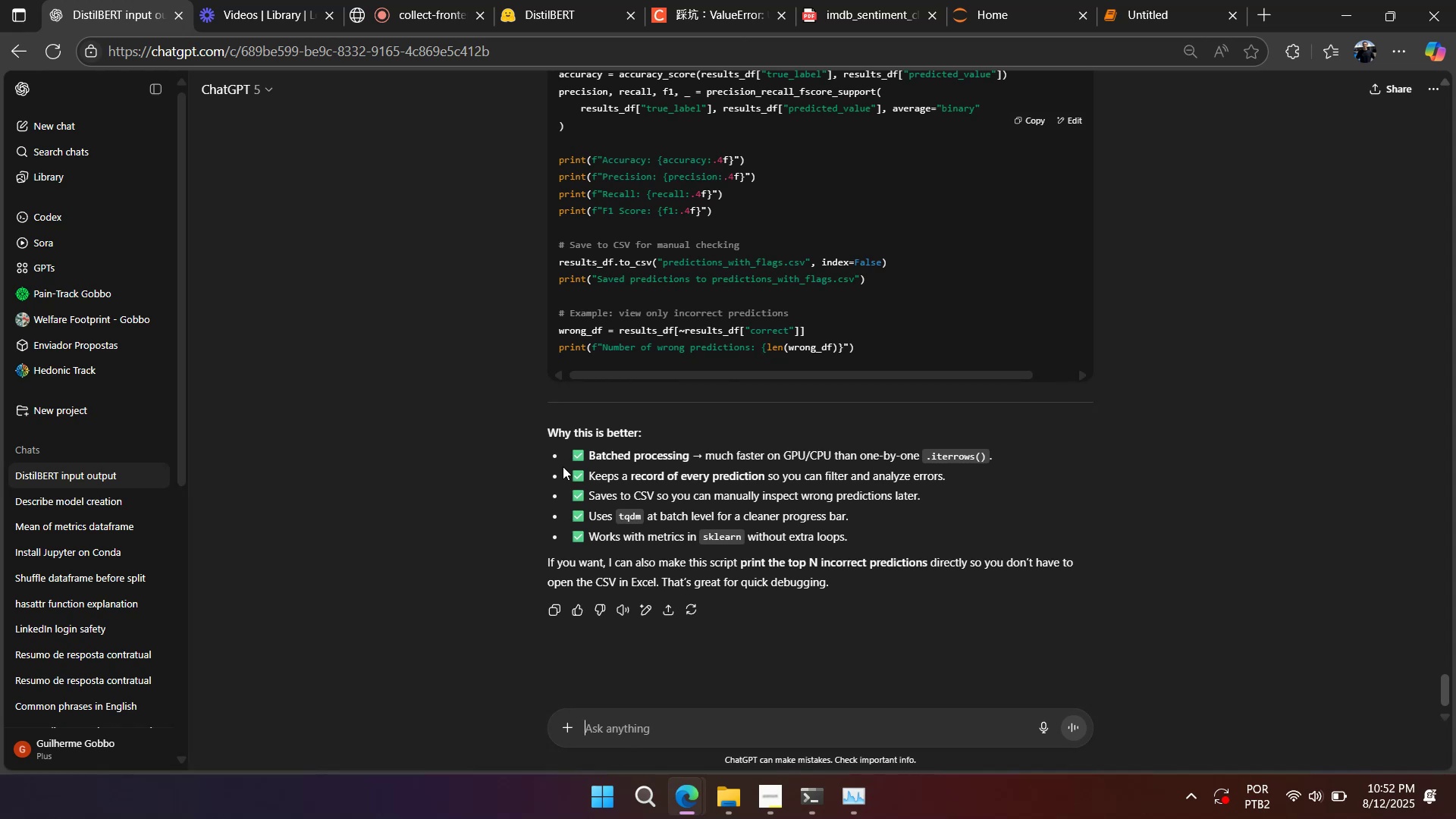 
scroll: coordinate [563, 466], scroll_direction: up, amount: 8.0
 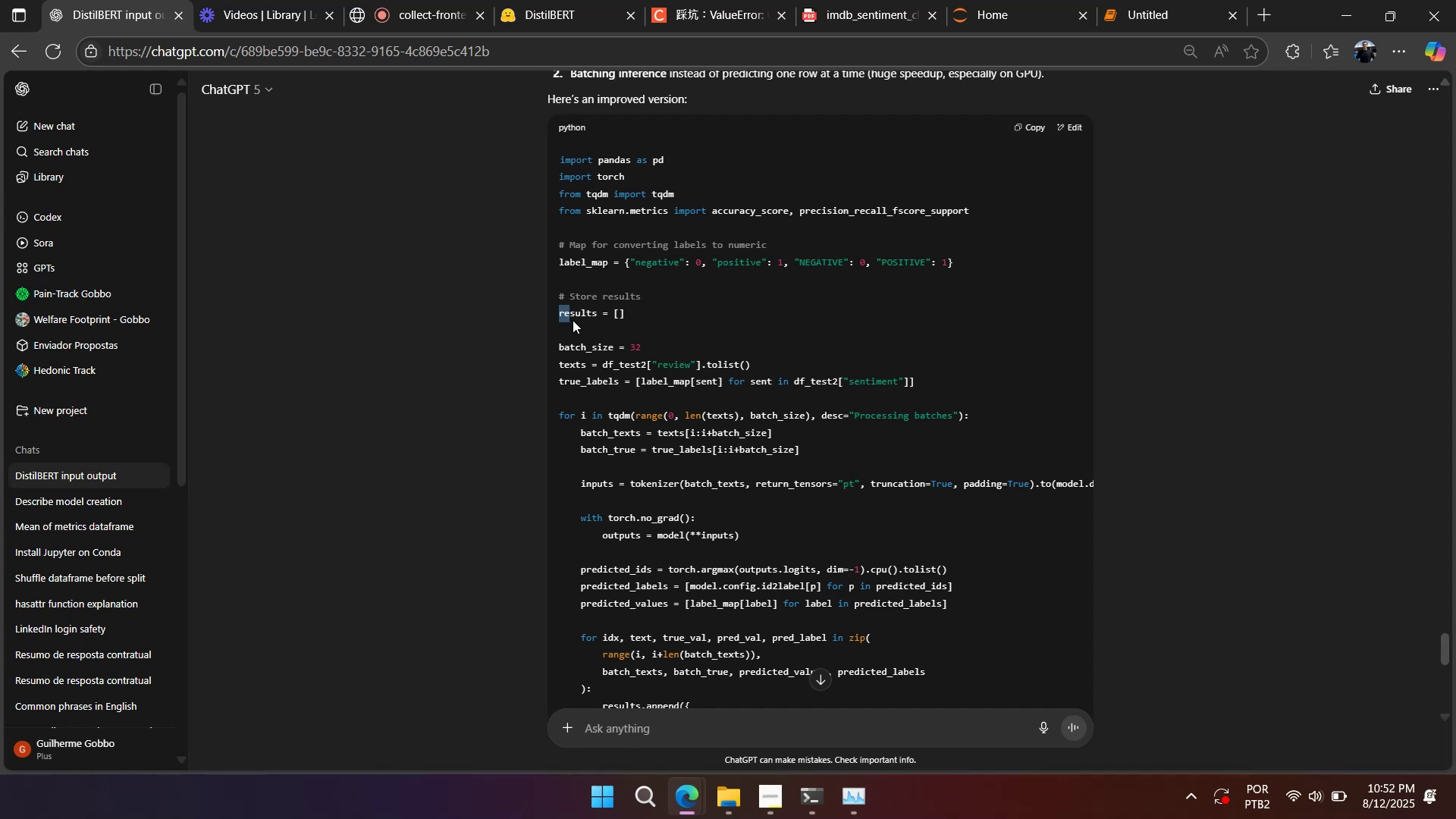 
wait(7.15)
 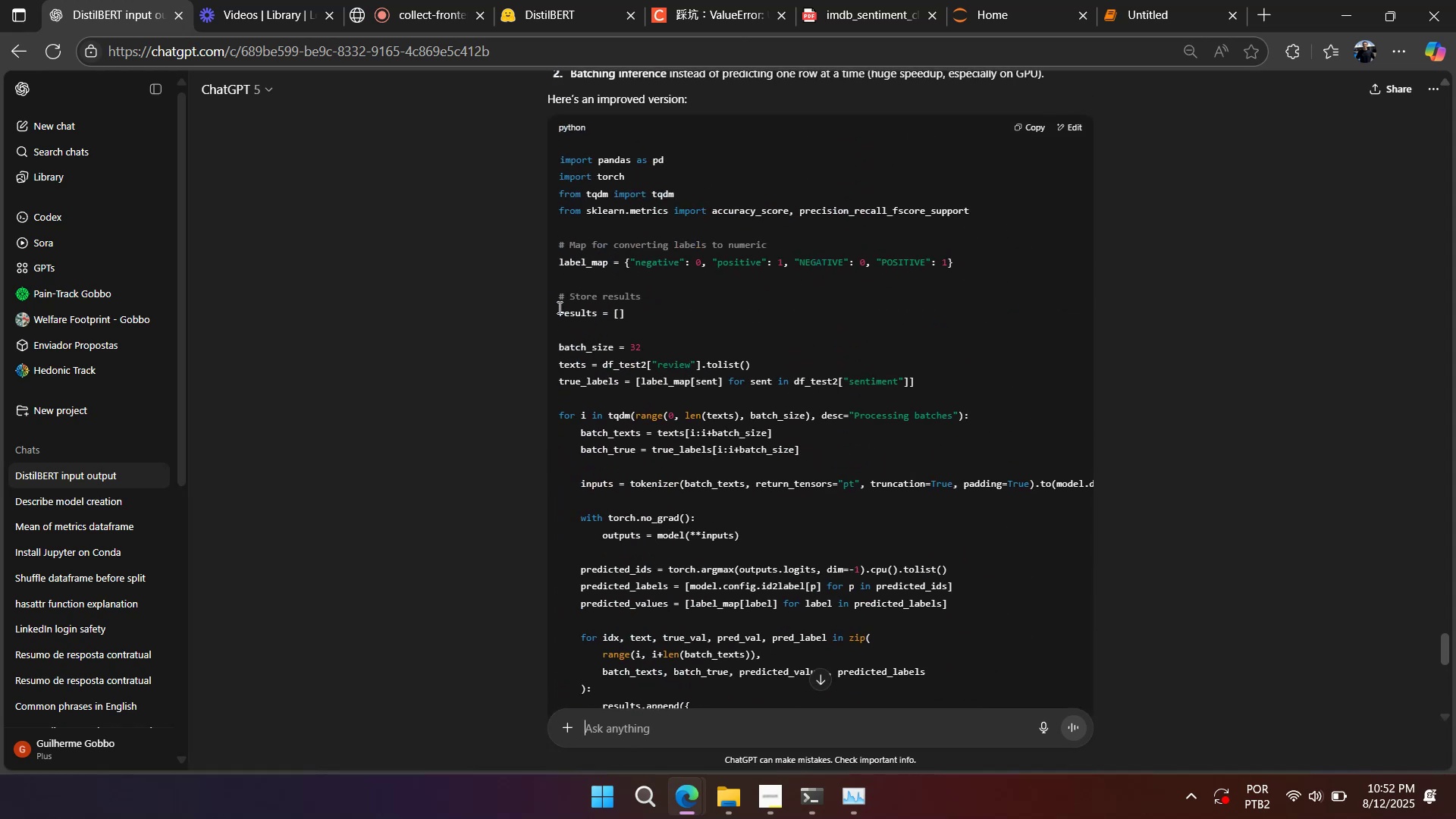 
double_click([824, 211])
 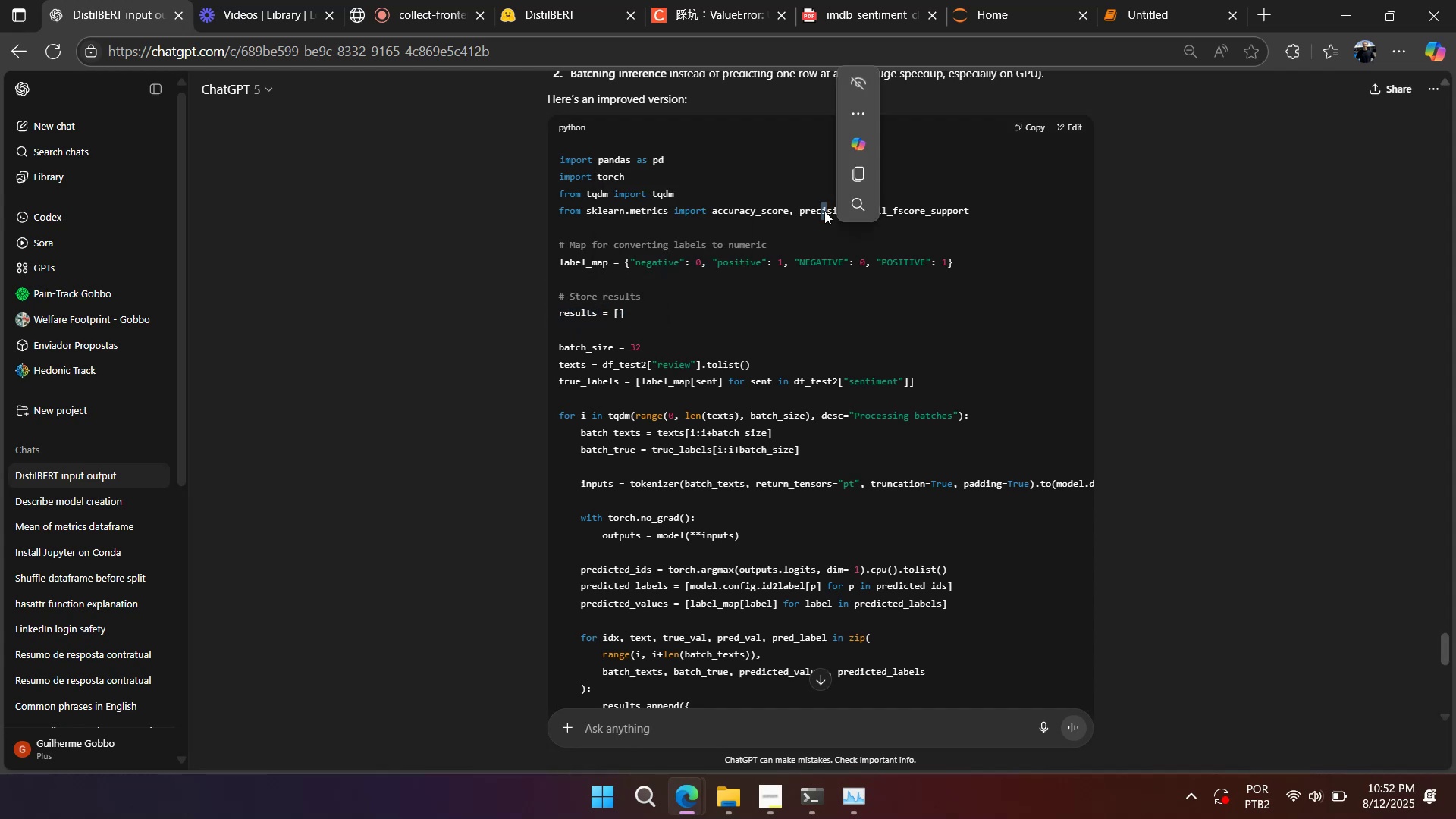 
triple_click([824, 211])
 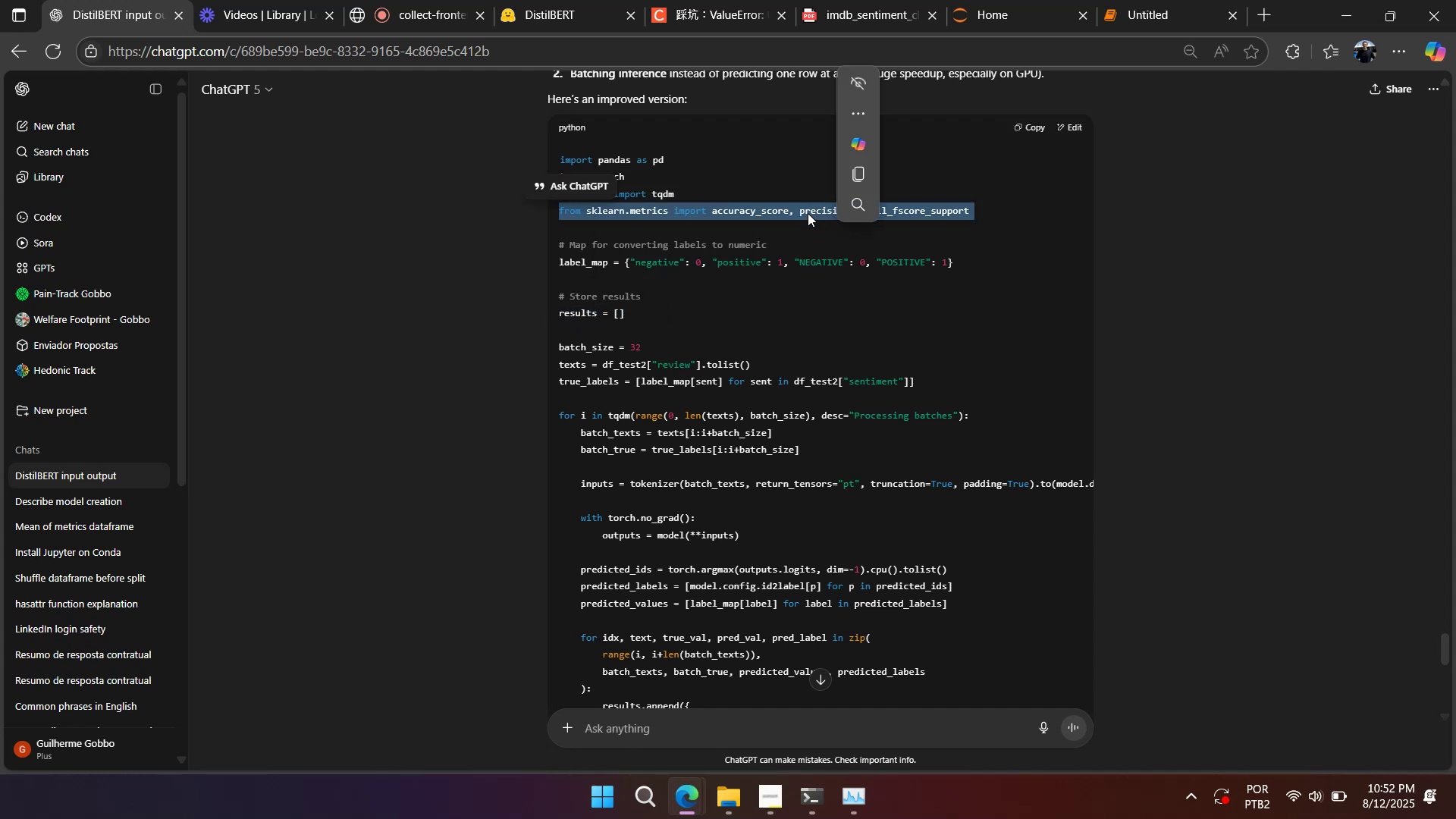 
double_click([807, 212])
 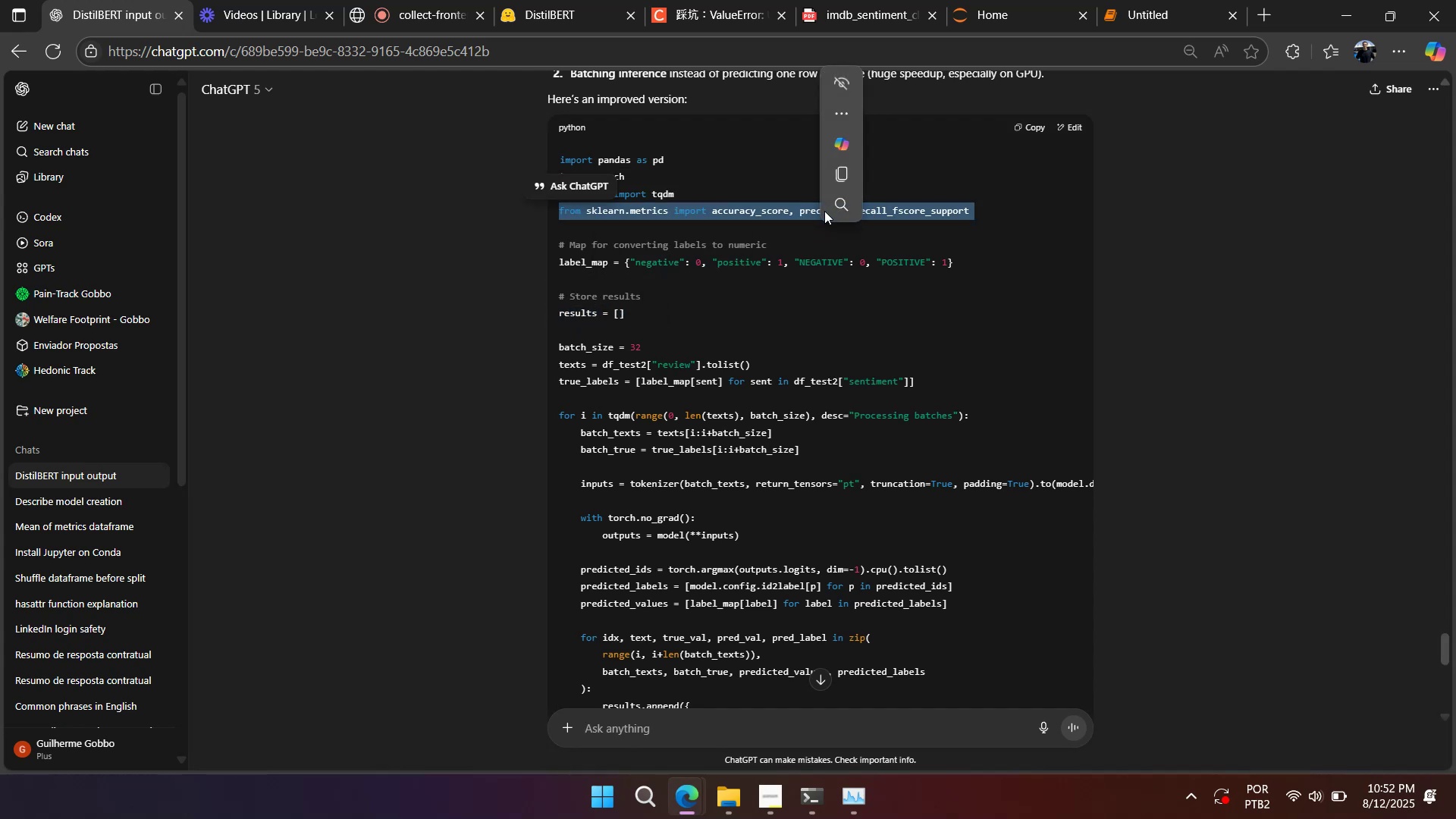 
triple_click([825, 210])
 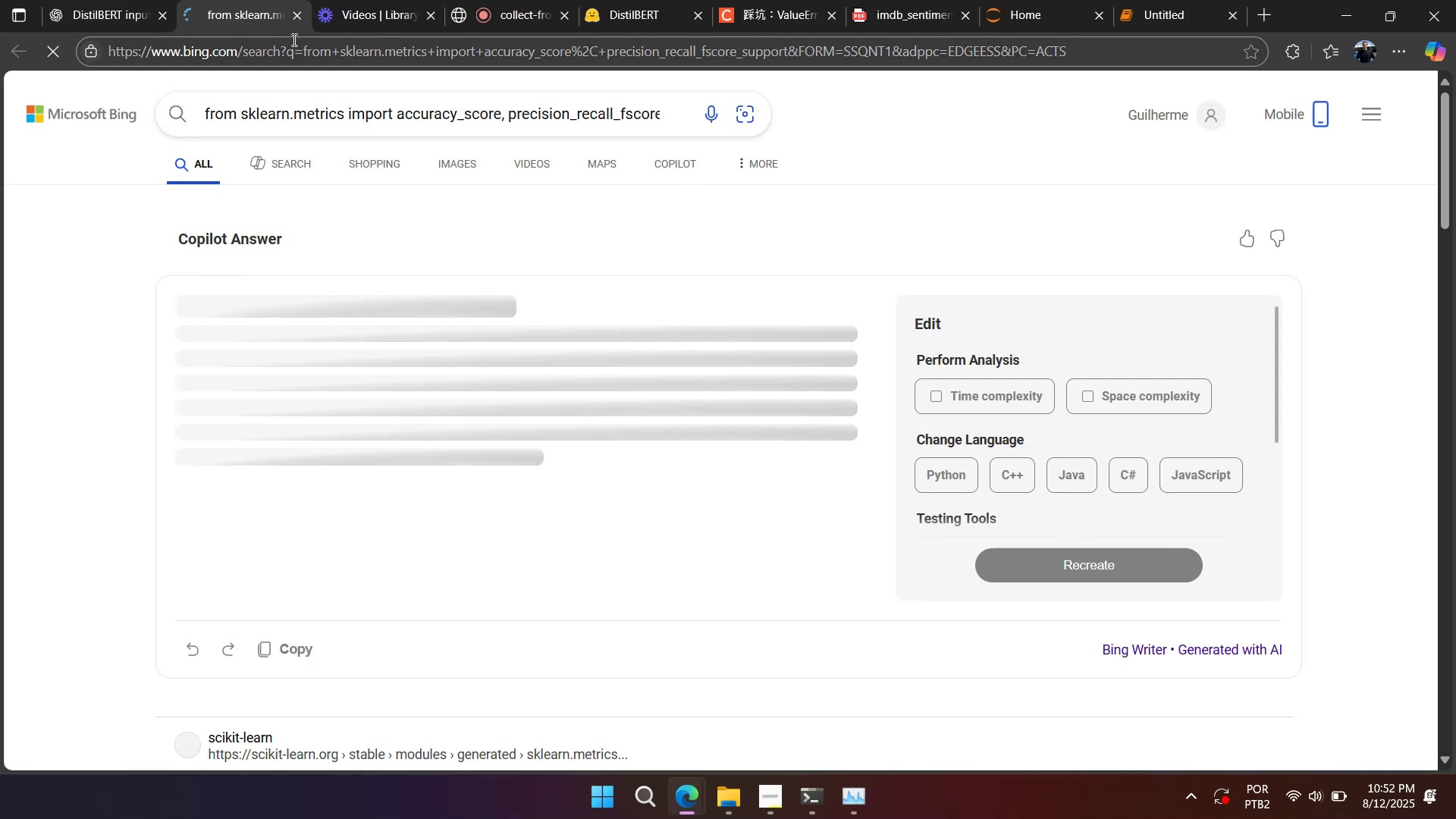 
left_click([294, 19])
 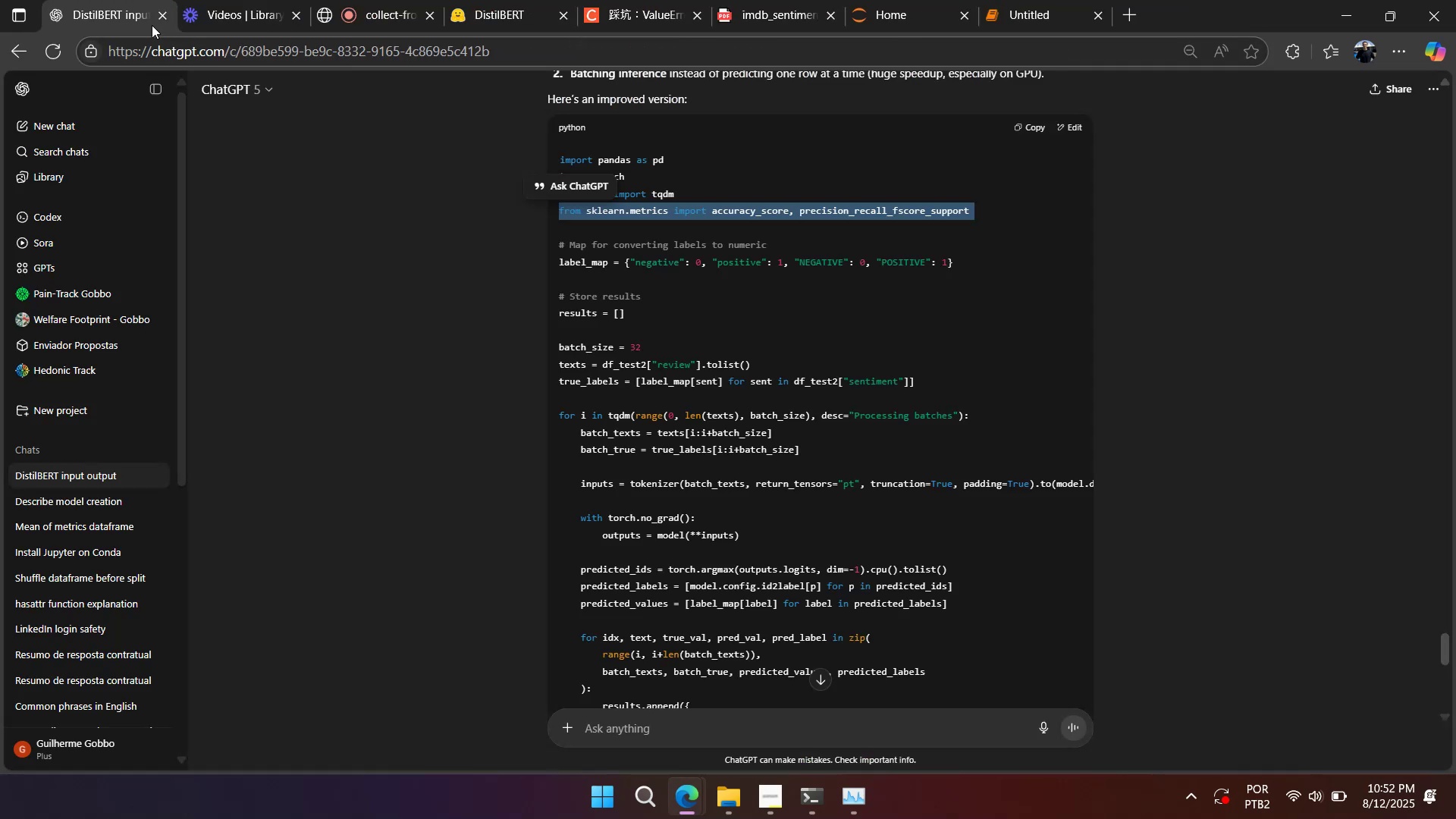 
left_click([136, 20])
 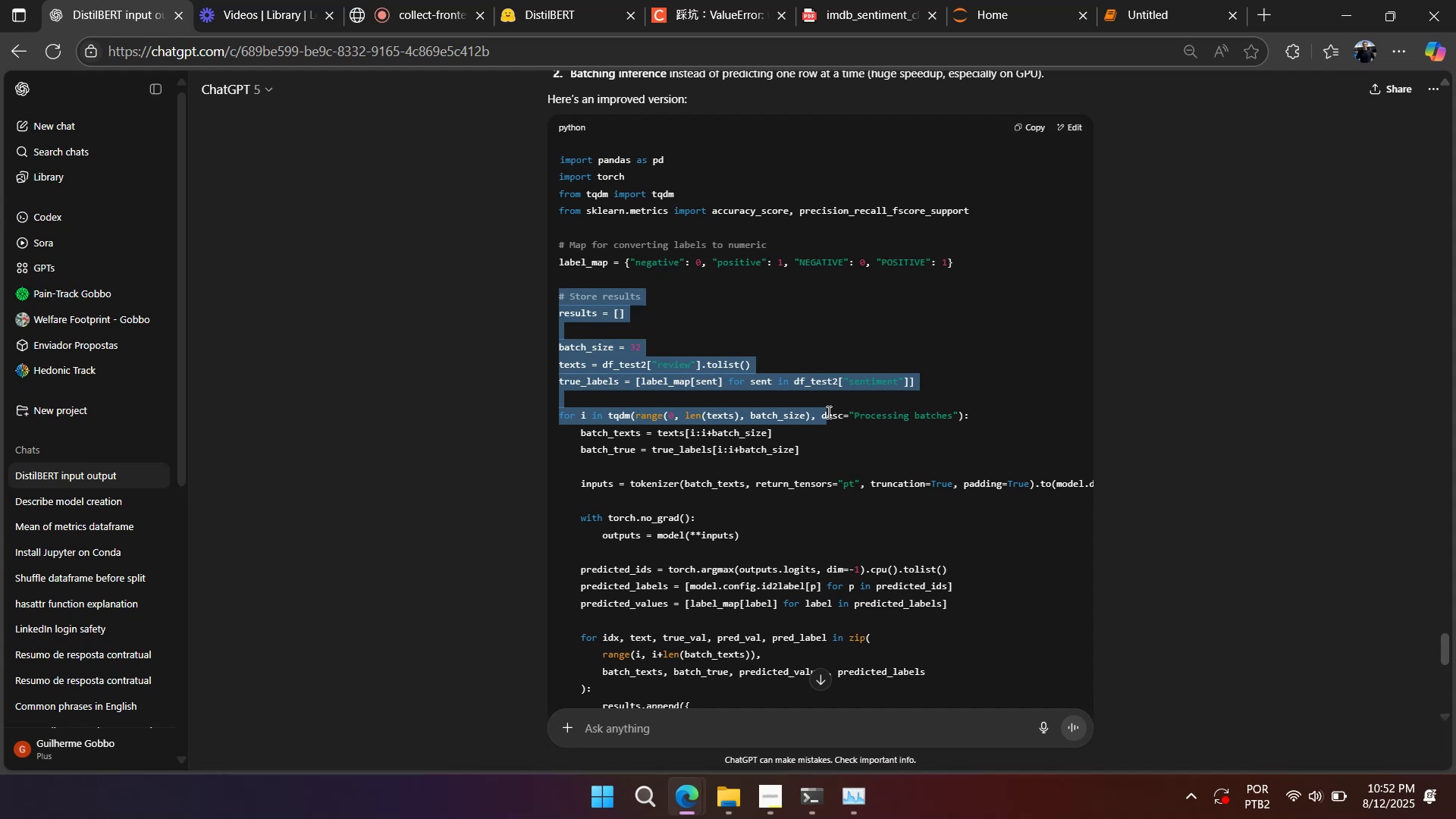 
wait(22.43)
 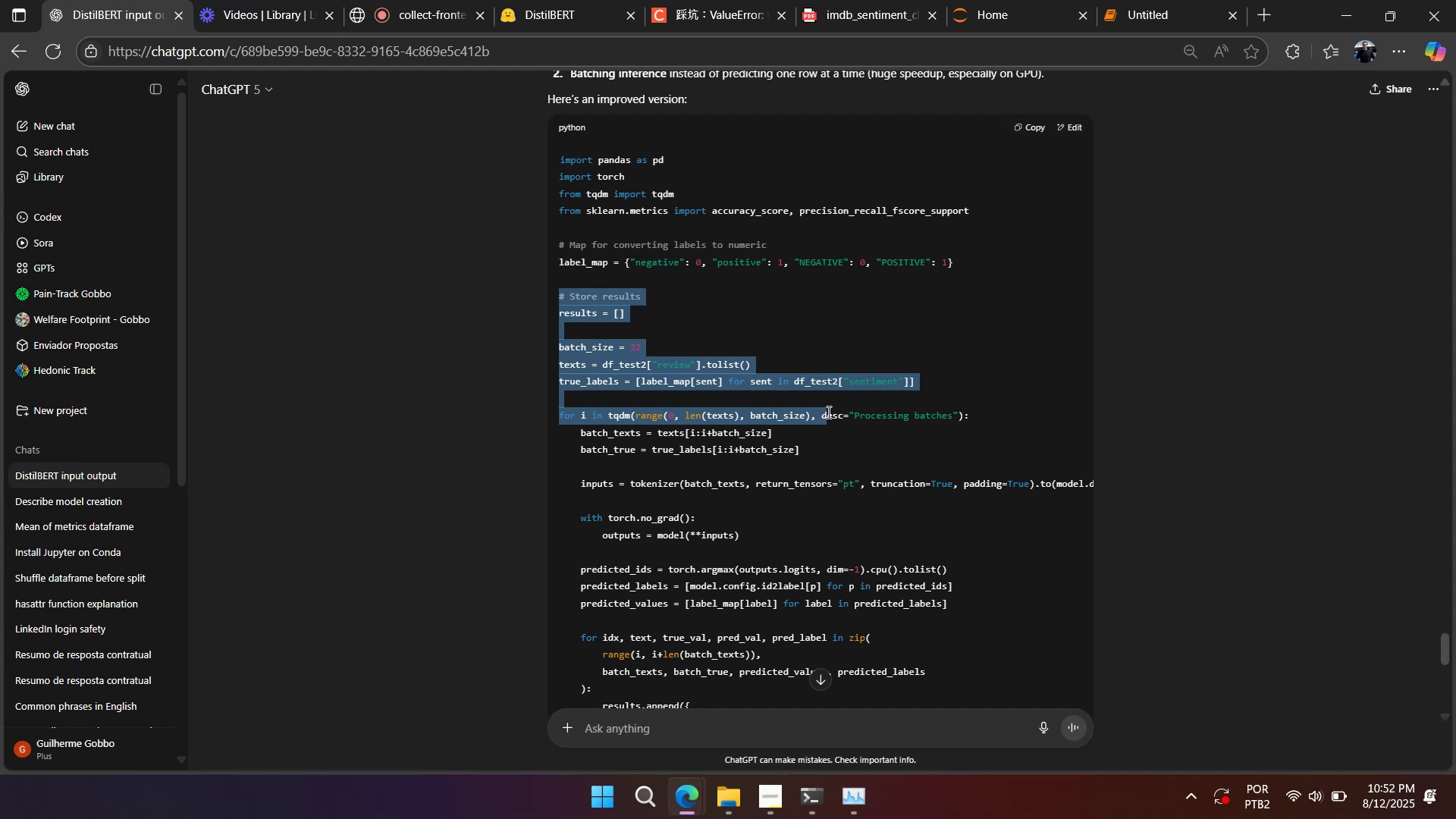 
scroll: coordinate [814, 453], scroll_direction: down, amount: 7.0
 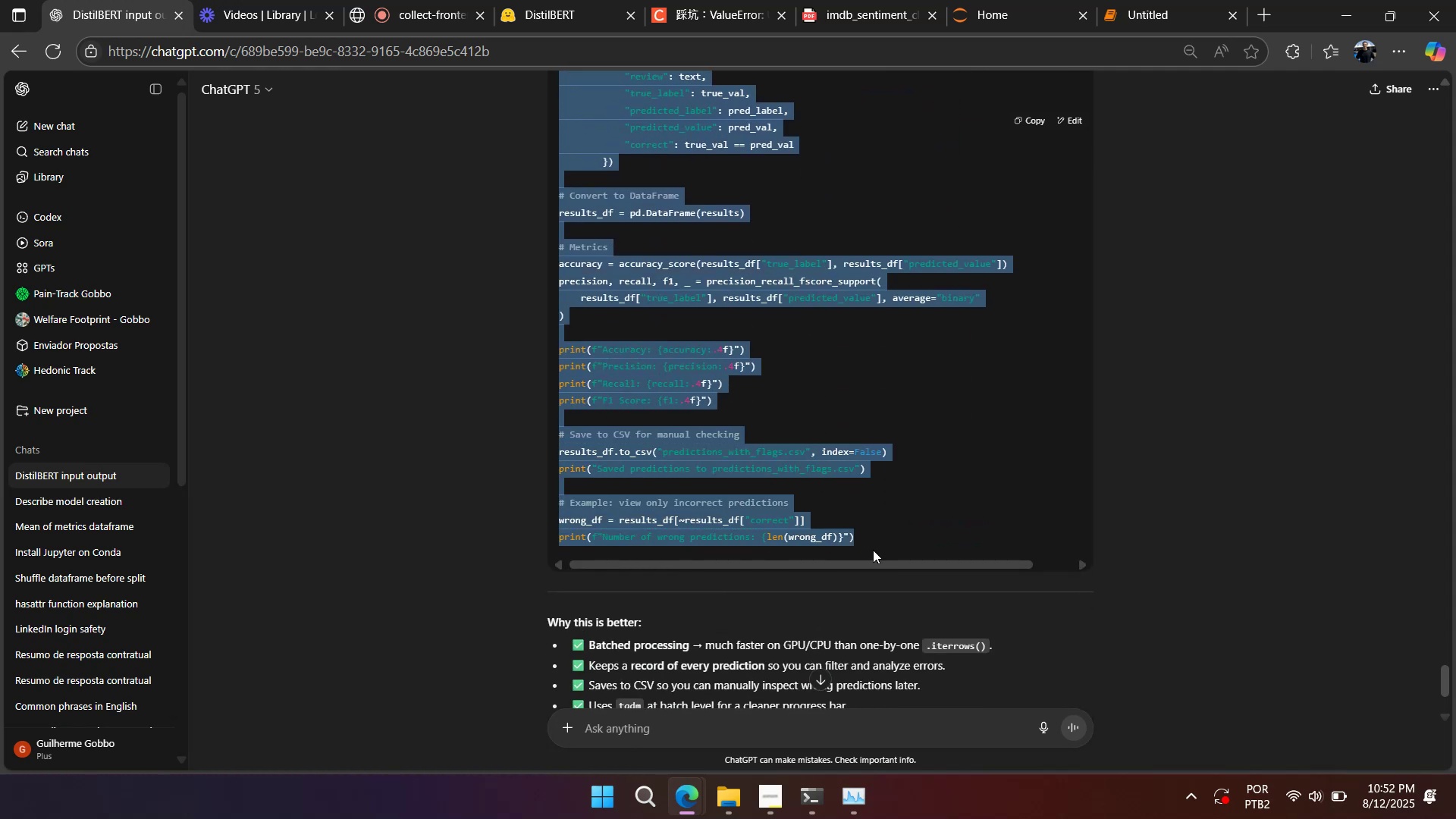 
key(Control+C)
 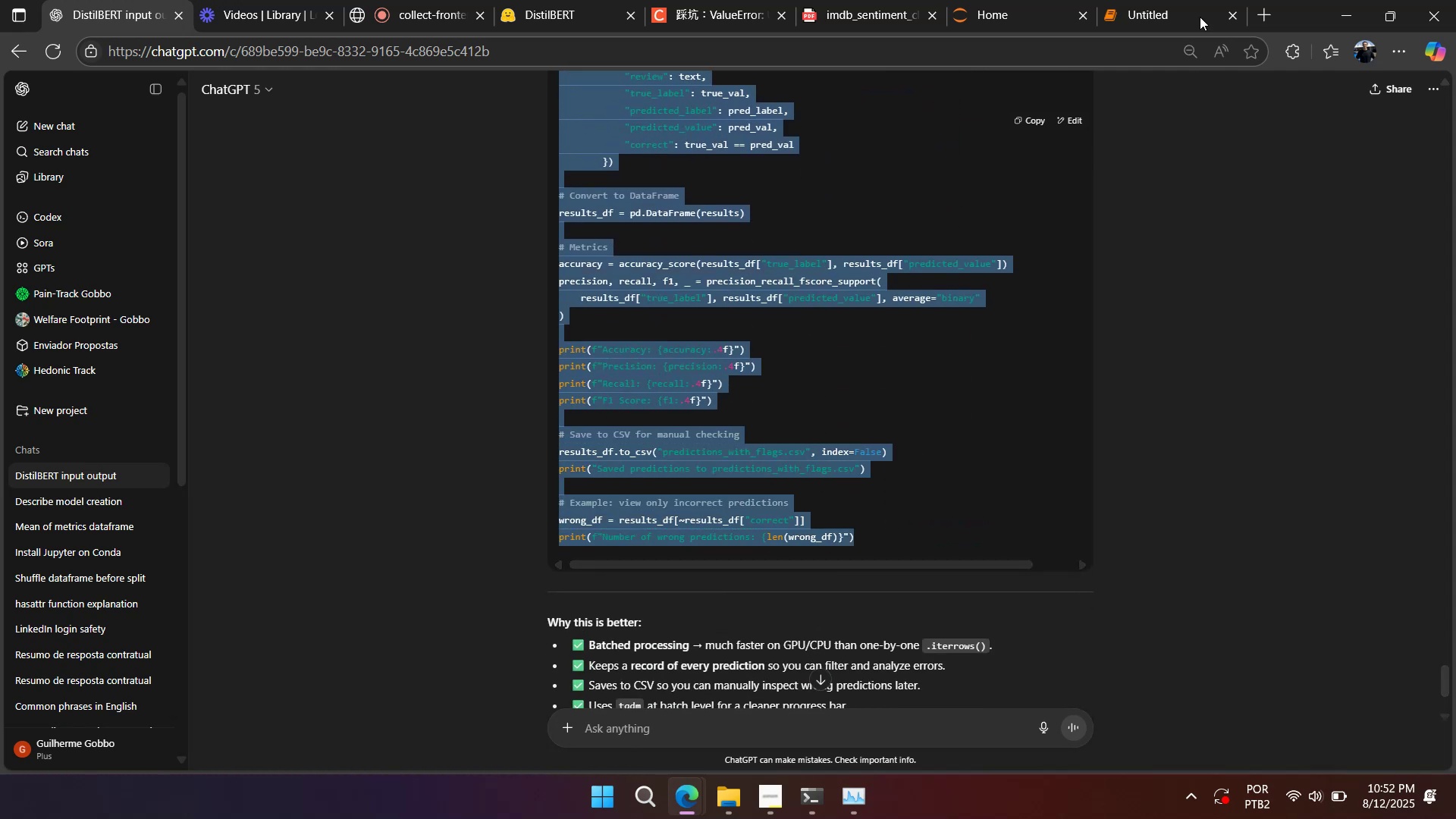 
left_click([1190, 14])
 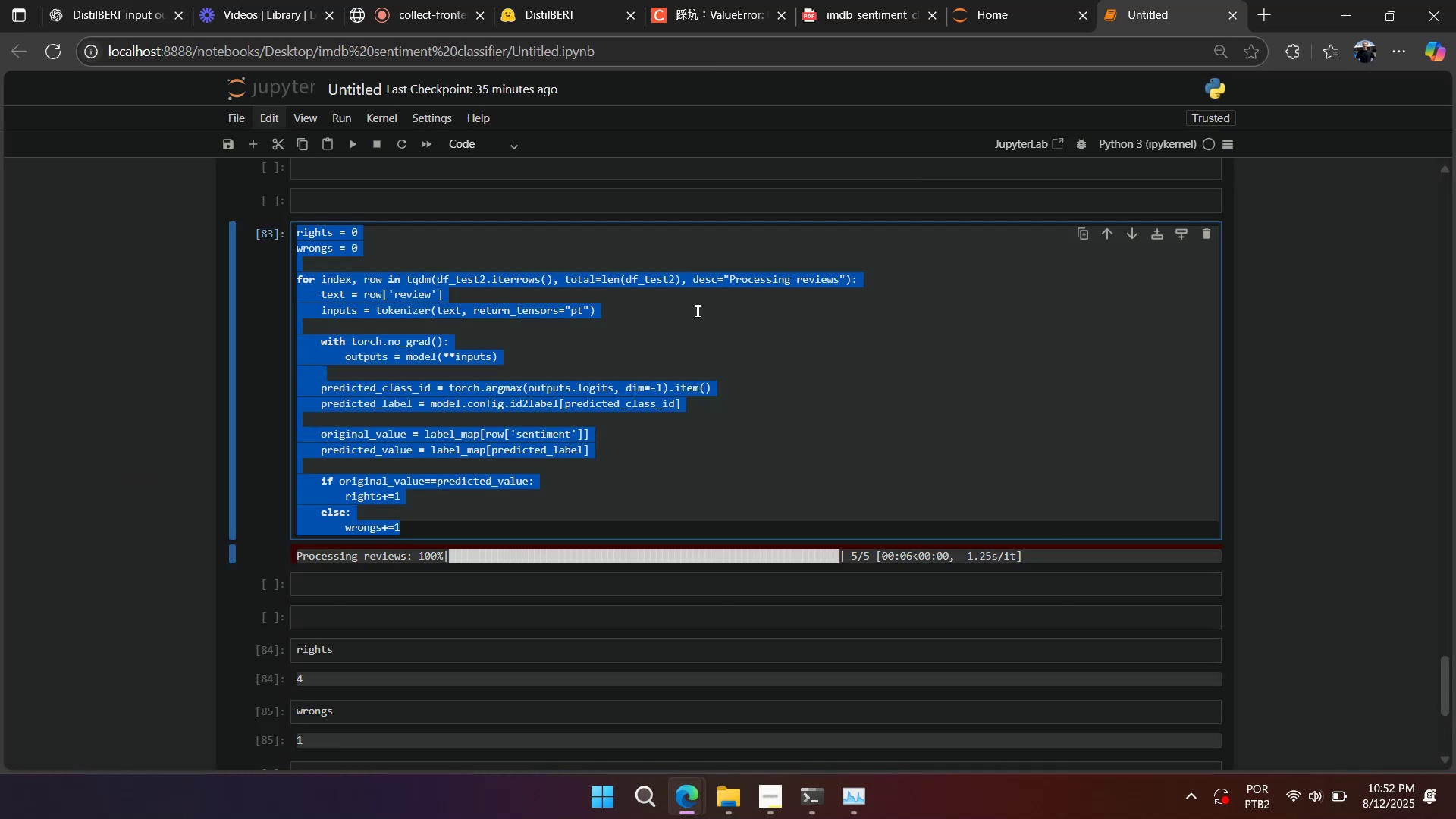 
left_click([564, 384])
 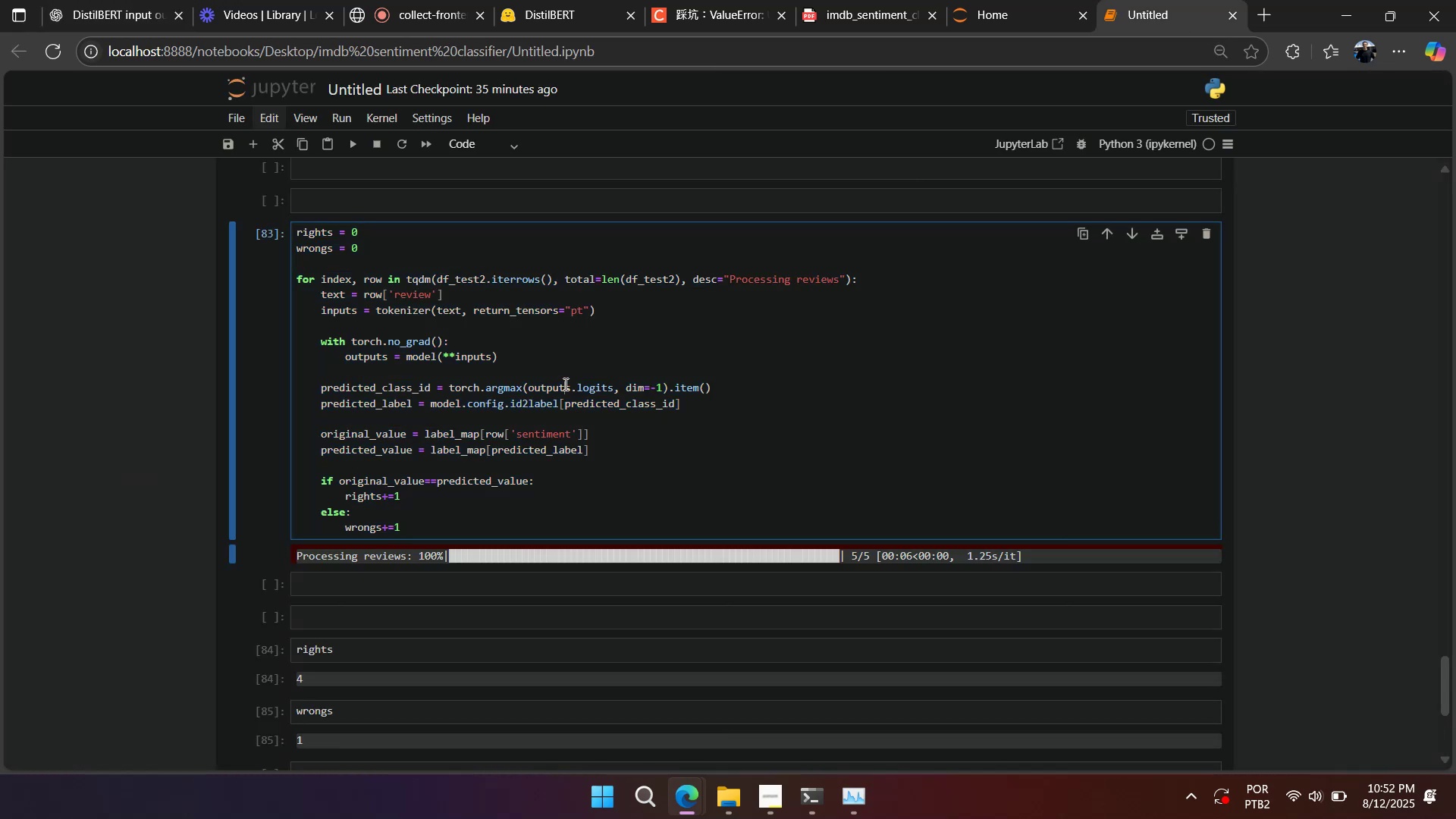 
key(Control+A)
 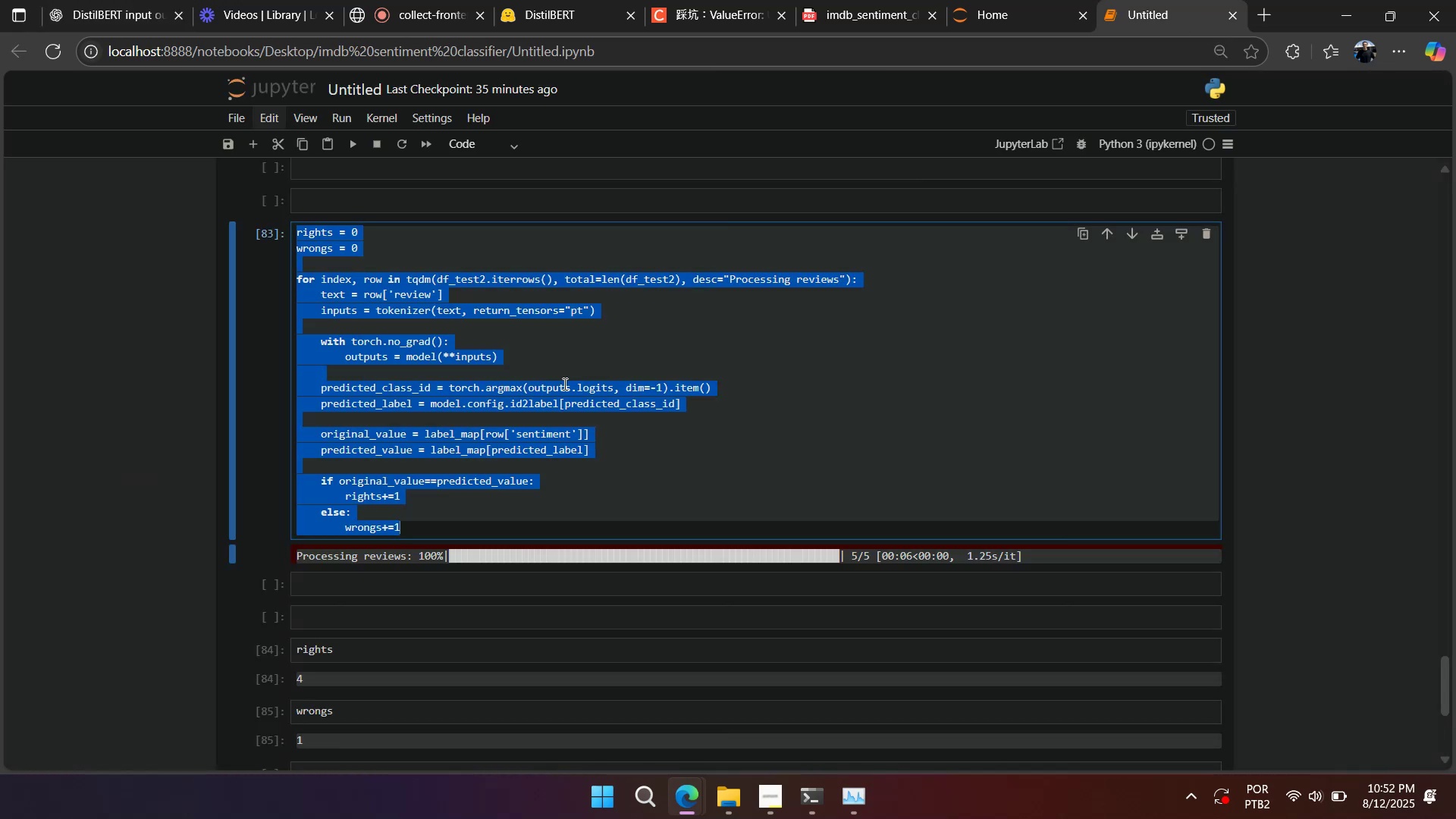 
key(Control+V)
 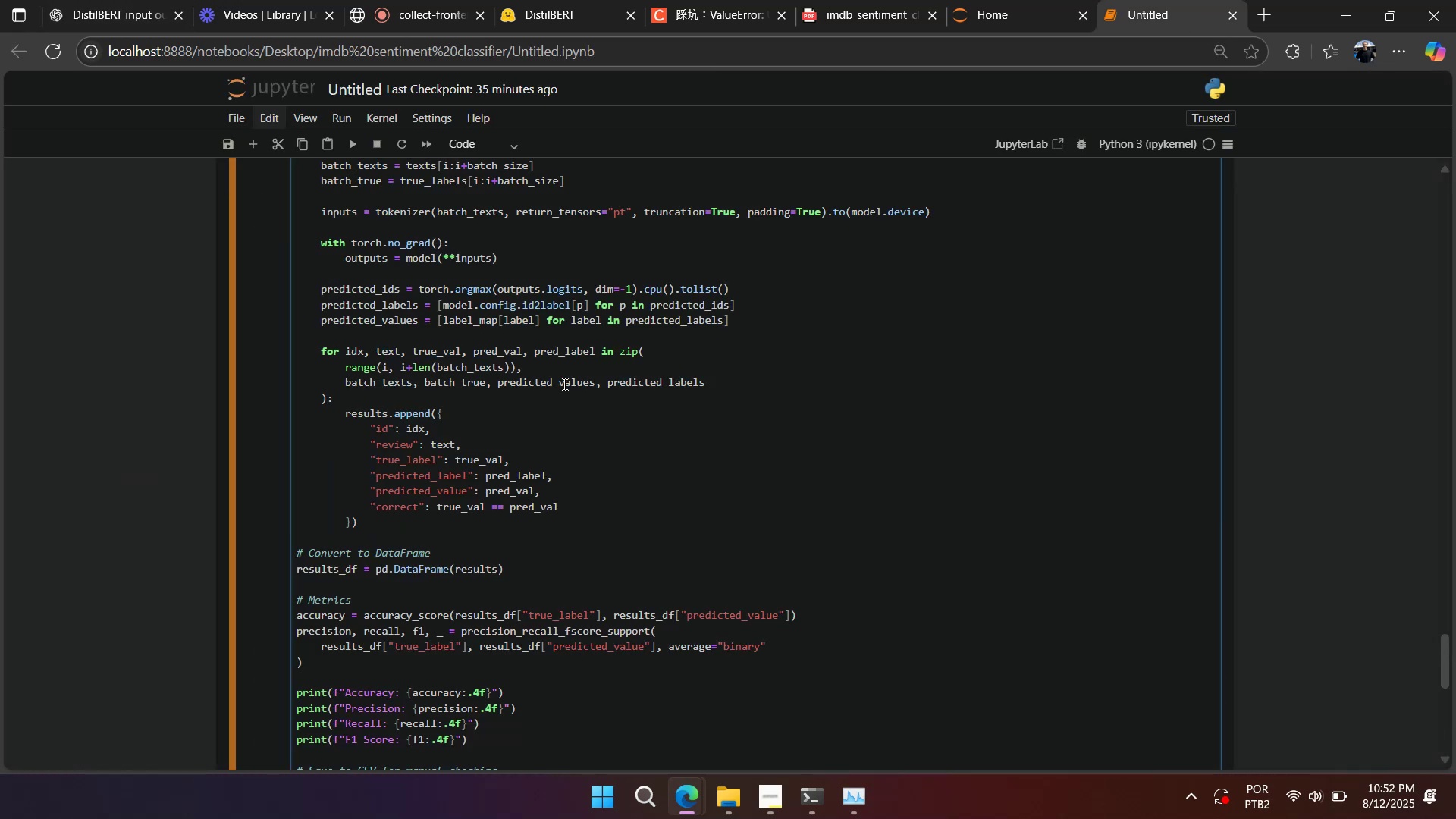 
scroll: coordinate [563, 384], scroll_direction: up, amount: 3.0
 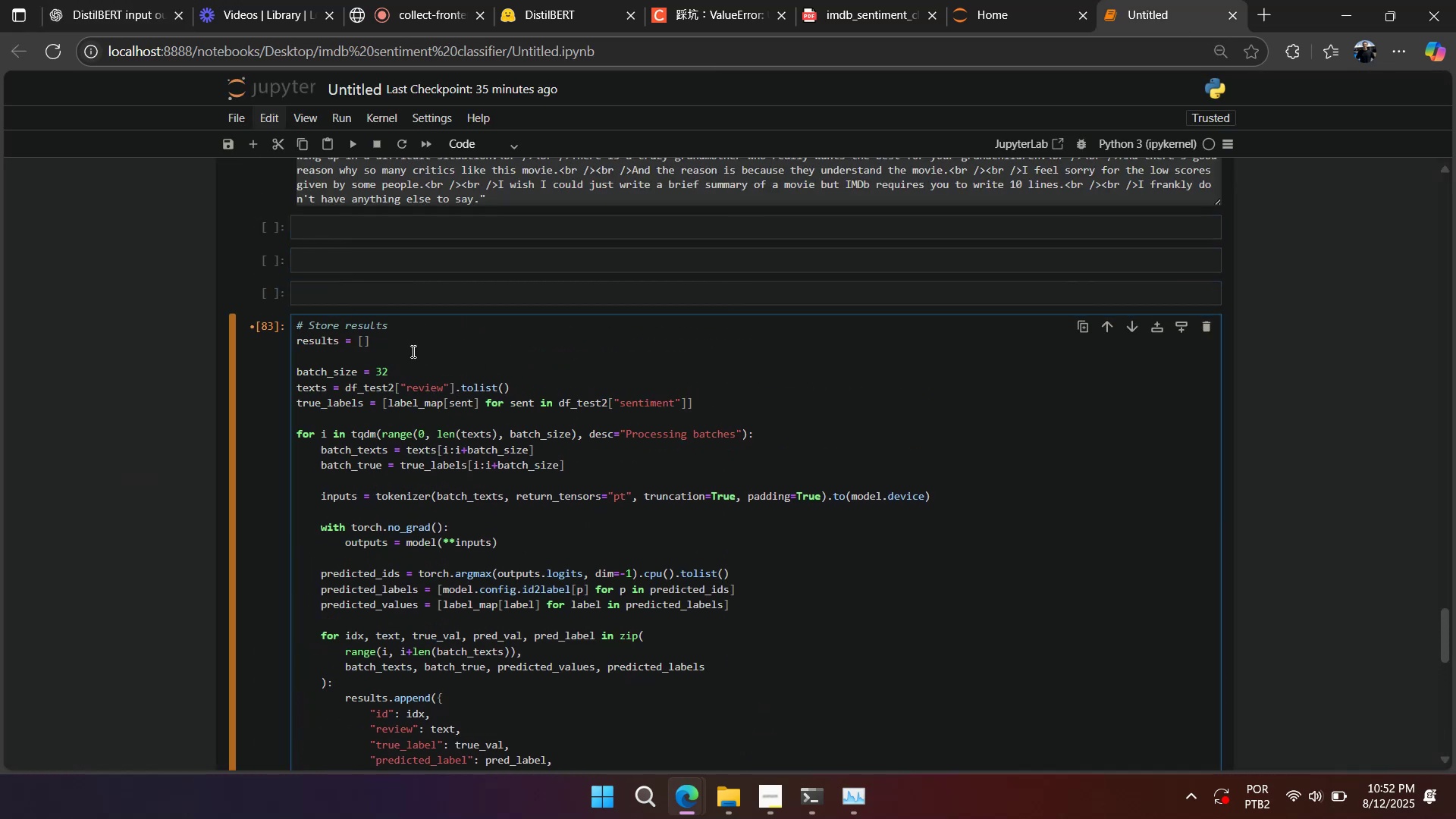 
double_click([369, 326])
 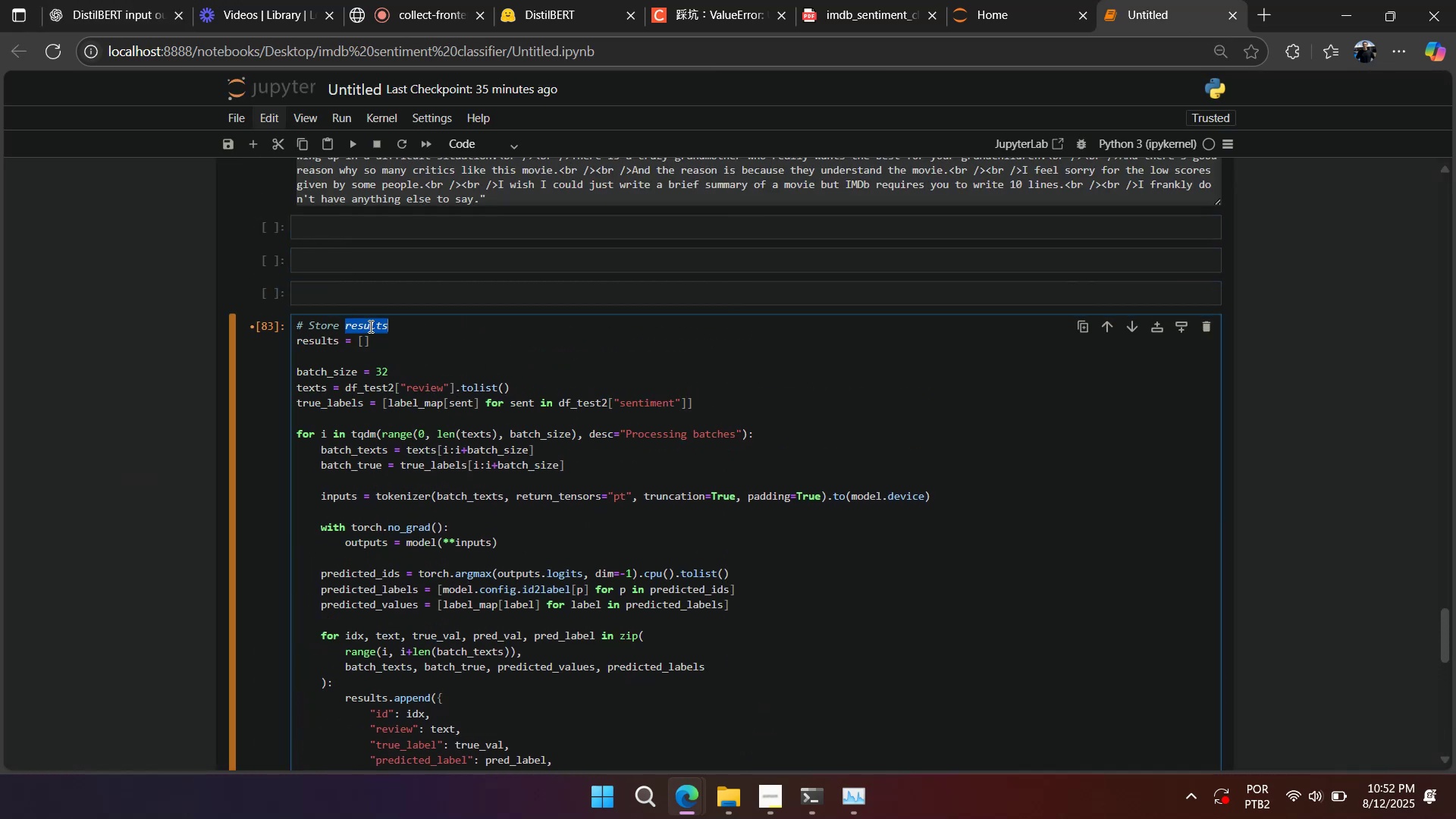 
triple_click([369, 326])
 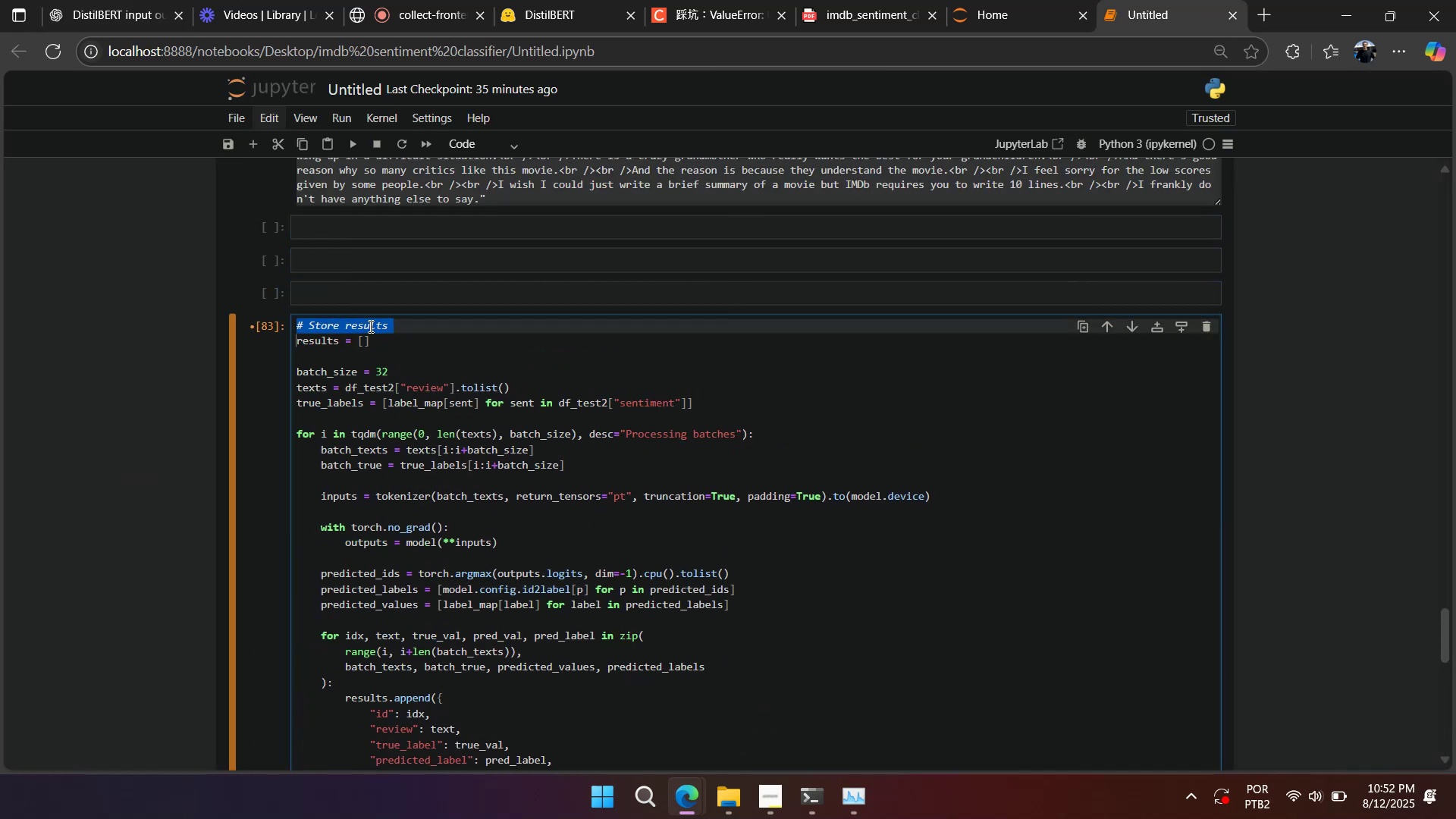 
key(Backspace)
 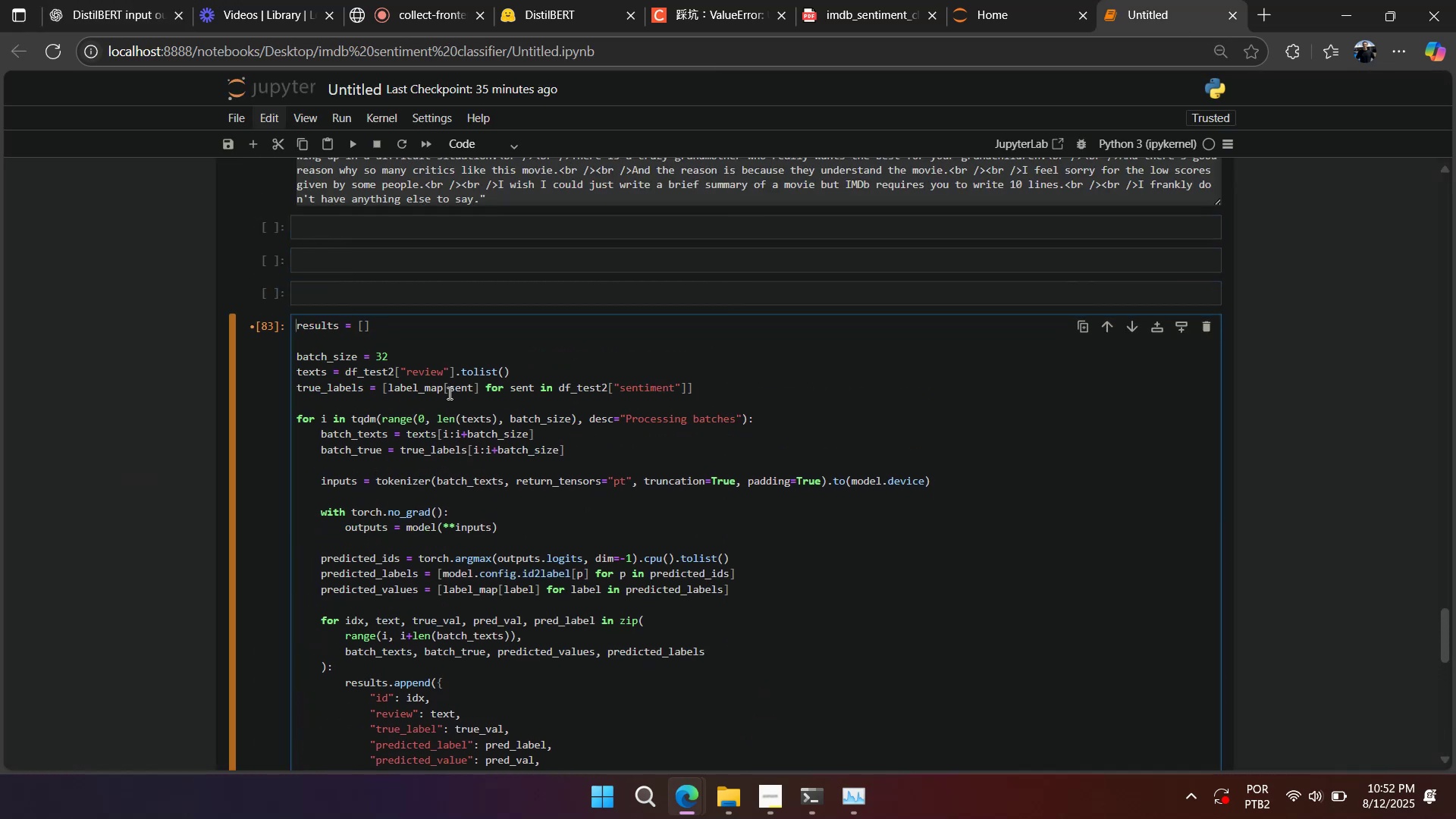 
scroll: coordinate [438, 433], scroll_direction: down, amount: 5.0
 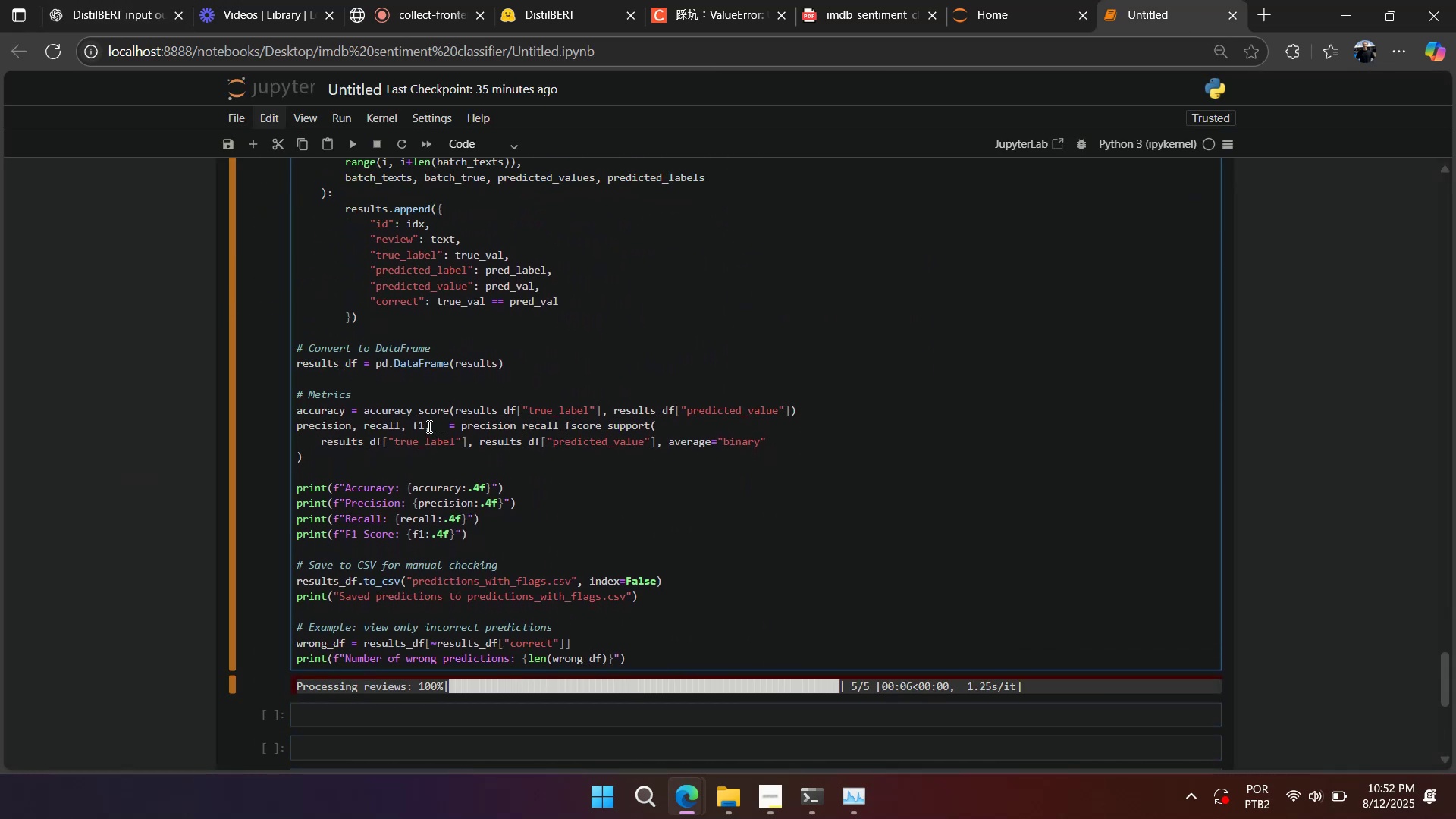 
key(Shift+Enter)
 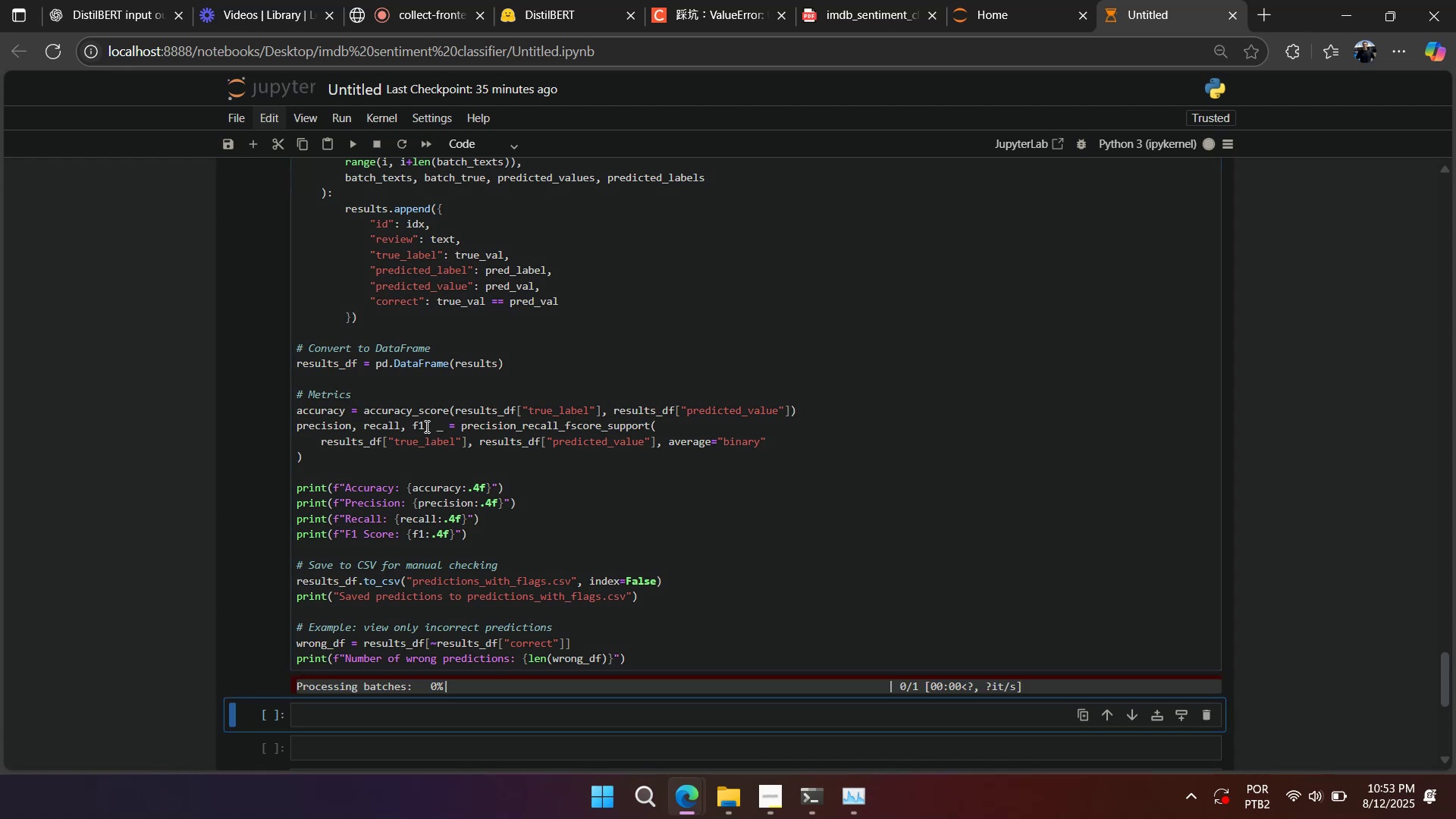 
wait(6.17)
 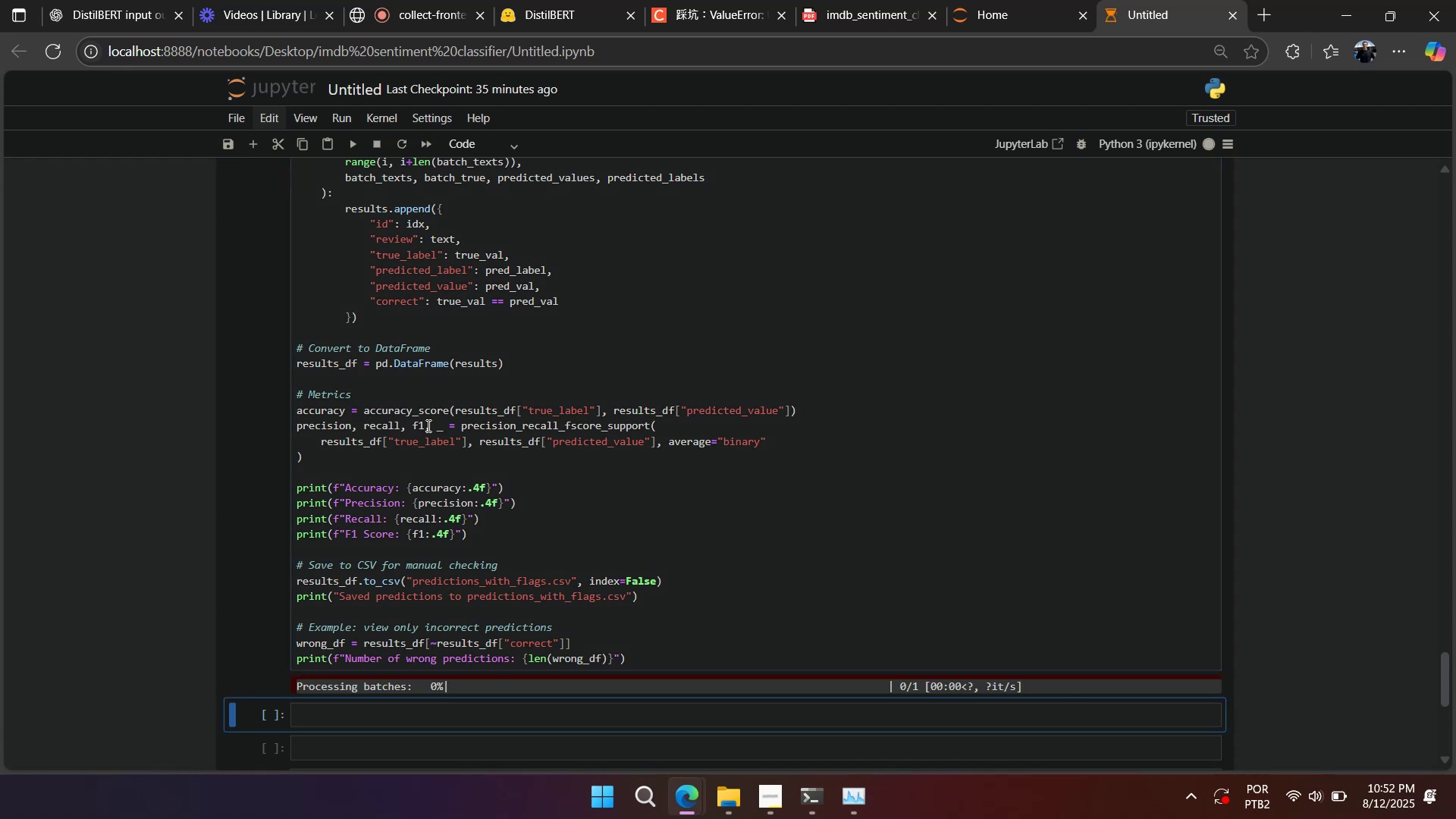 
scroll: coordinate [425, 426], scroll_direction: up, amount: 4.0
 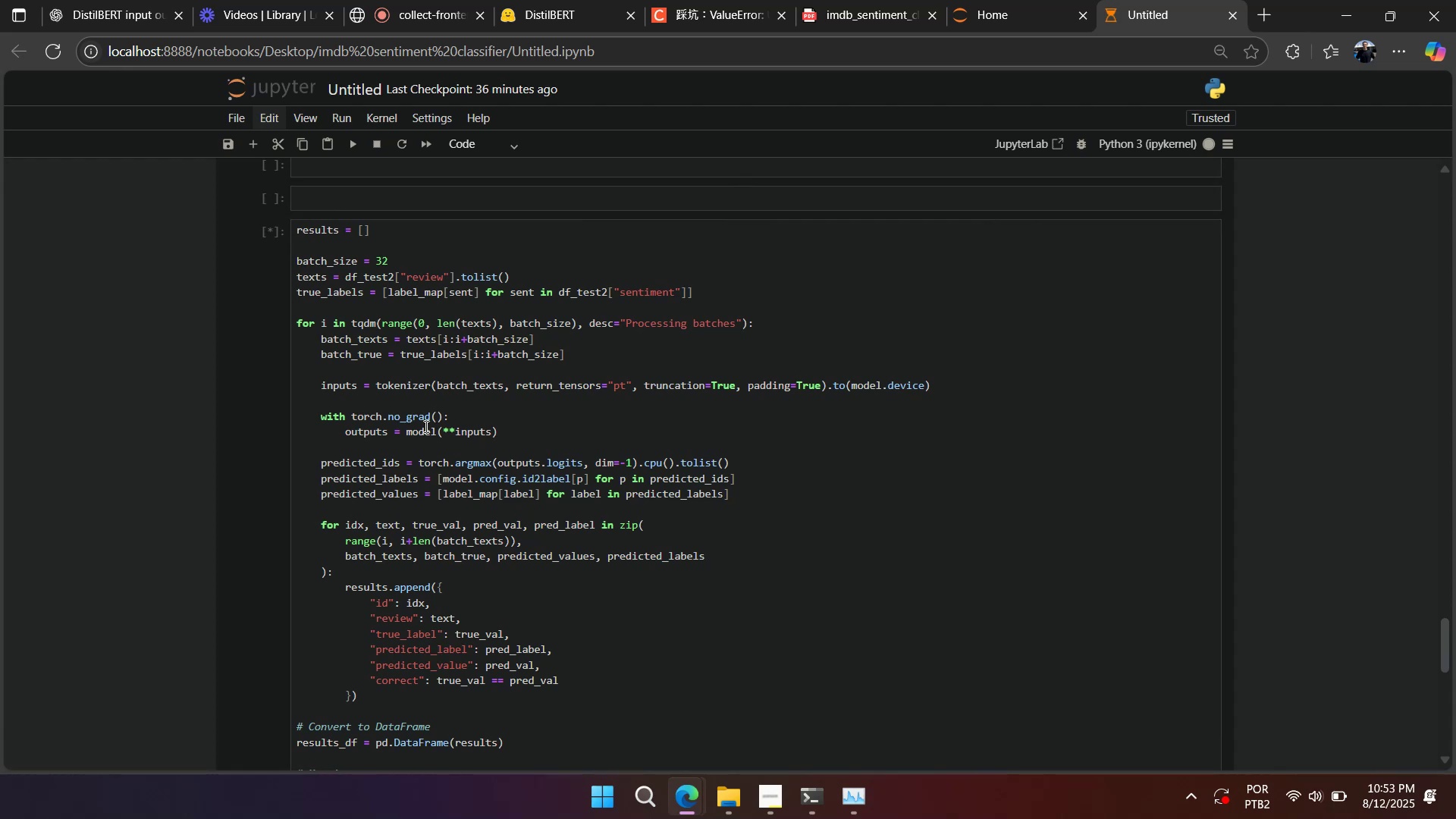 
wait(8.32)
 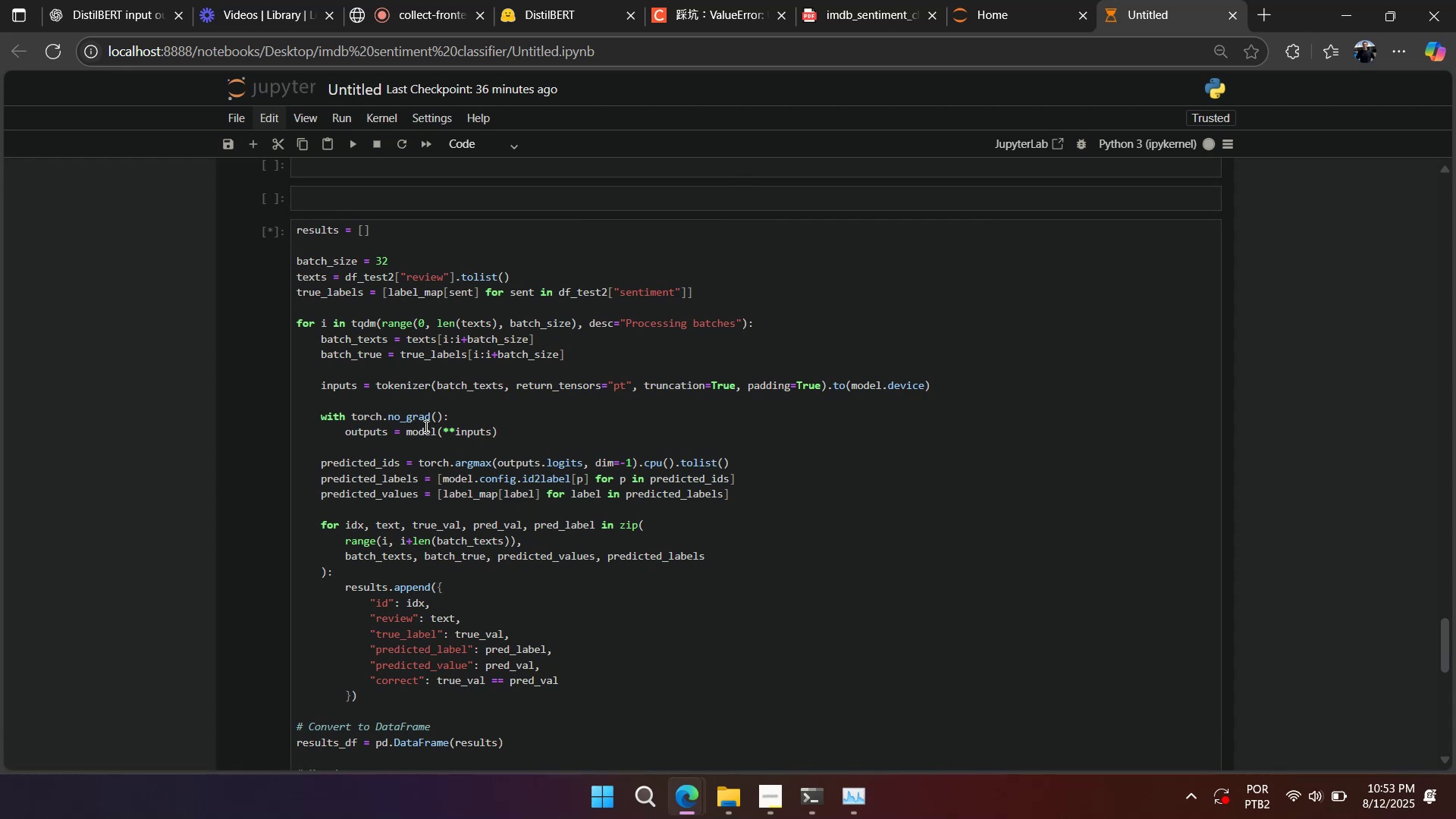 
double_click([380, 263])
 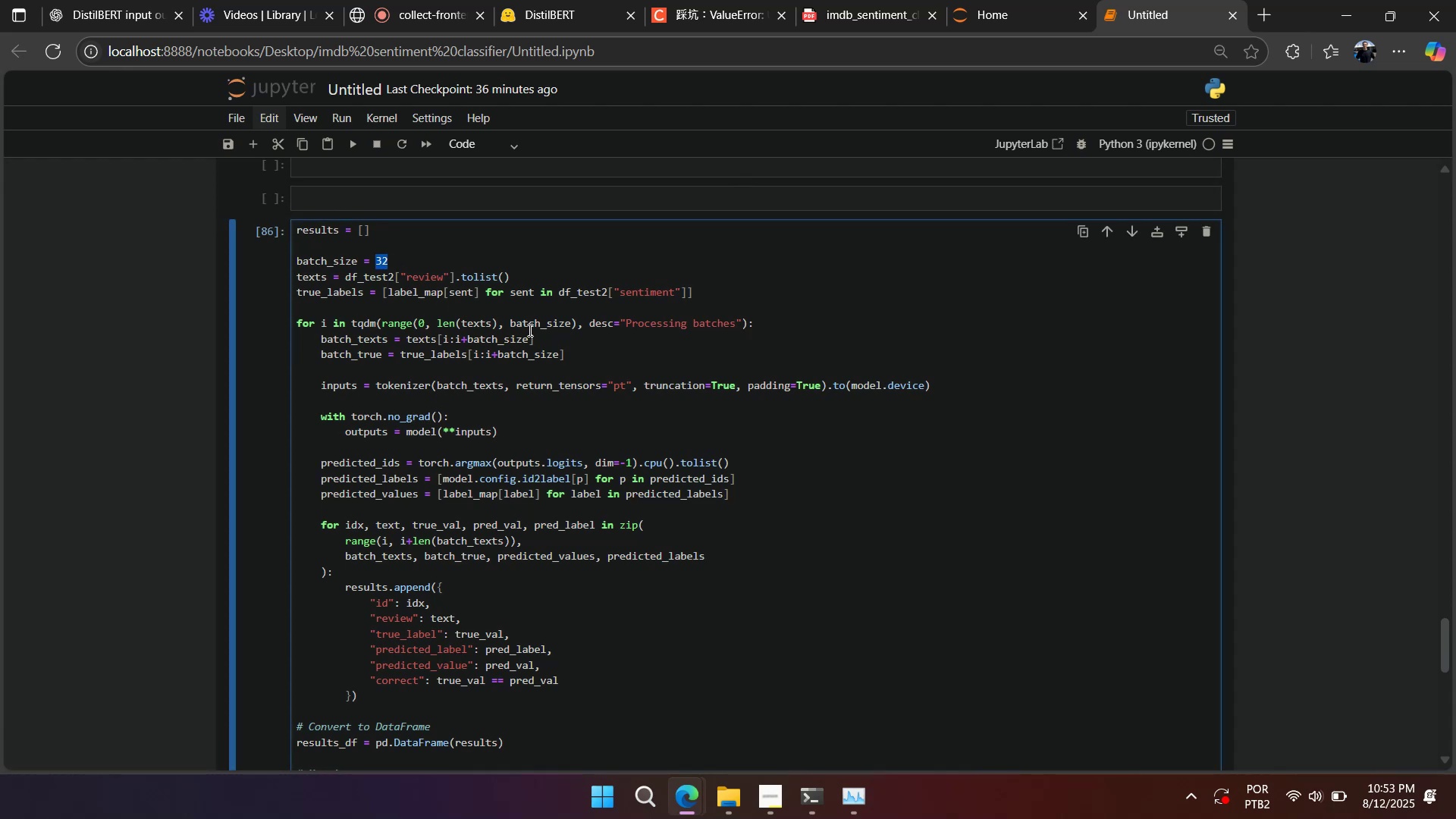 
double_click([529, 323])
 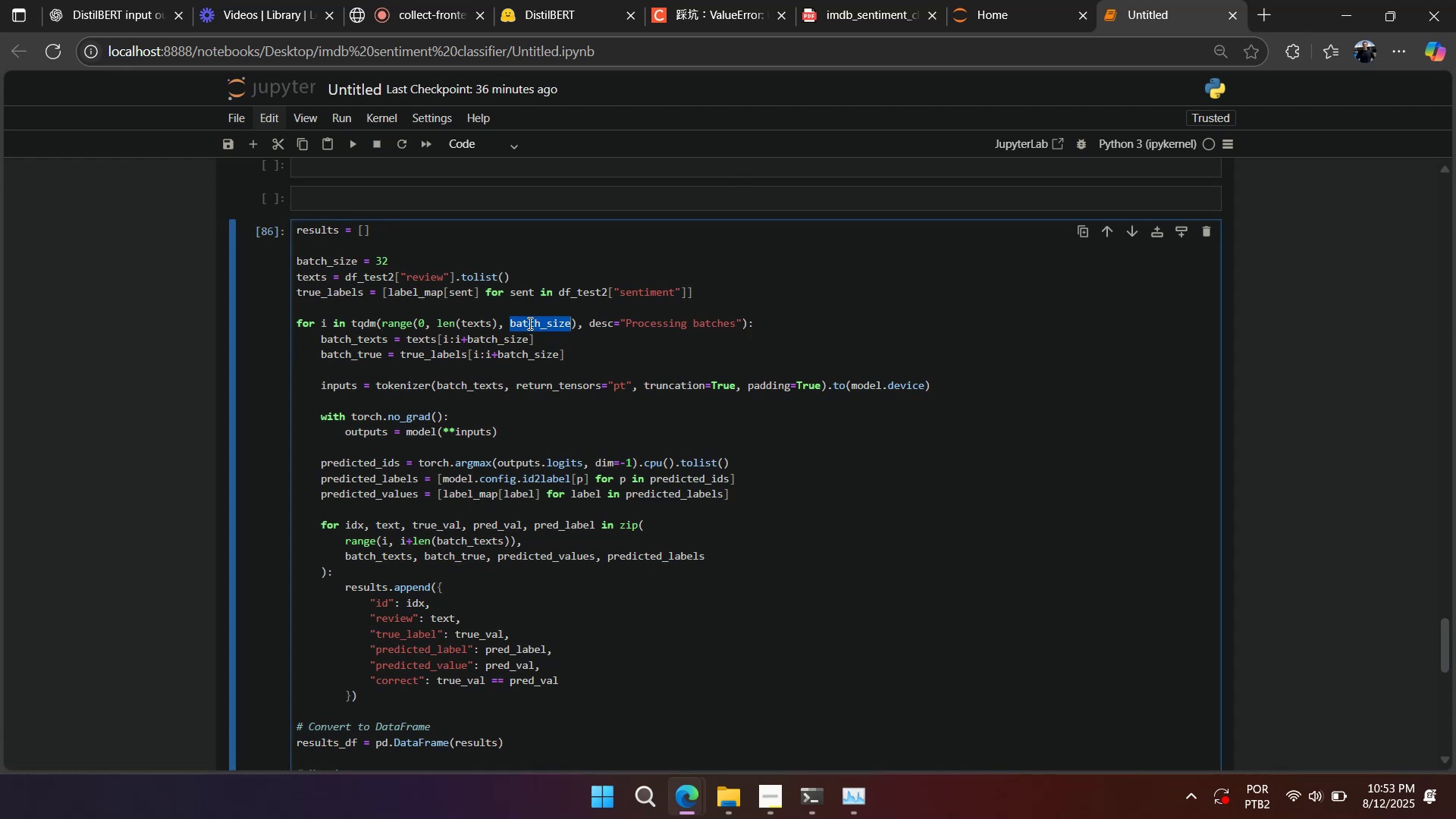 
key(Backspace)
 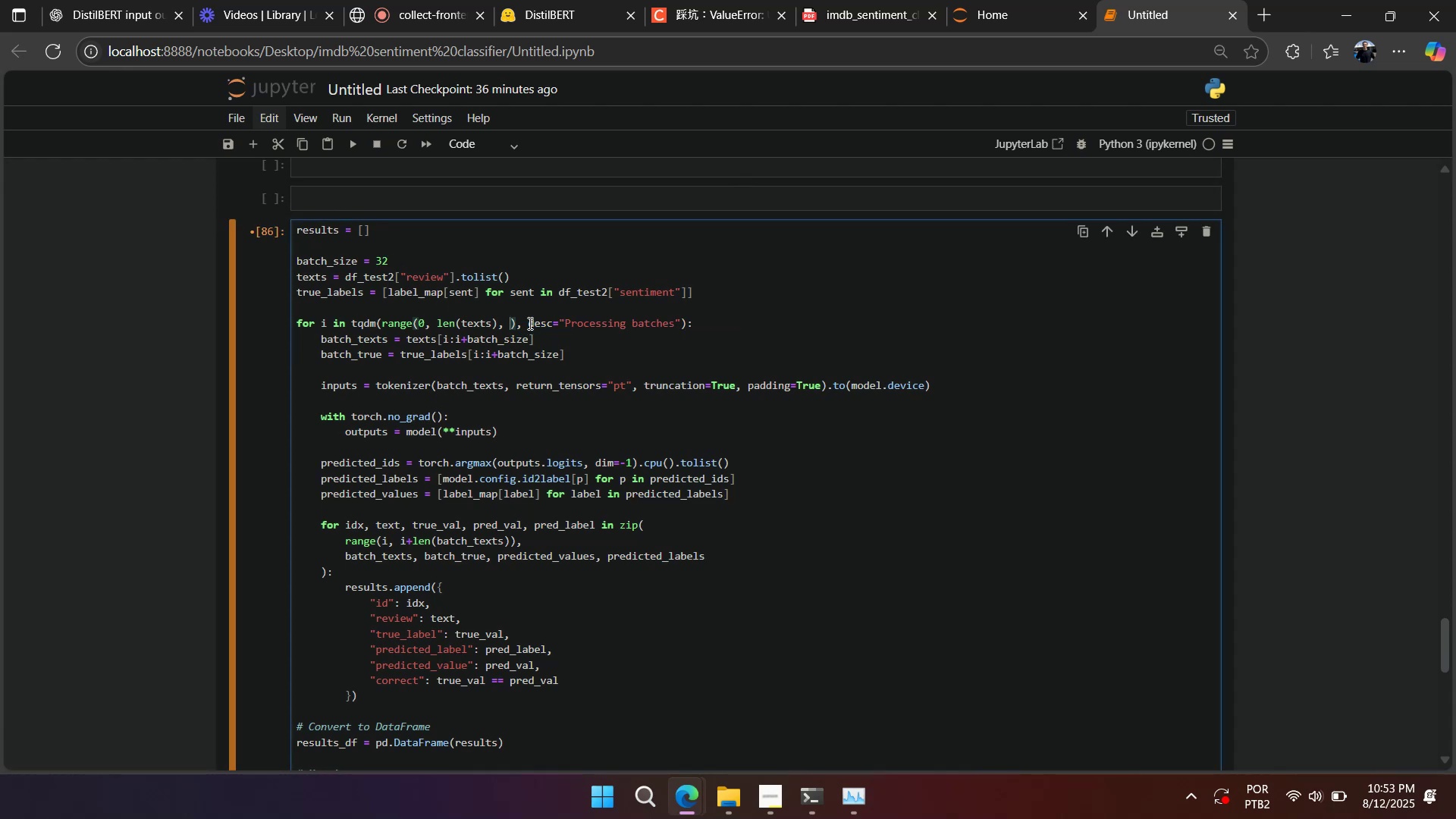 
key(Backspace)
 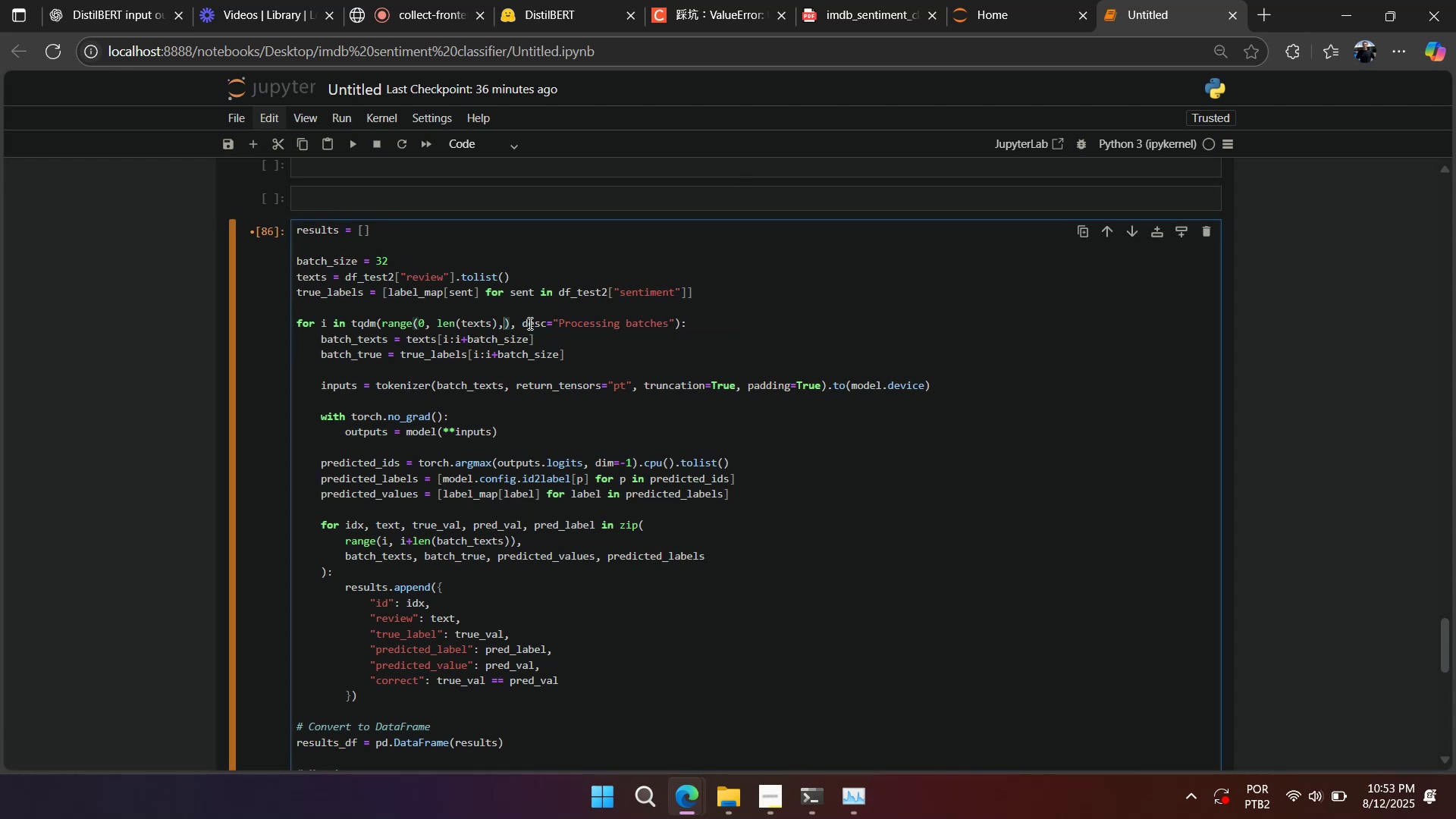 
key(Backspace)
 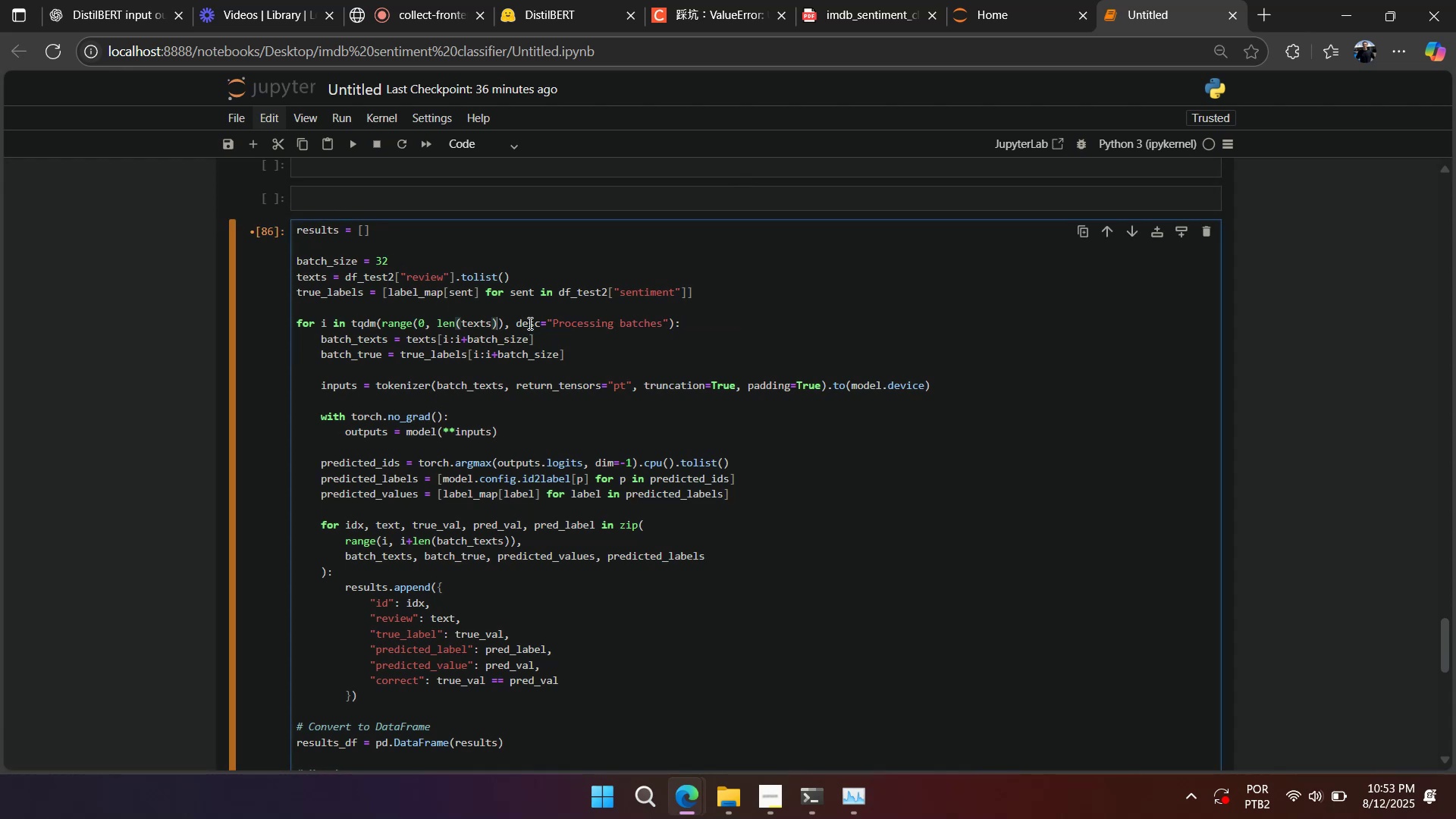 
key(Shift+Enter)
 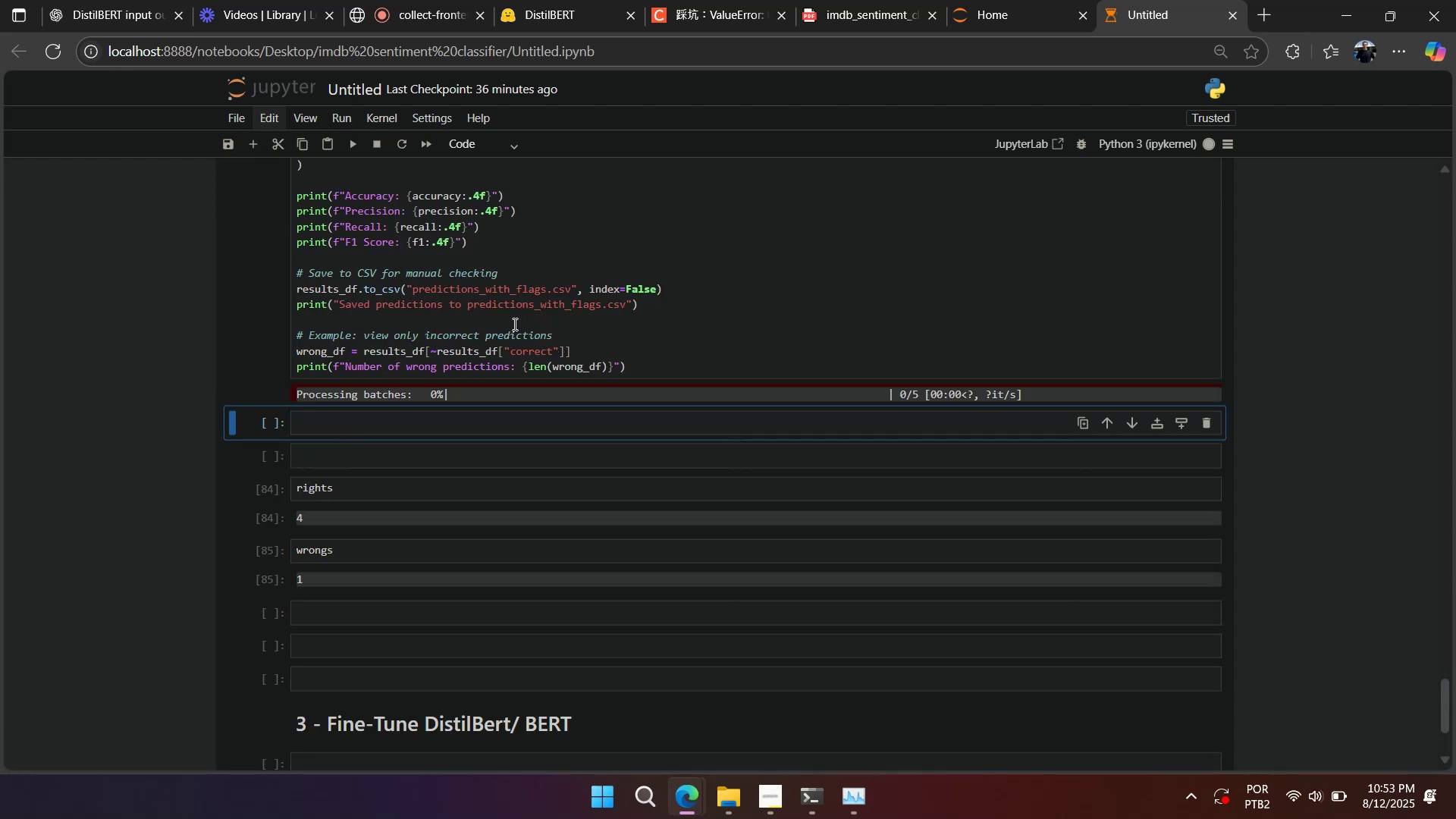 
scroll: coordinate [485, 350], scroll_direction: up, amount: 8.0
 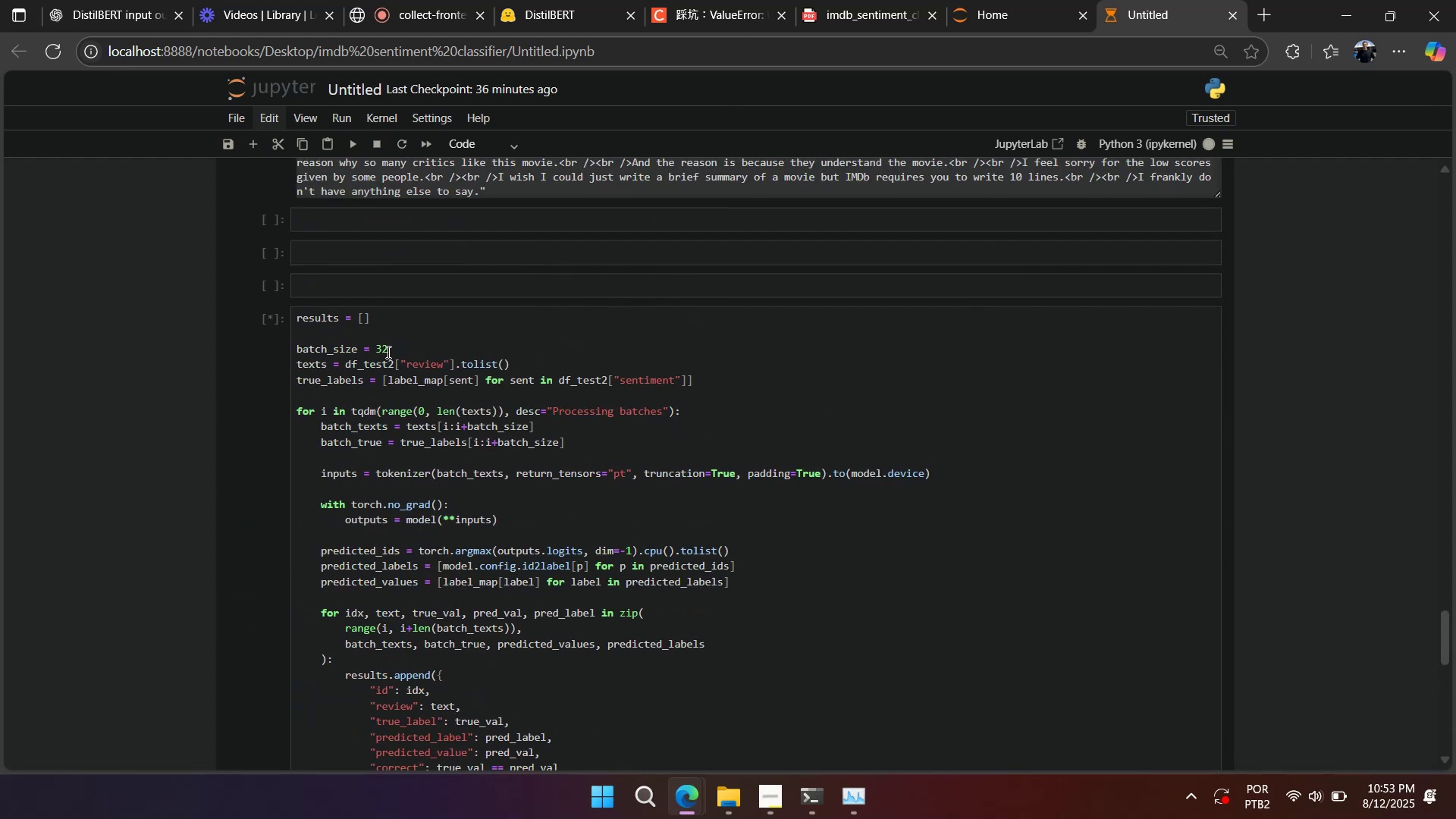 
double_click([387, 352])
 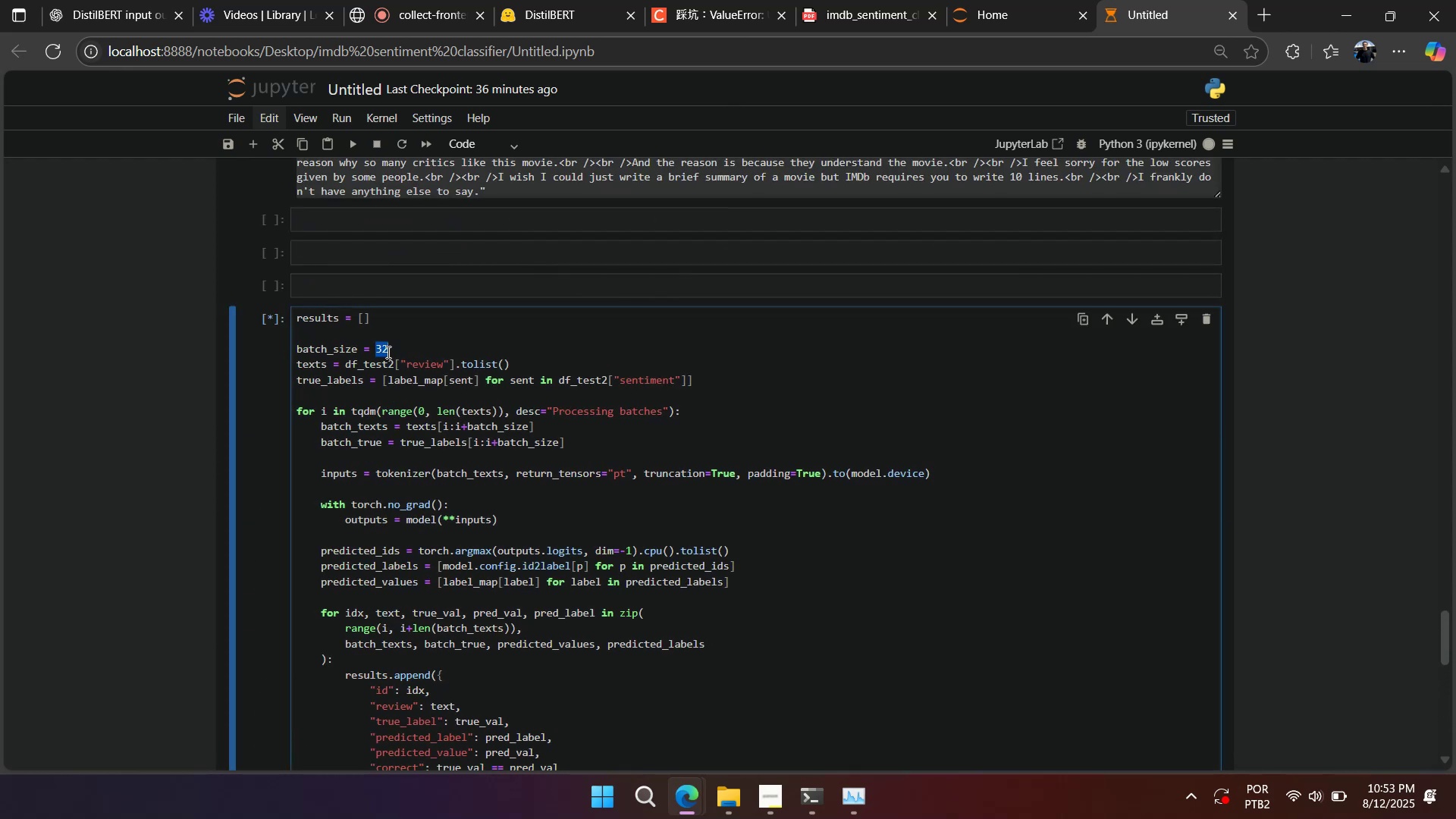 
triple_click([387, 352])
 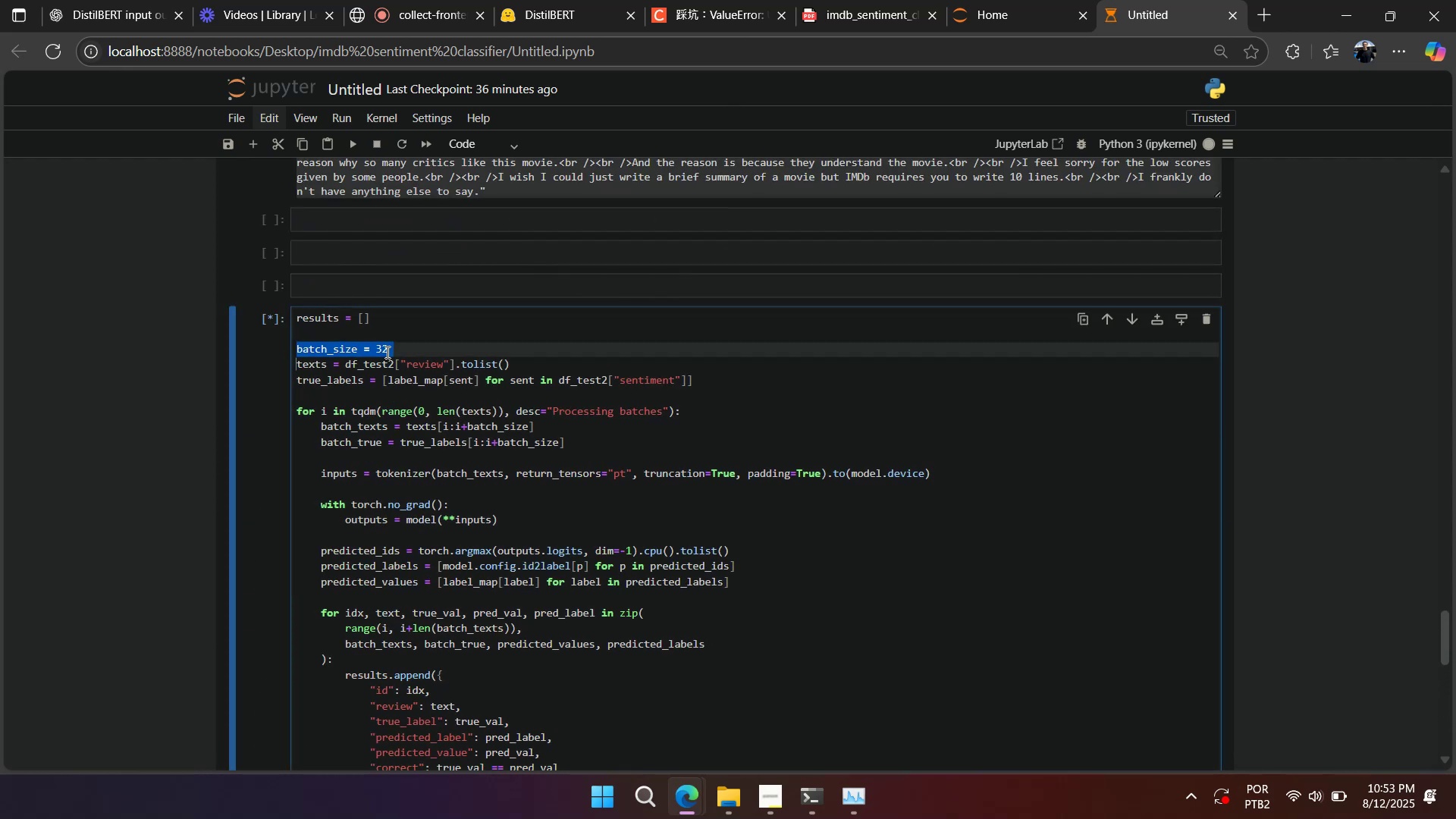 
key(Backspace)
 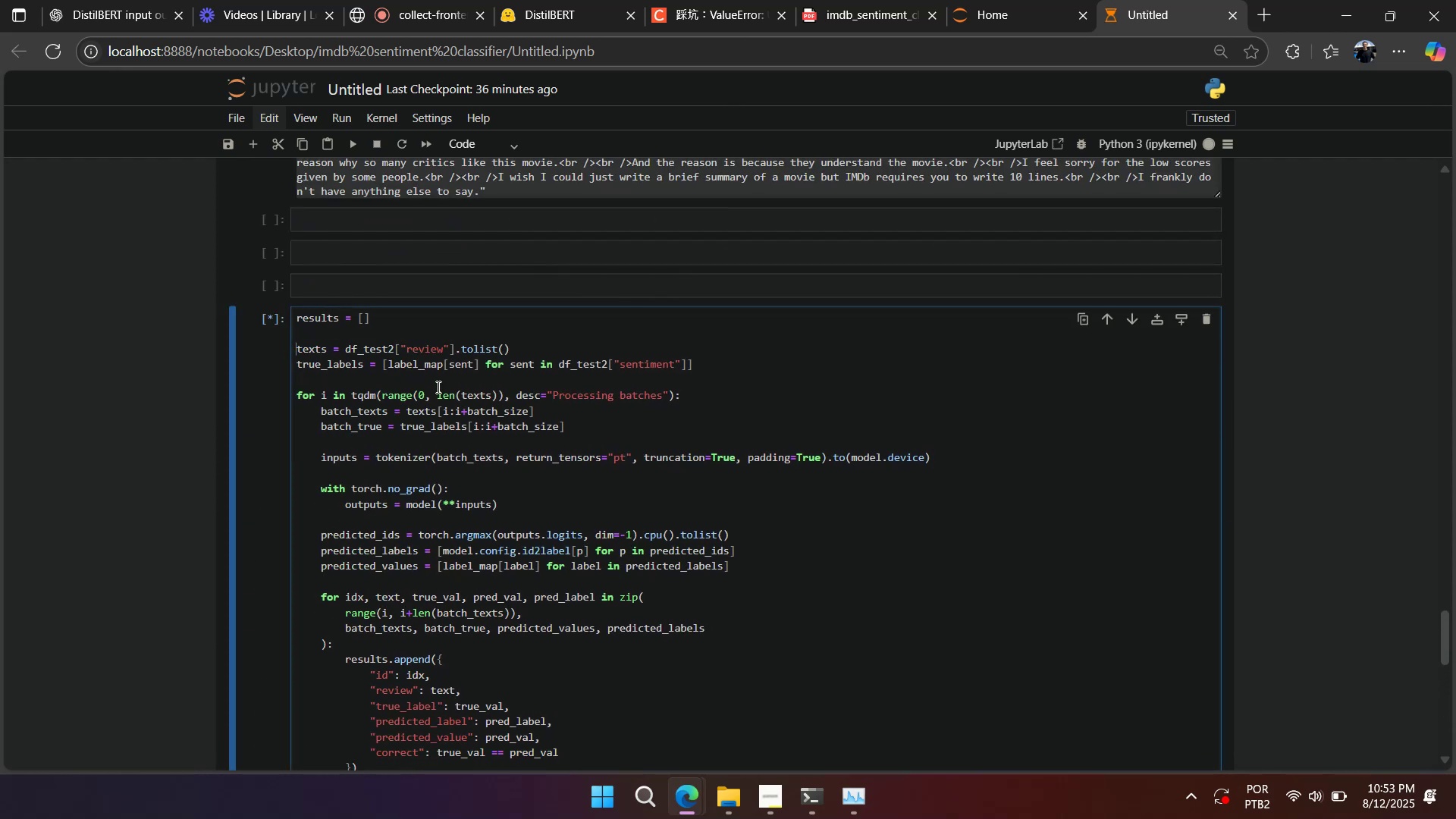 
scroll: coordinate [501, 438], scroll_direction: down, amount: 6.0
 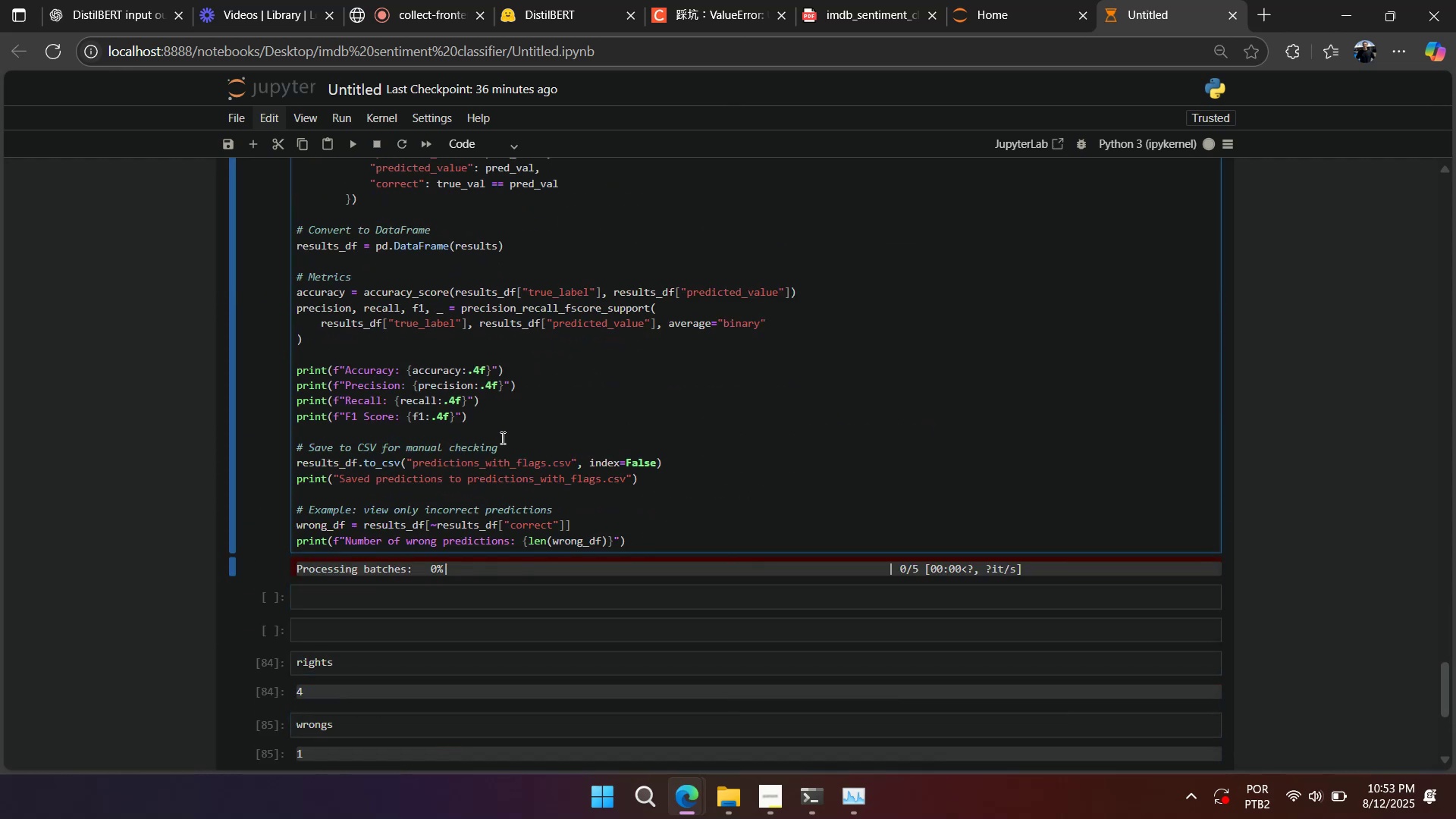 
left_click([705, 469])
 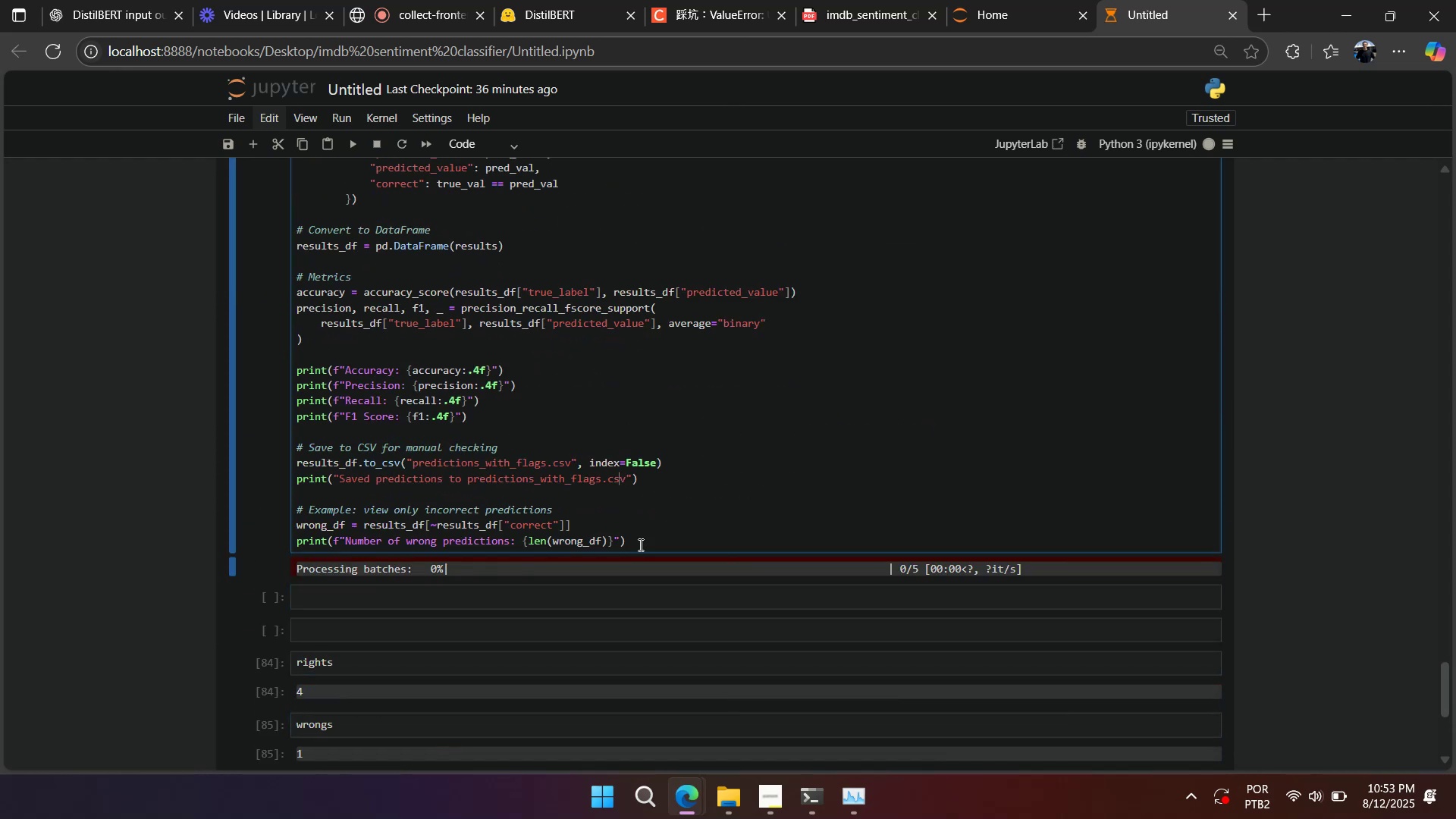 
right_click([658, 582])
 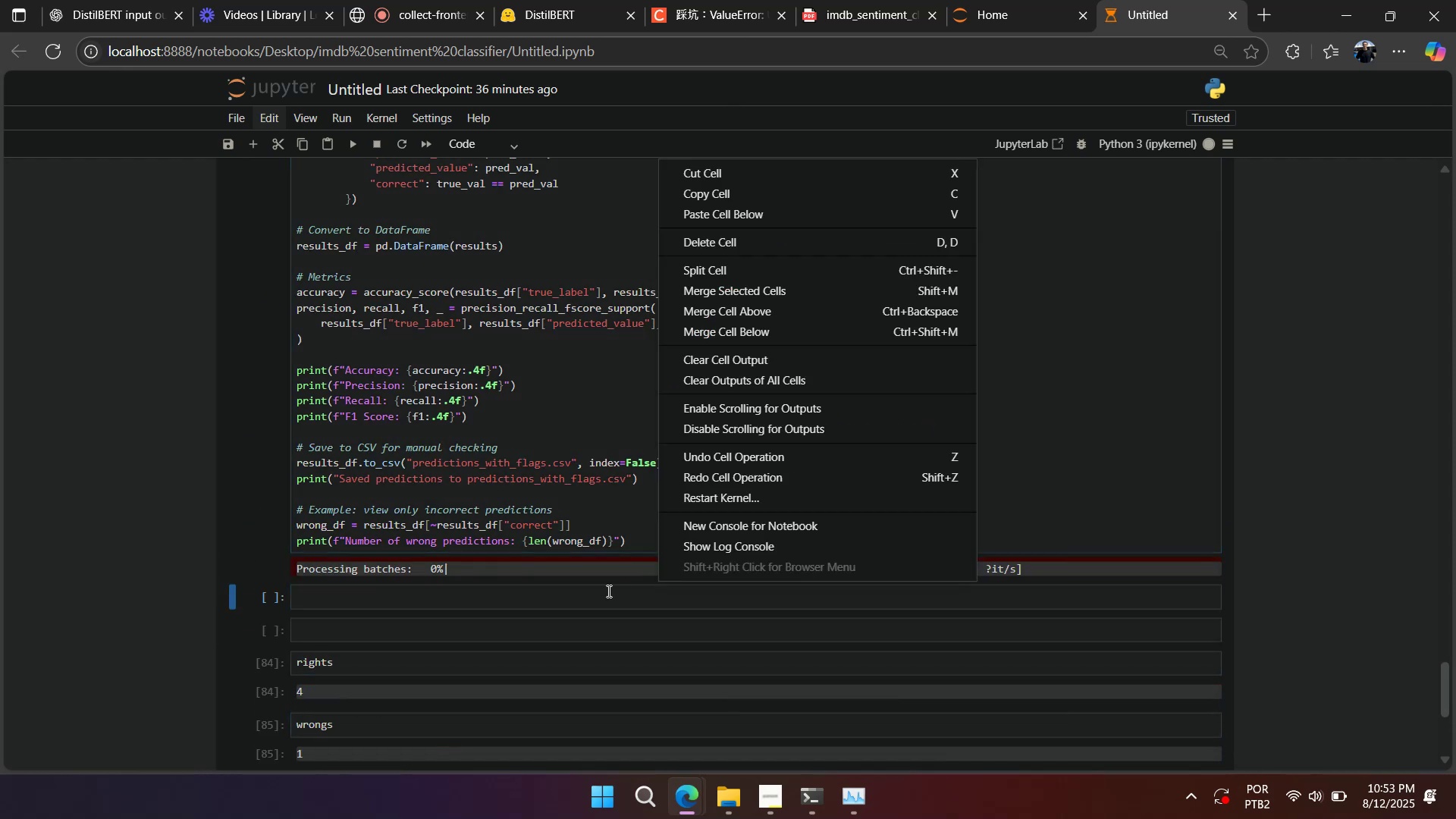 
left_click([604, 590])
 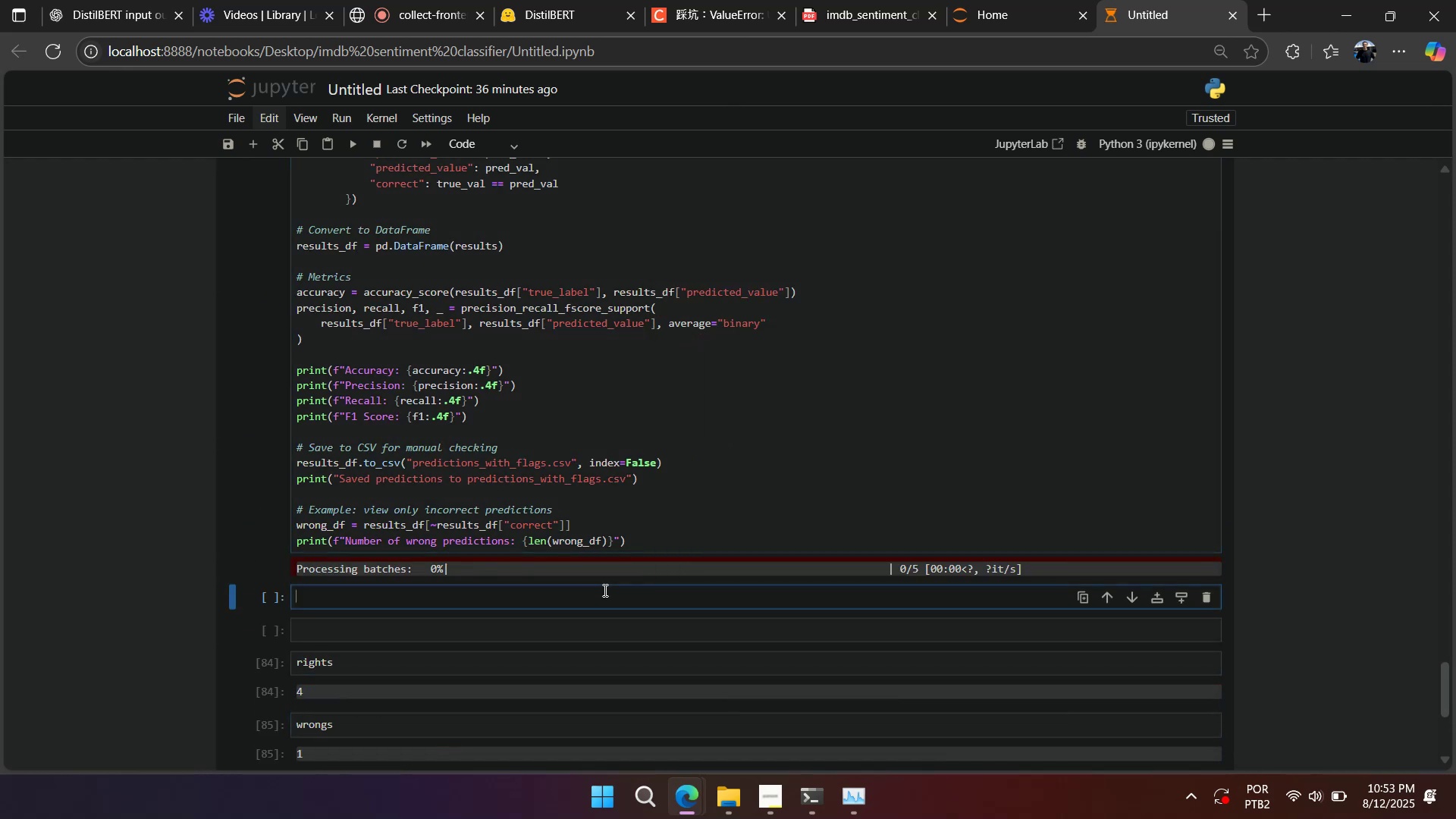 
scroll: coordinate [602, 590], scroll_direction: up, amount: 2.0
 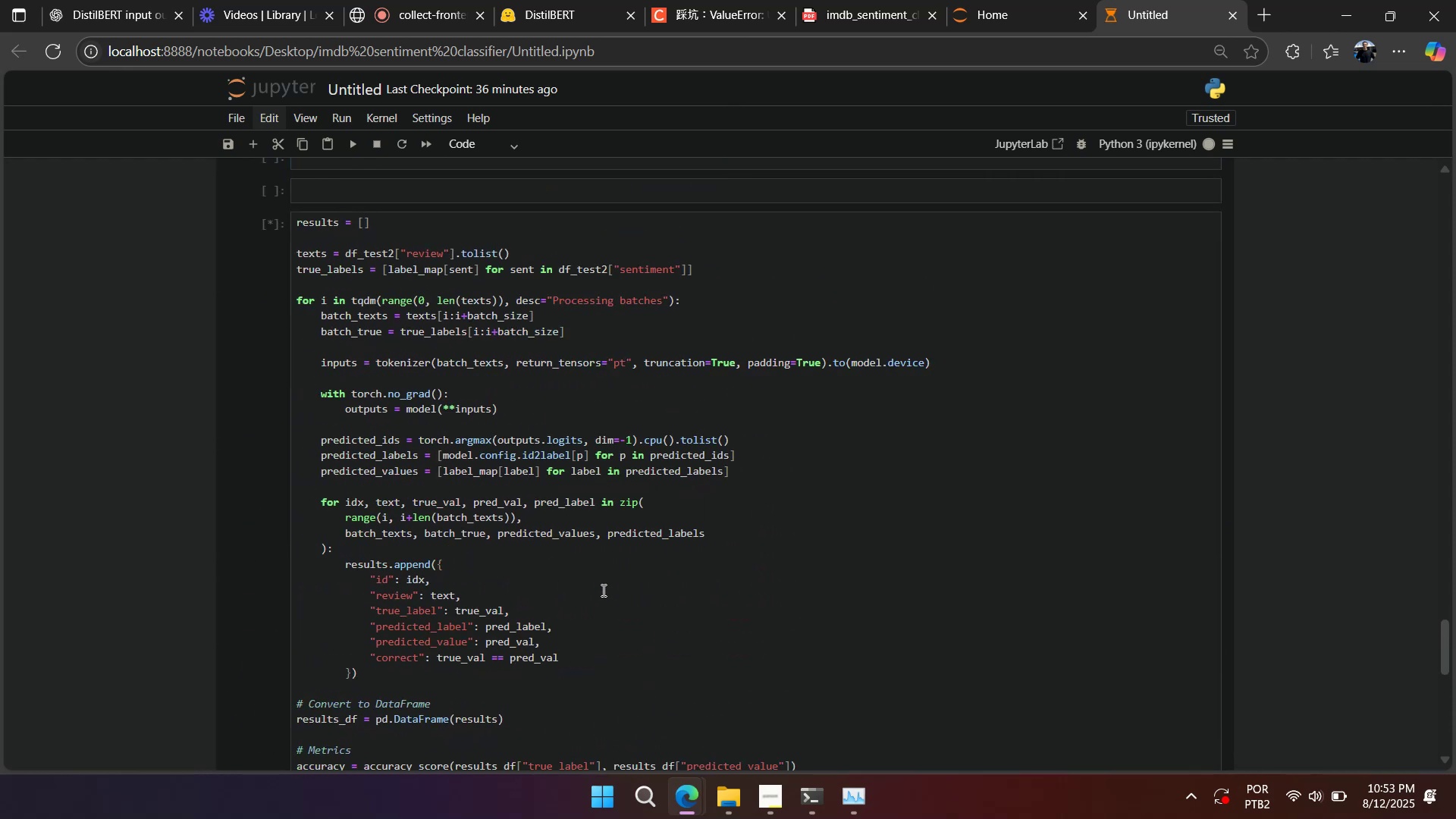 
scroll: coordinate [601, 590], scroll_direction: down, amount: 5.0
 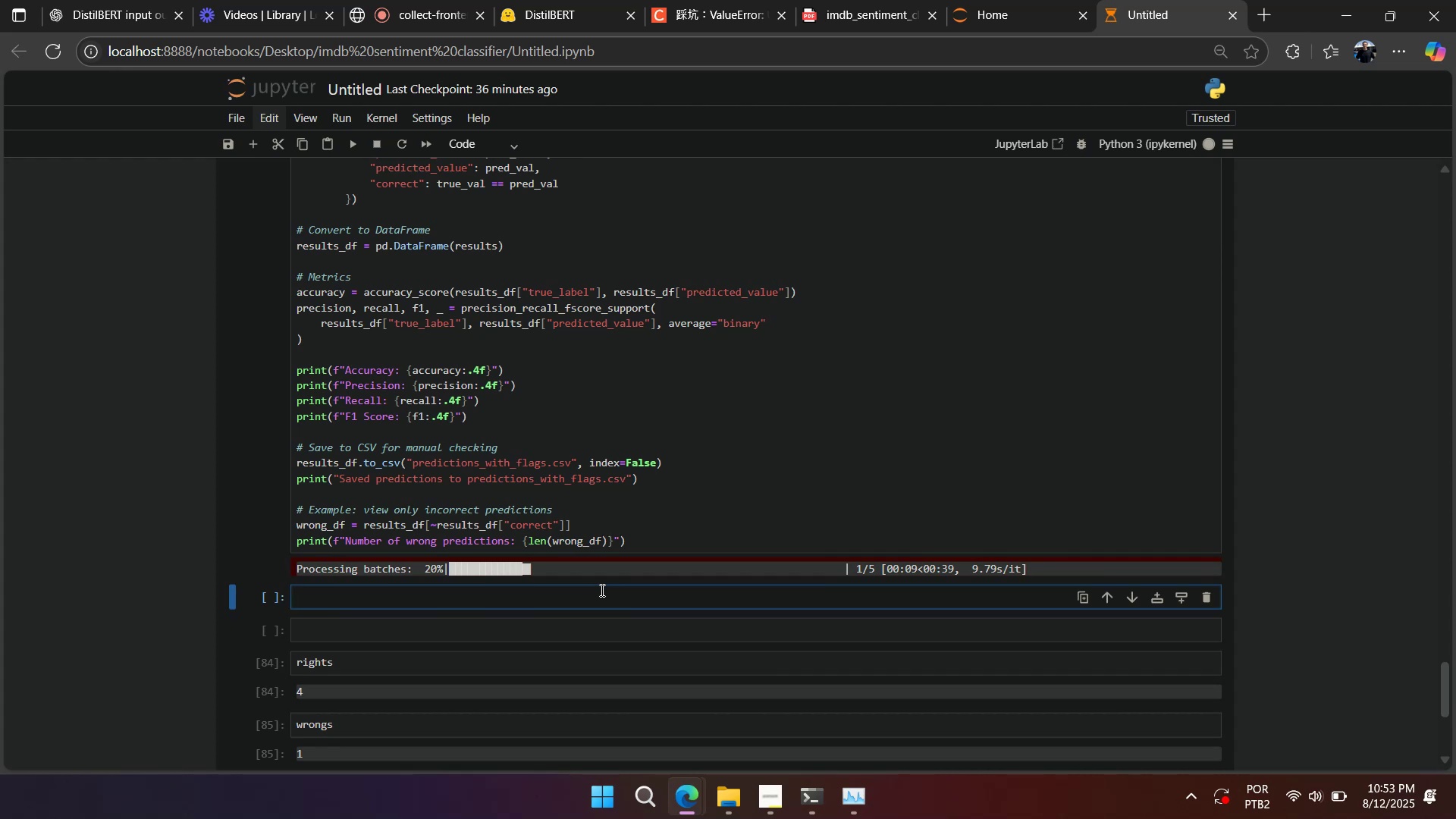 
scroll: coordinate [601, 589], scroll_direction: up, amount: 2.0
 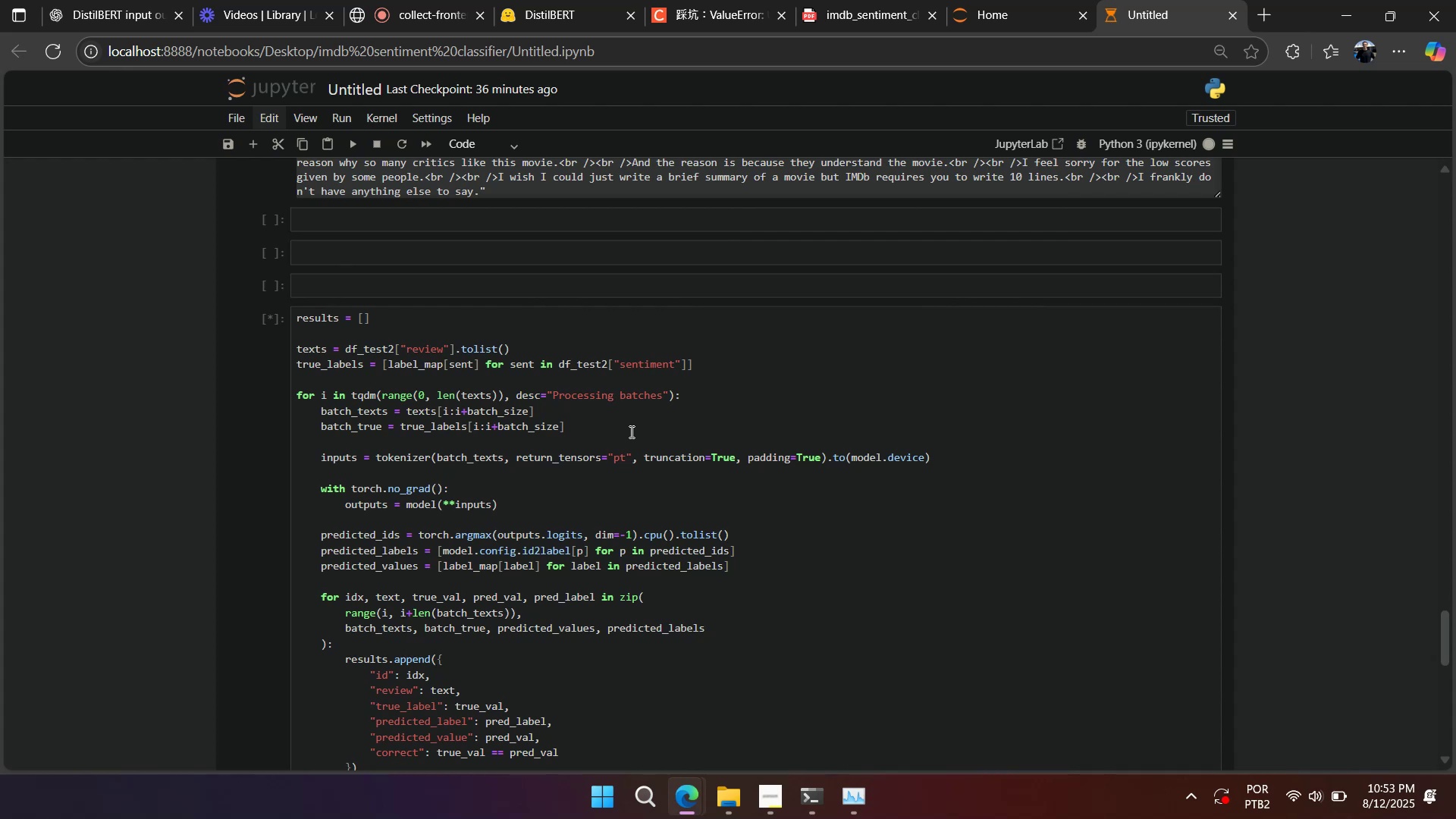 
wait(11.53)
 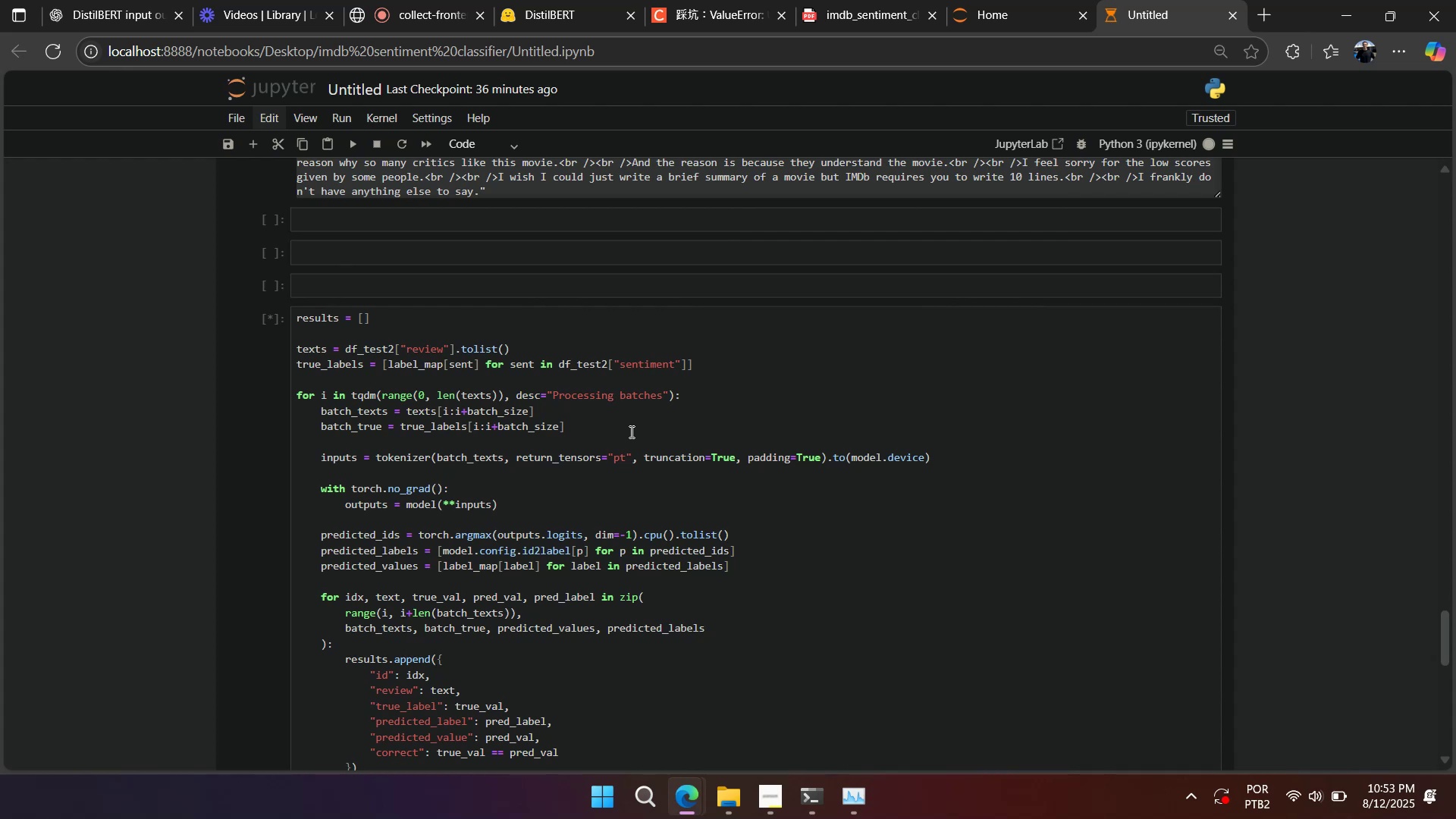 
key(Control+C)
 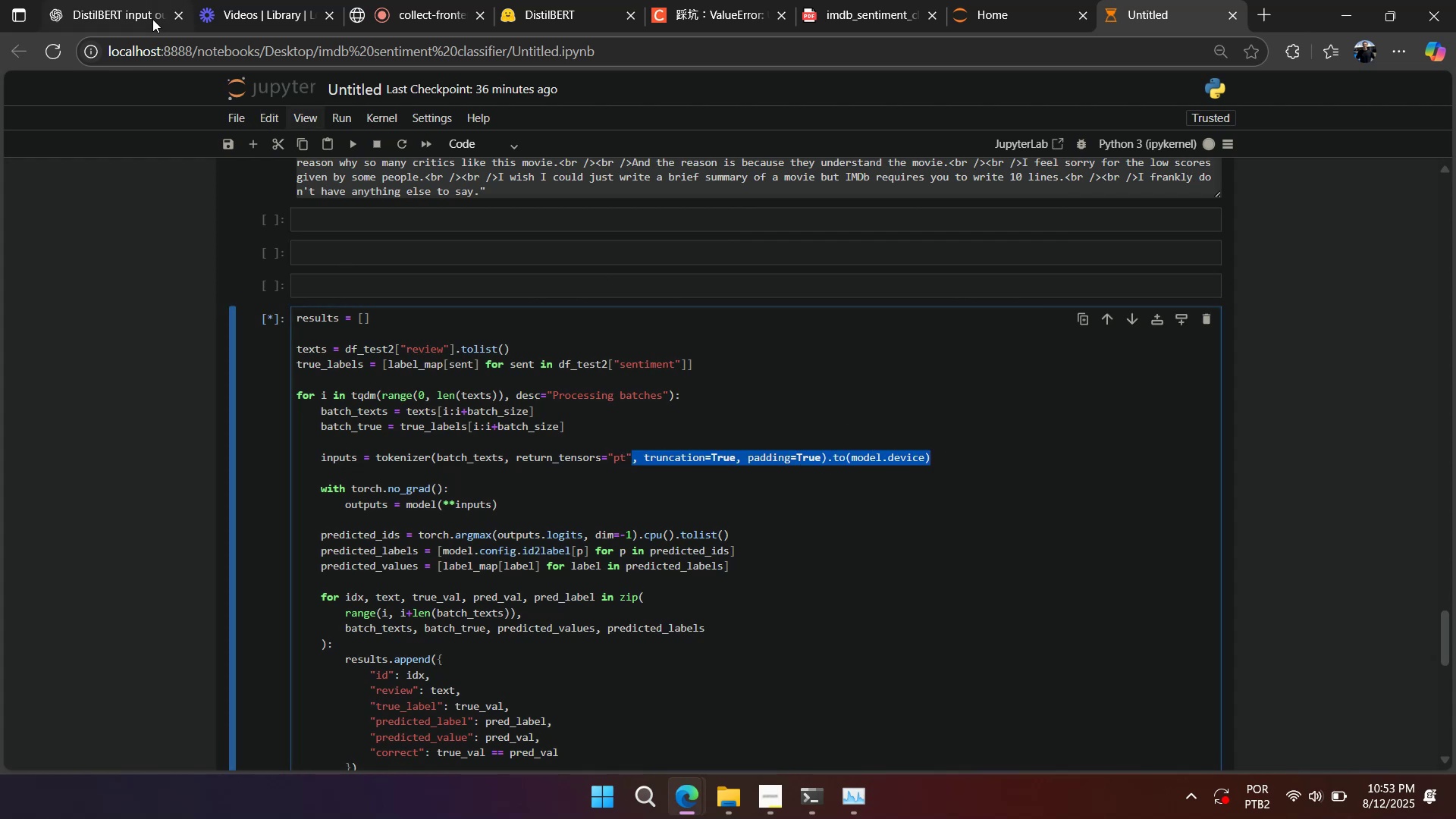 
left_click([133, 14])
 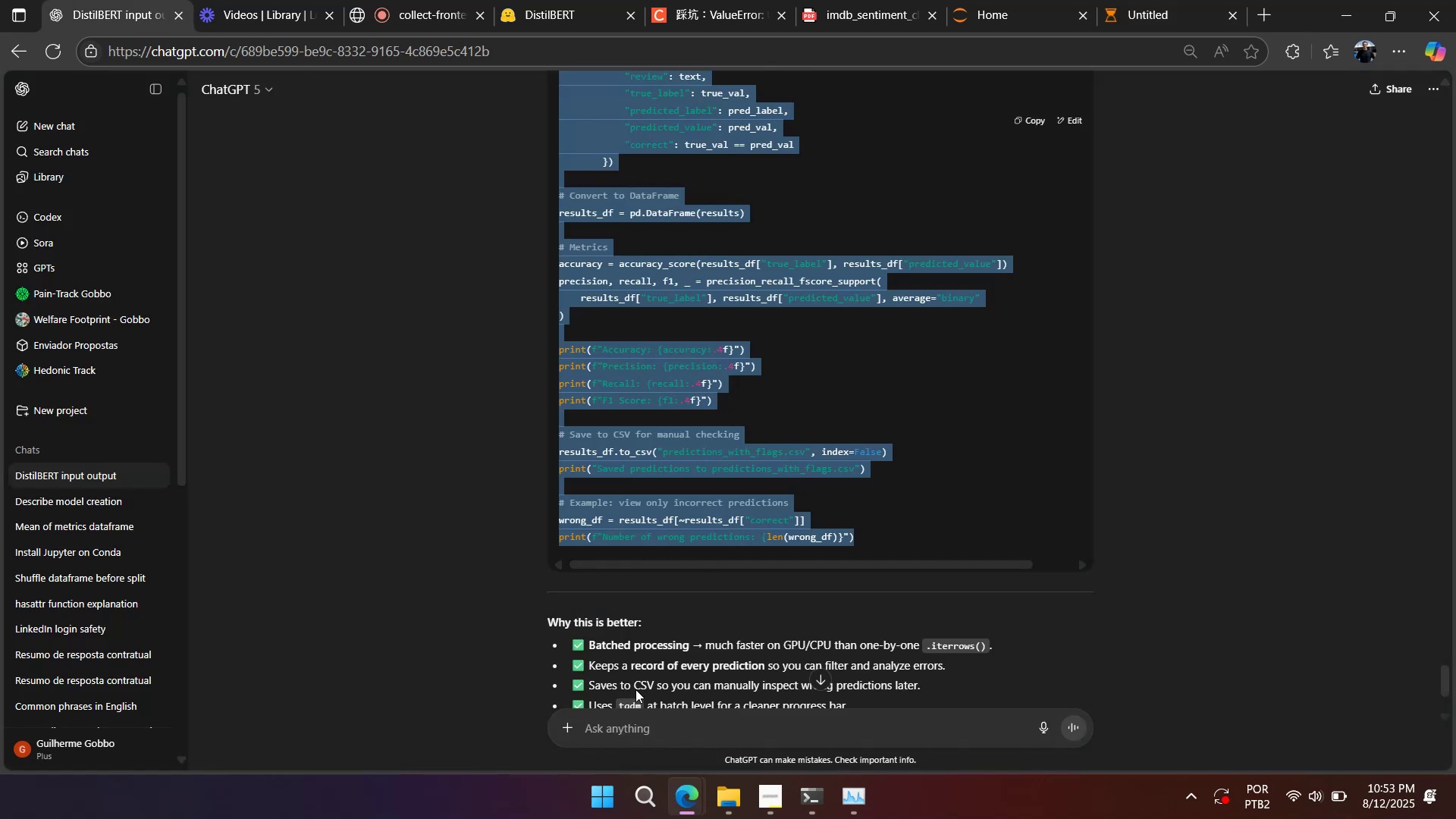 
left_click([641, 723])
 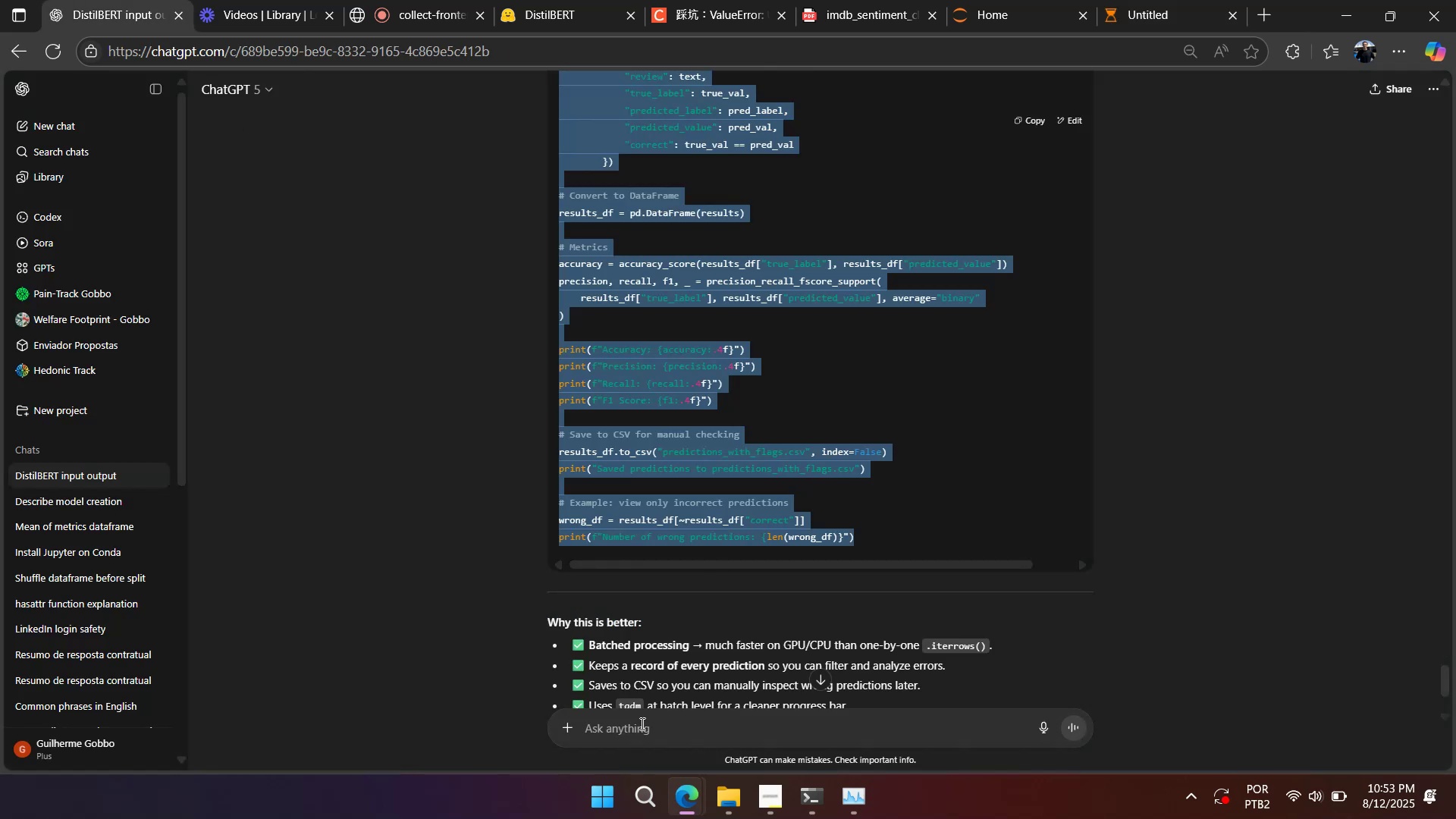 
key(Control+V)
 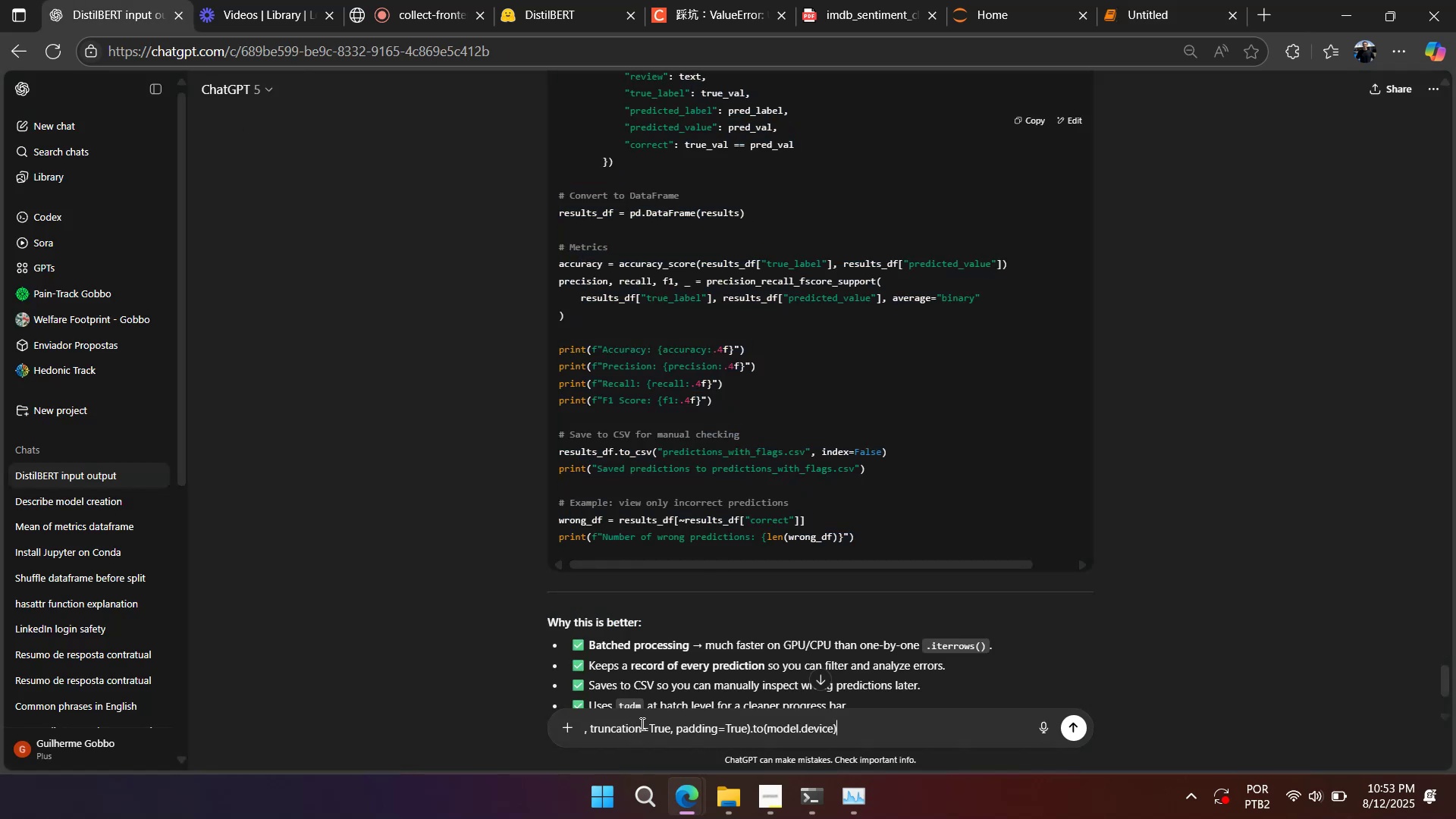 
key(Shift+Enter)
 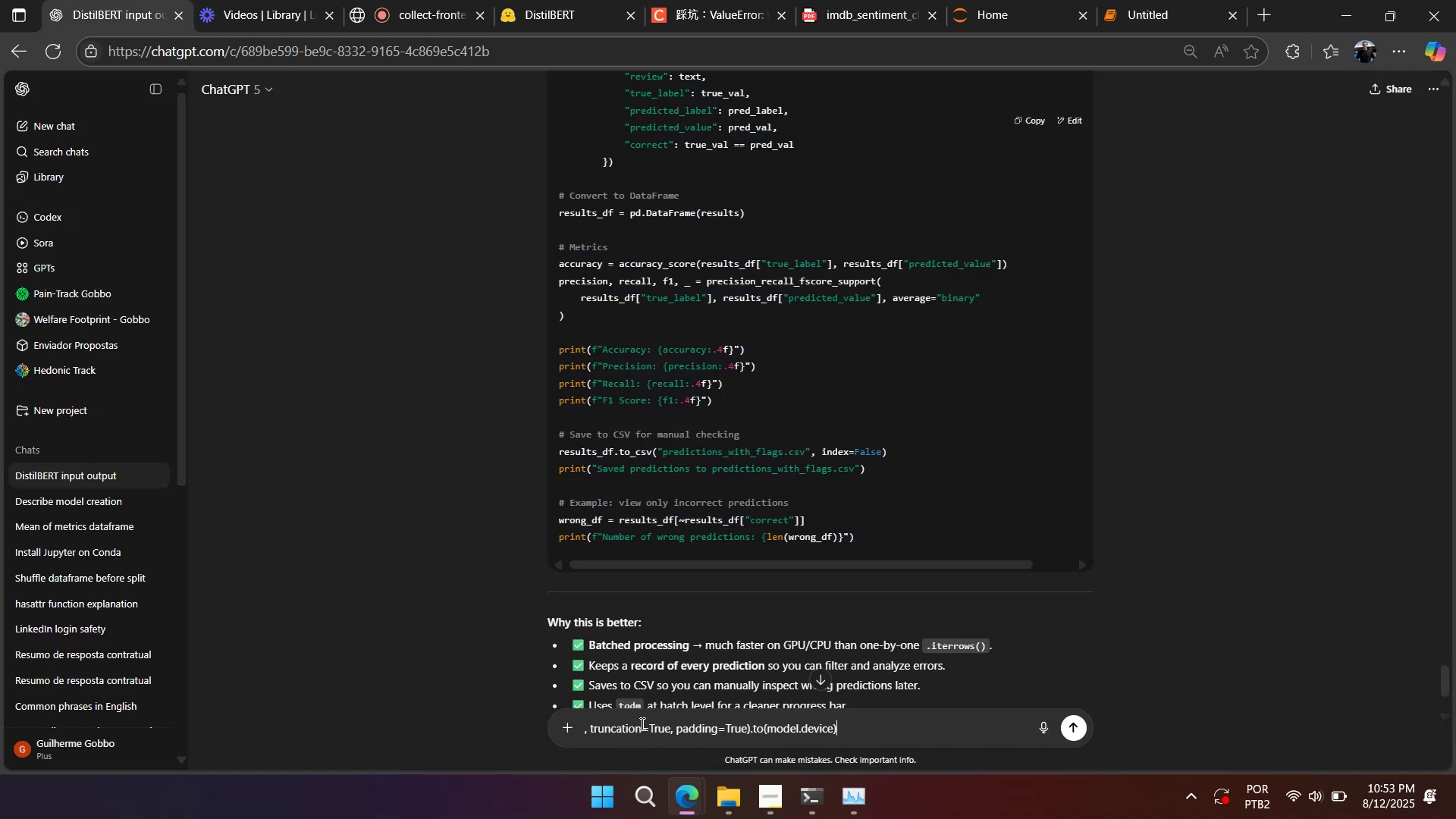 
key(Shift+Enter)
 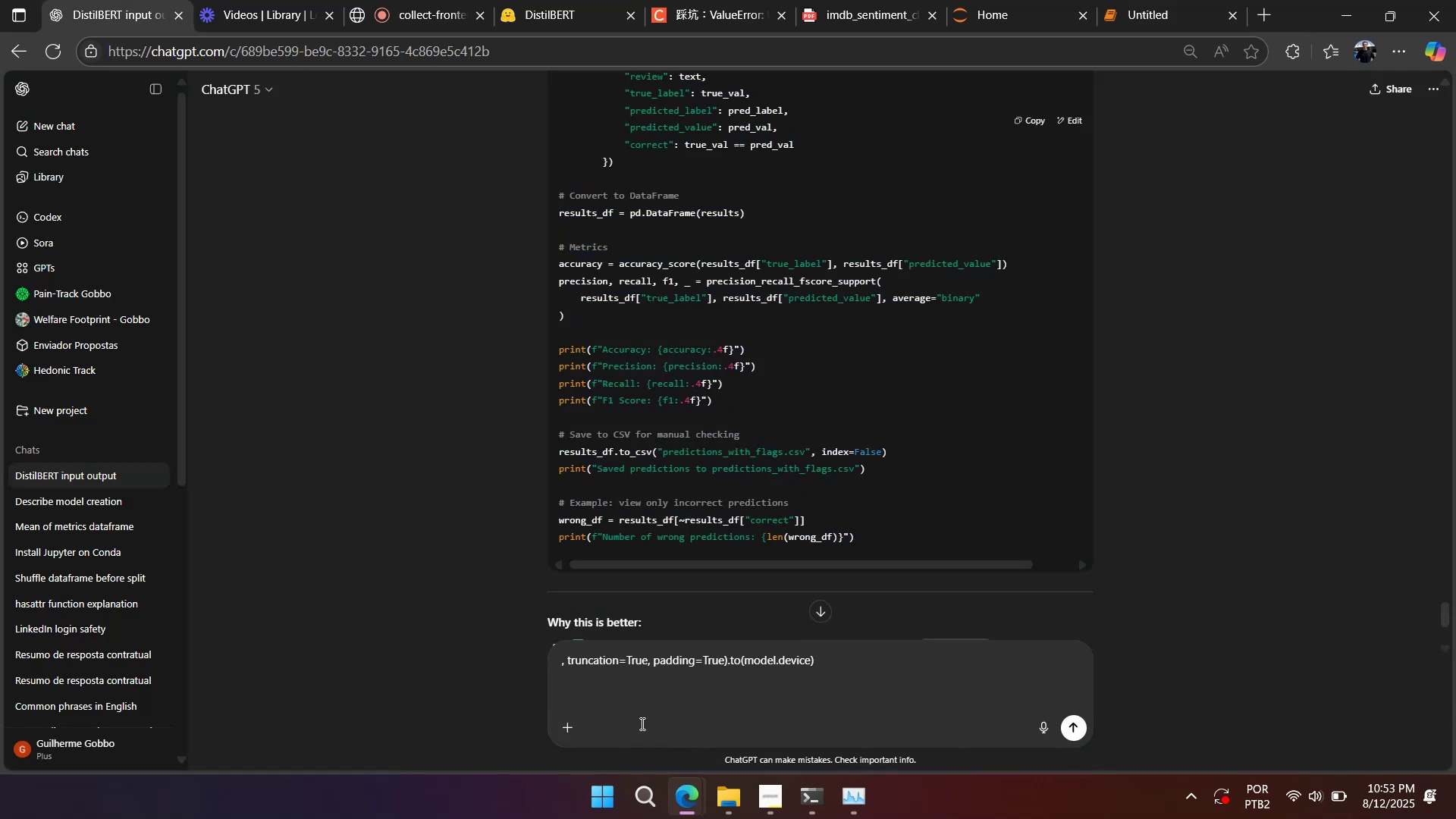 
key(Backspace)
key(Backspace)
type(what does truncation, paddin )
key(Backspace)
type(g and to modlde)
key(Backspace)
key(Backspace)
type( ei)
key(Backspace)
type(vice does)
 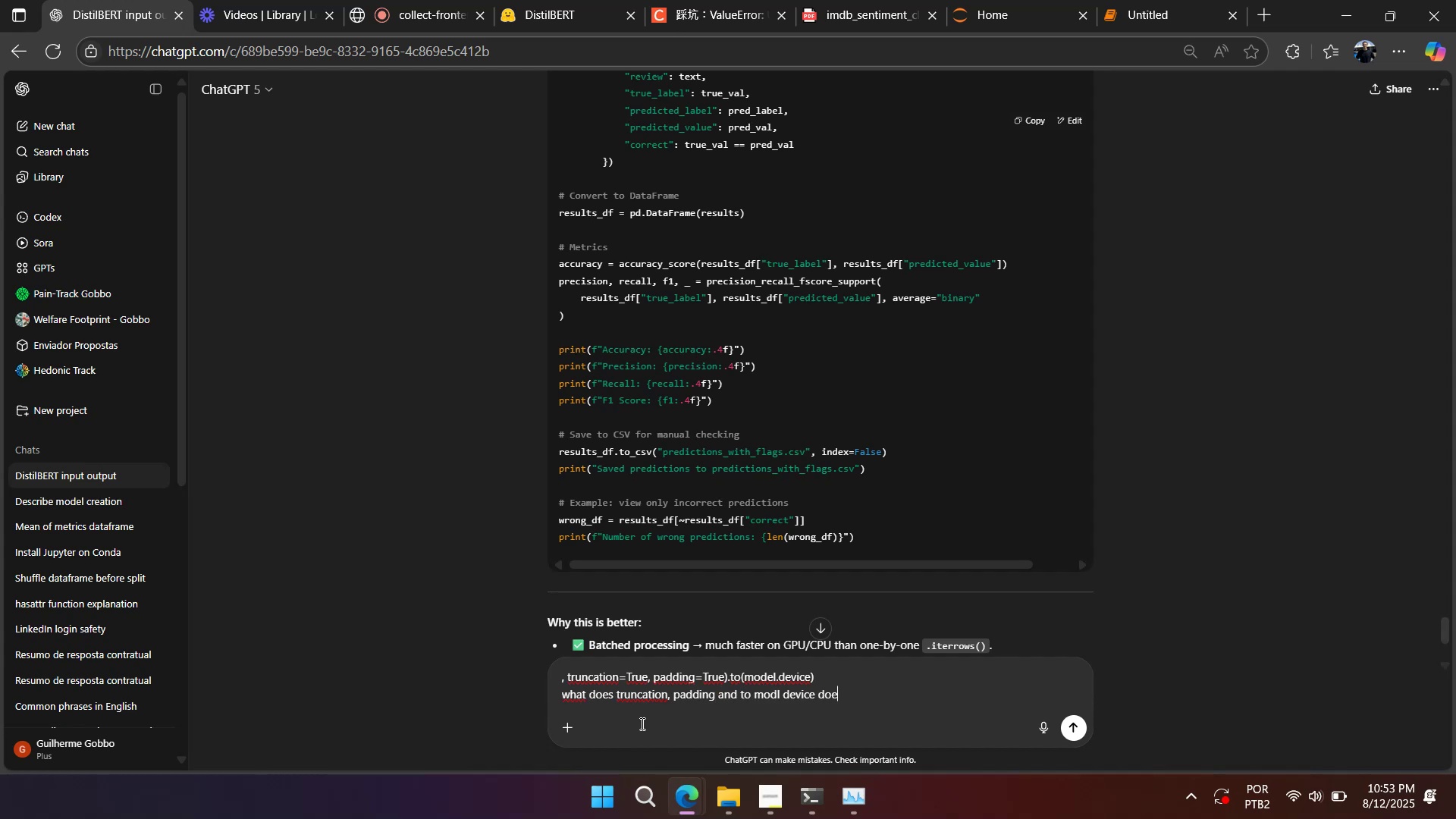 
key(Enter)
 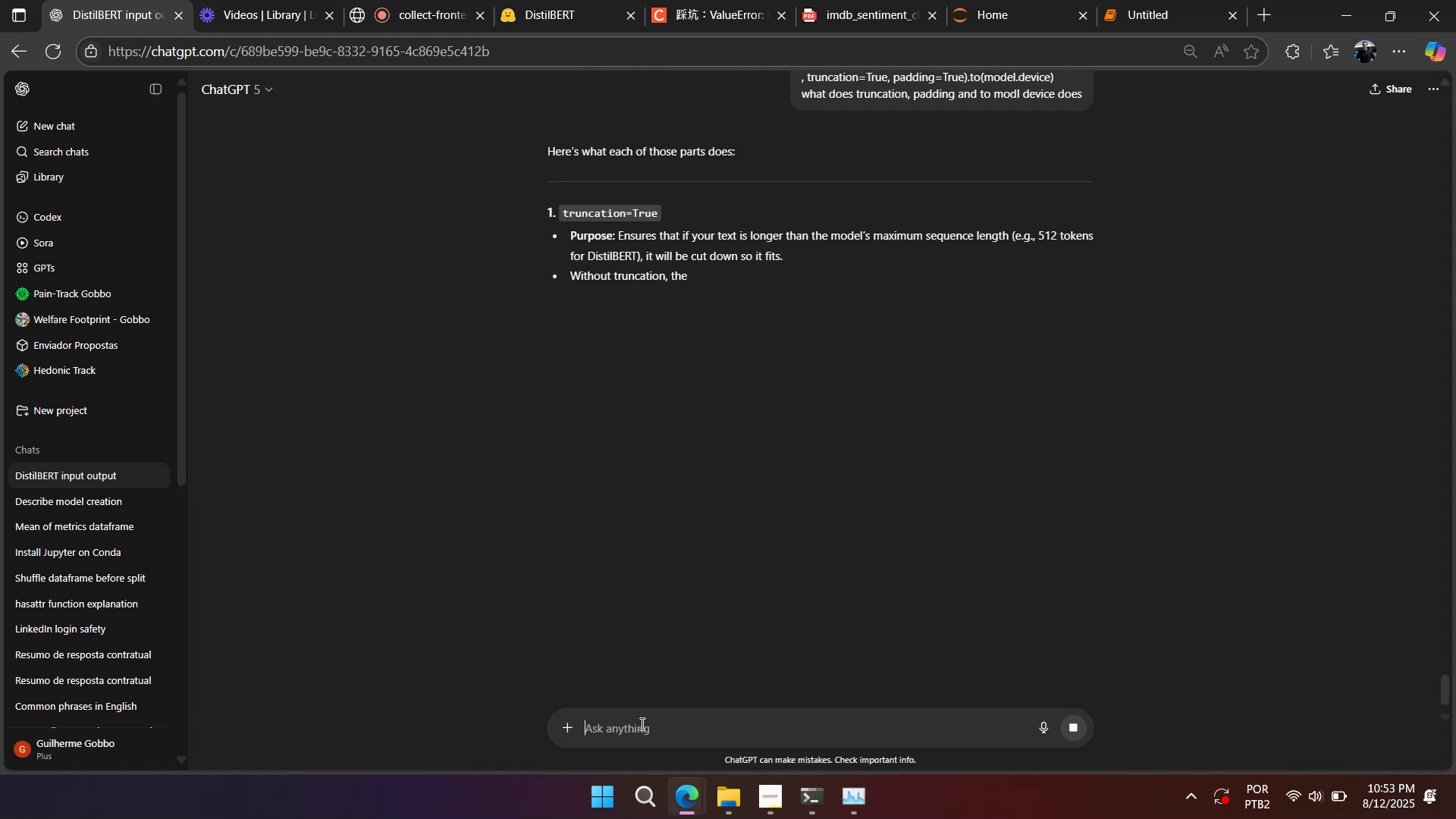 
scroll: coordinate [755, 556], scroll_direction: down, amount: 3.0
 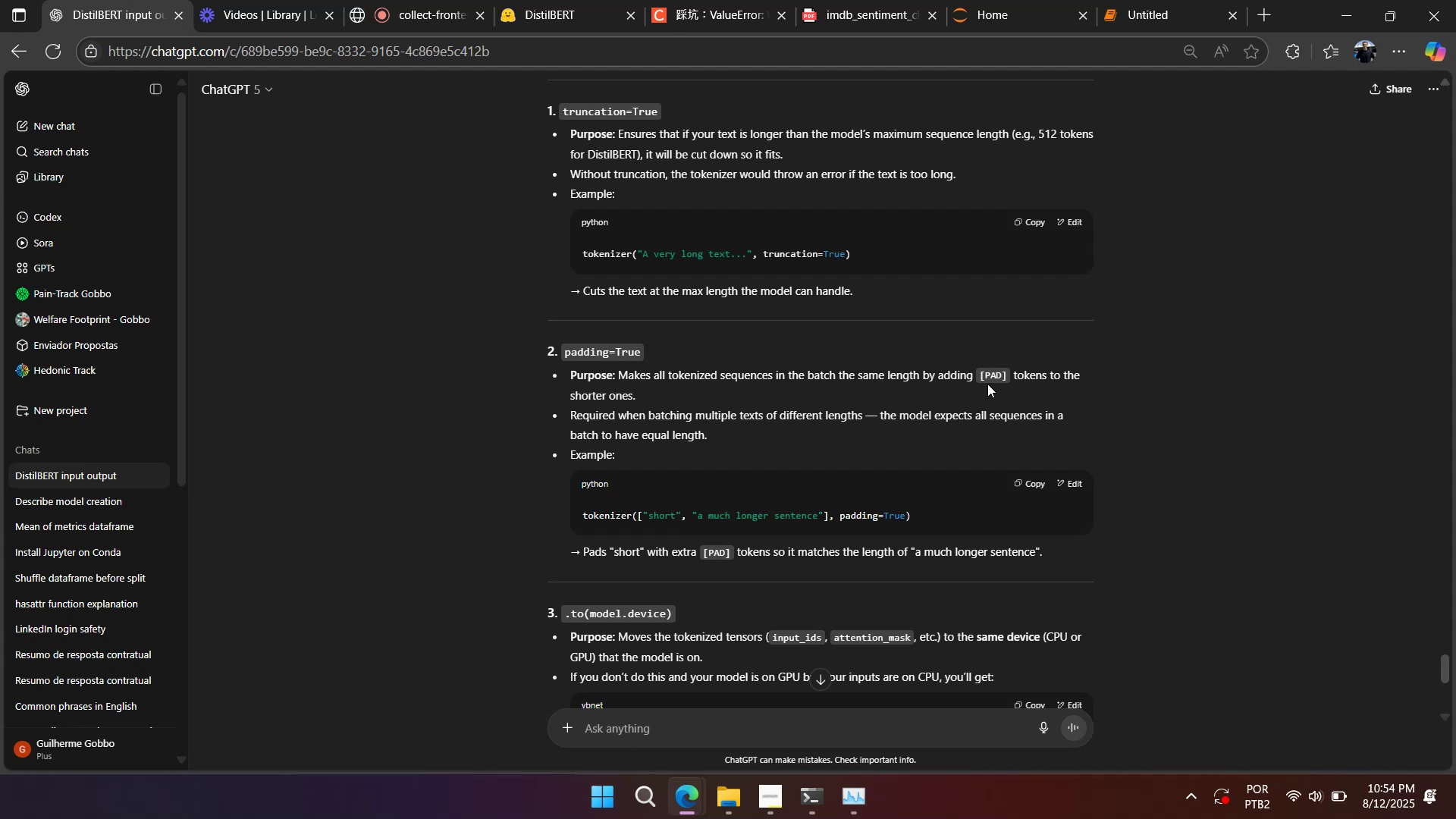 
wait(36.87)
 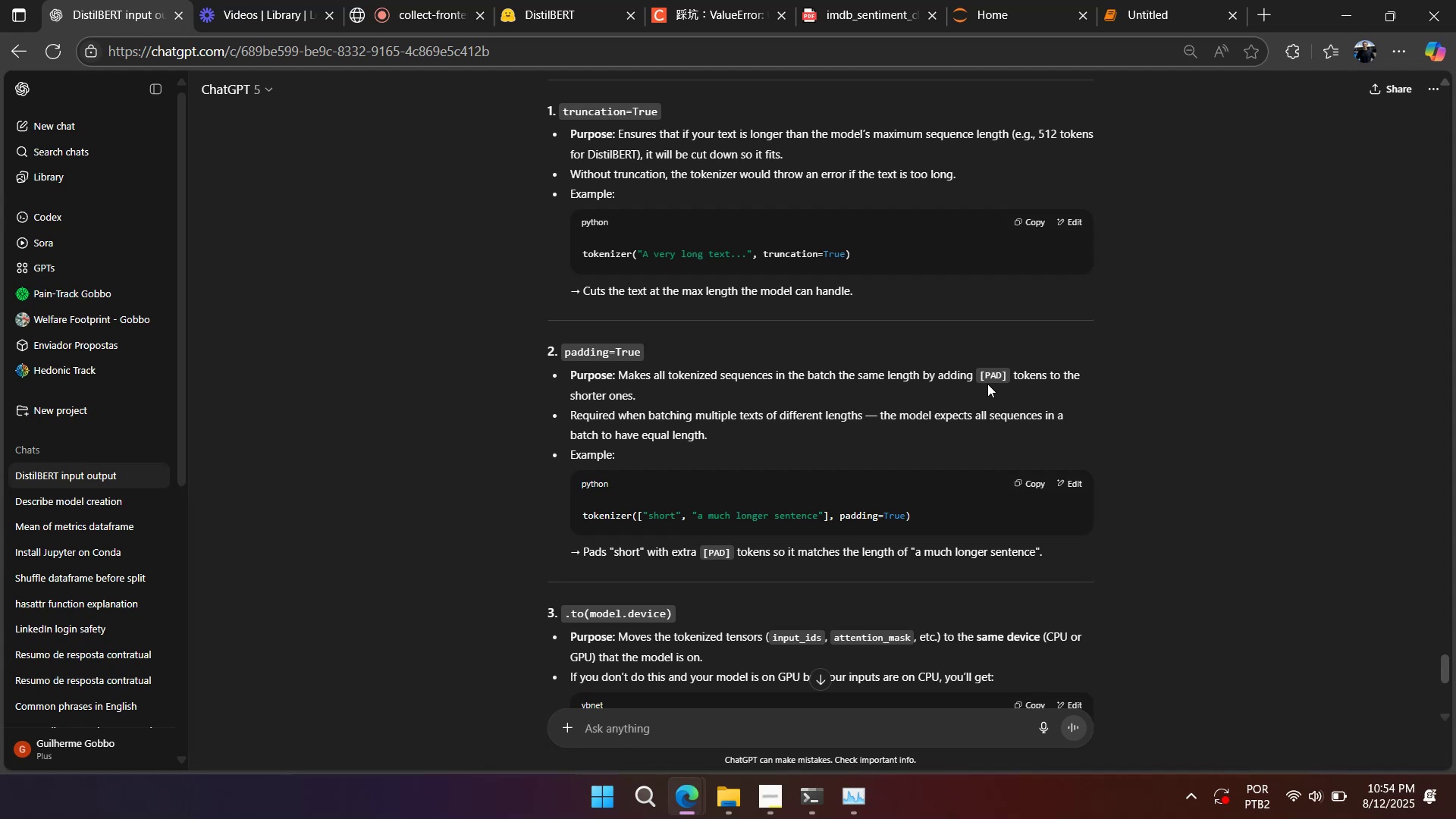 
left_click([631, 450])
 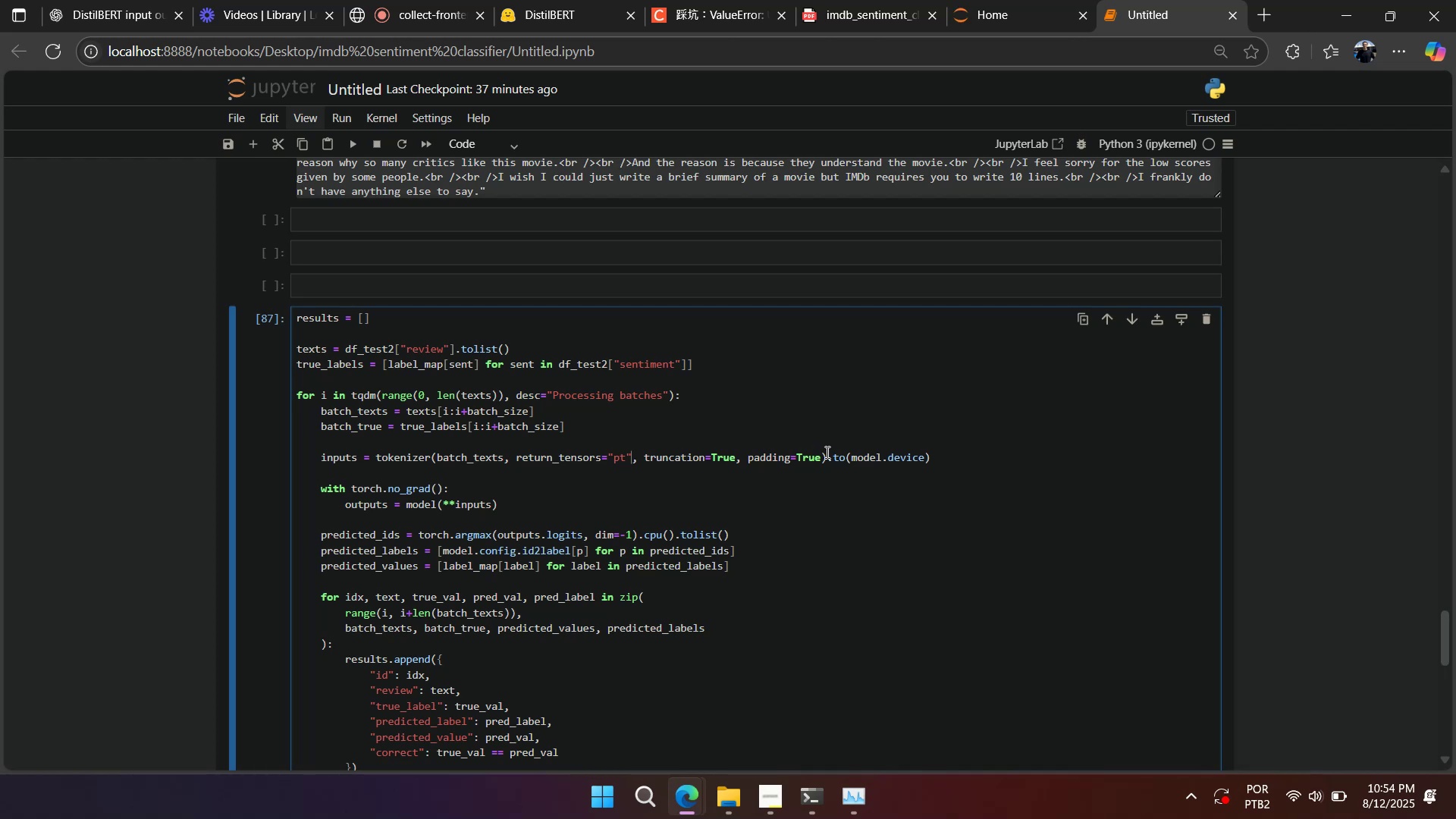 
left_click_drag(start_coordinate=[826, 457], to_coordinate=[977, 450])
 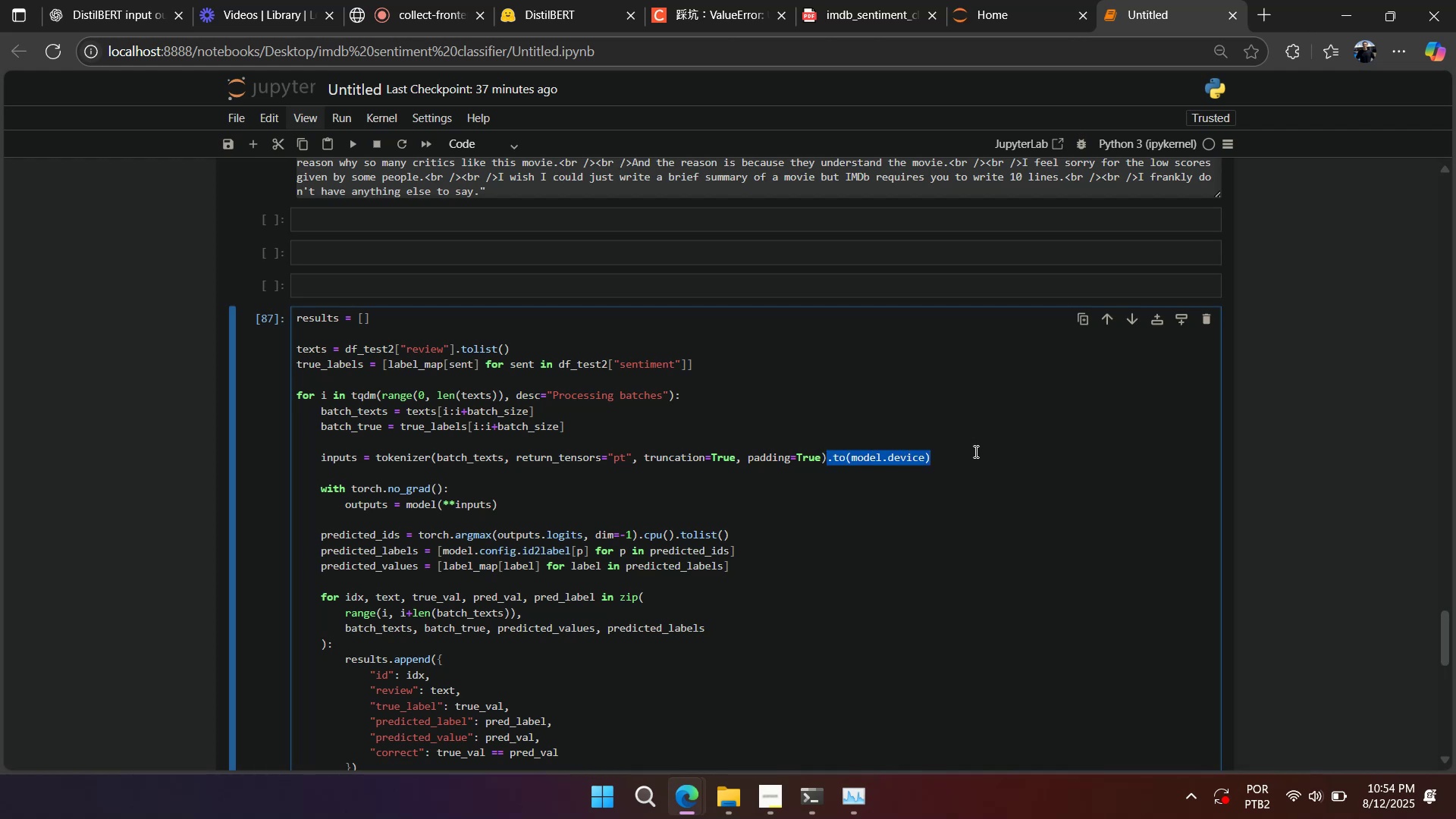 
key(Backspace)
 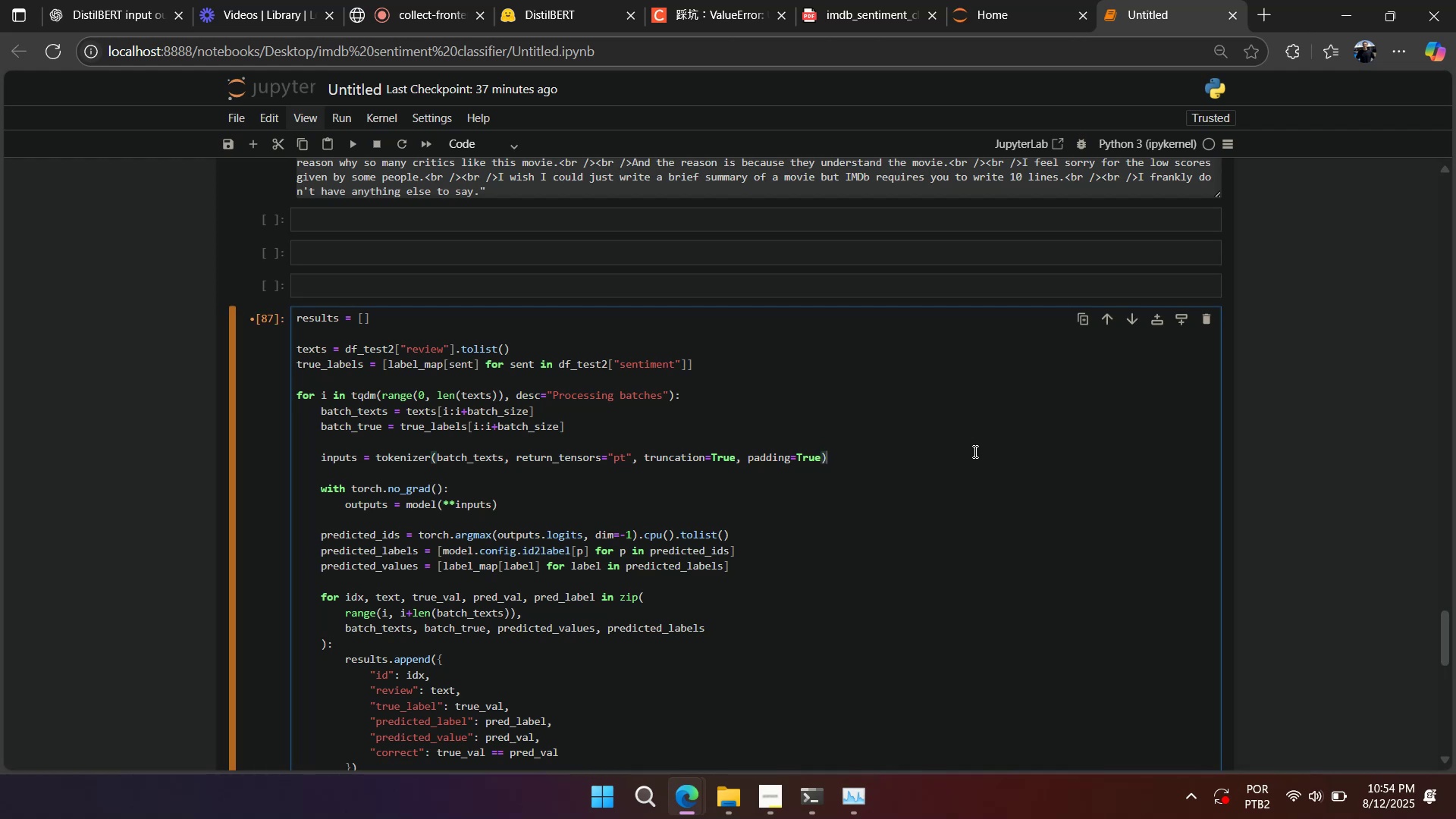 
hold_key(key=ShiftLeft, duration=1.5)
 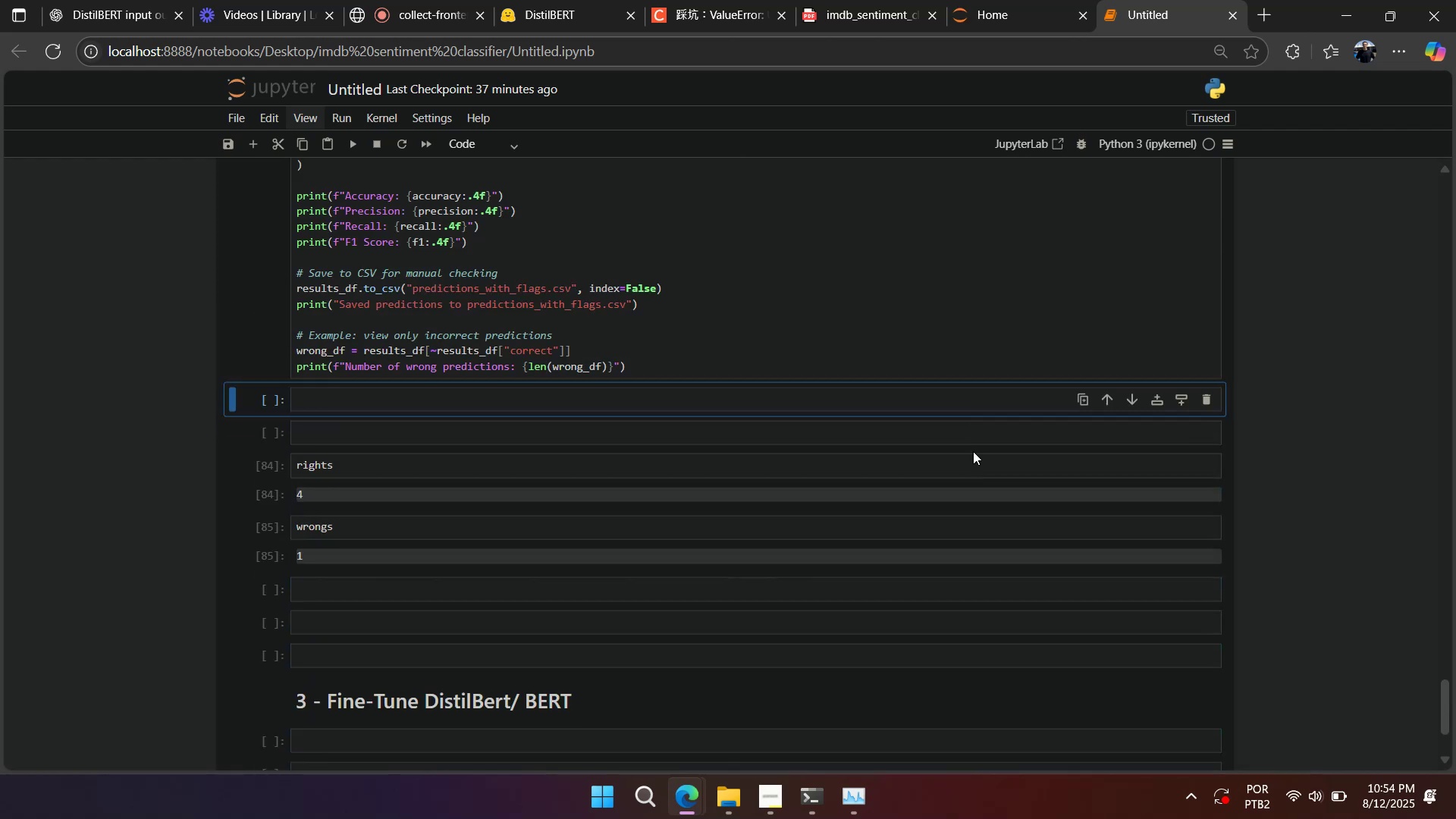 
key(Shift+Enter)
 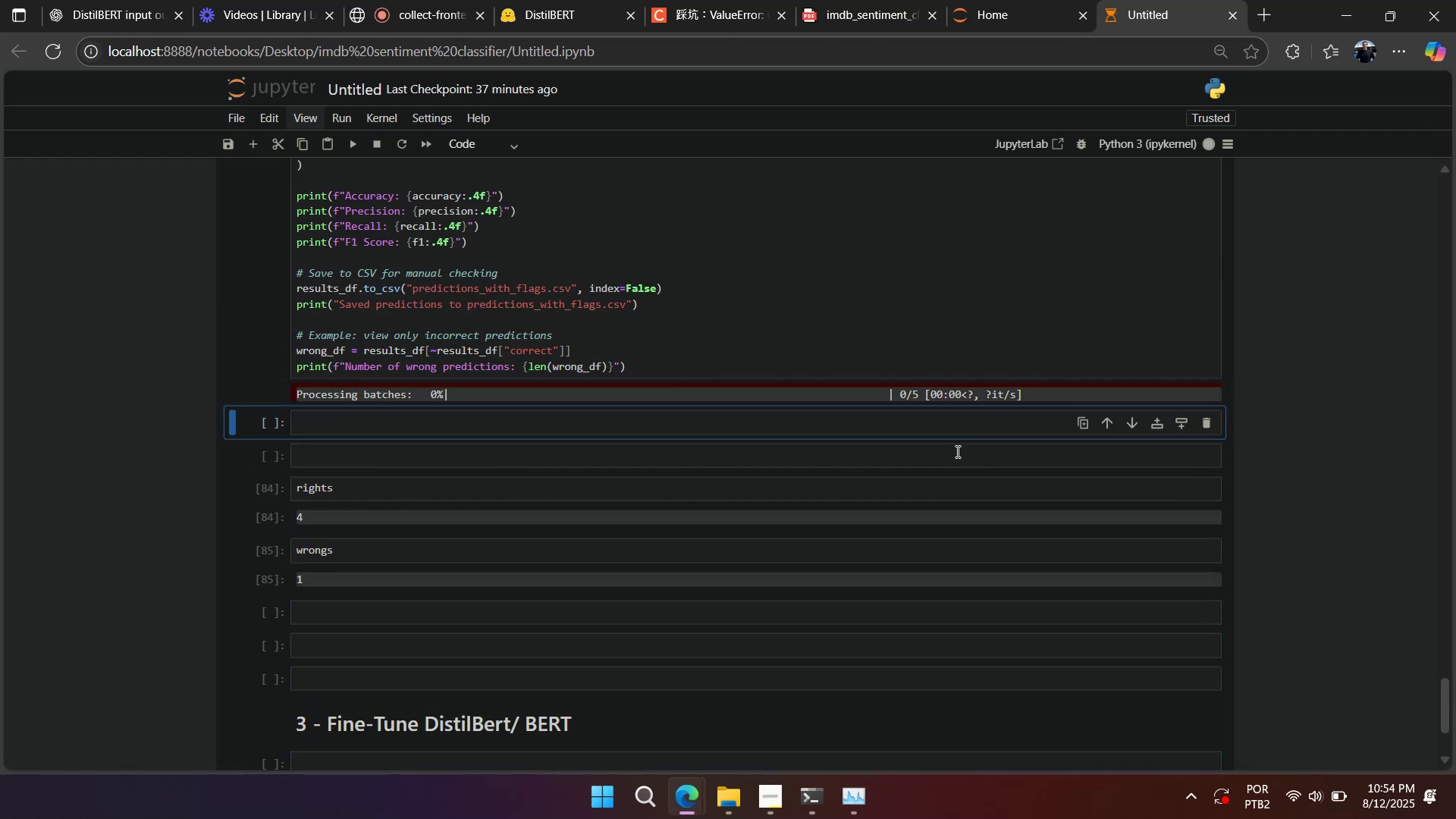 
scroll: coordinate [726, 450], scroll_direction: up, amount: 7.0
 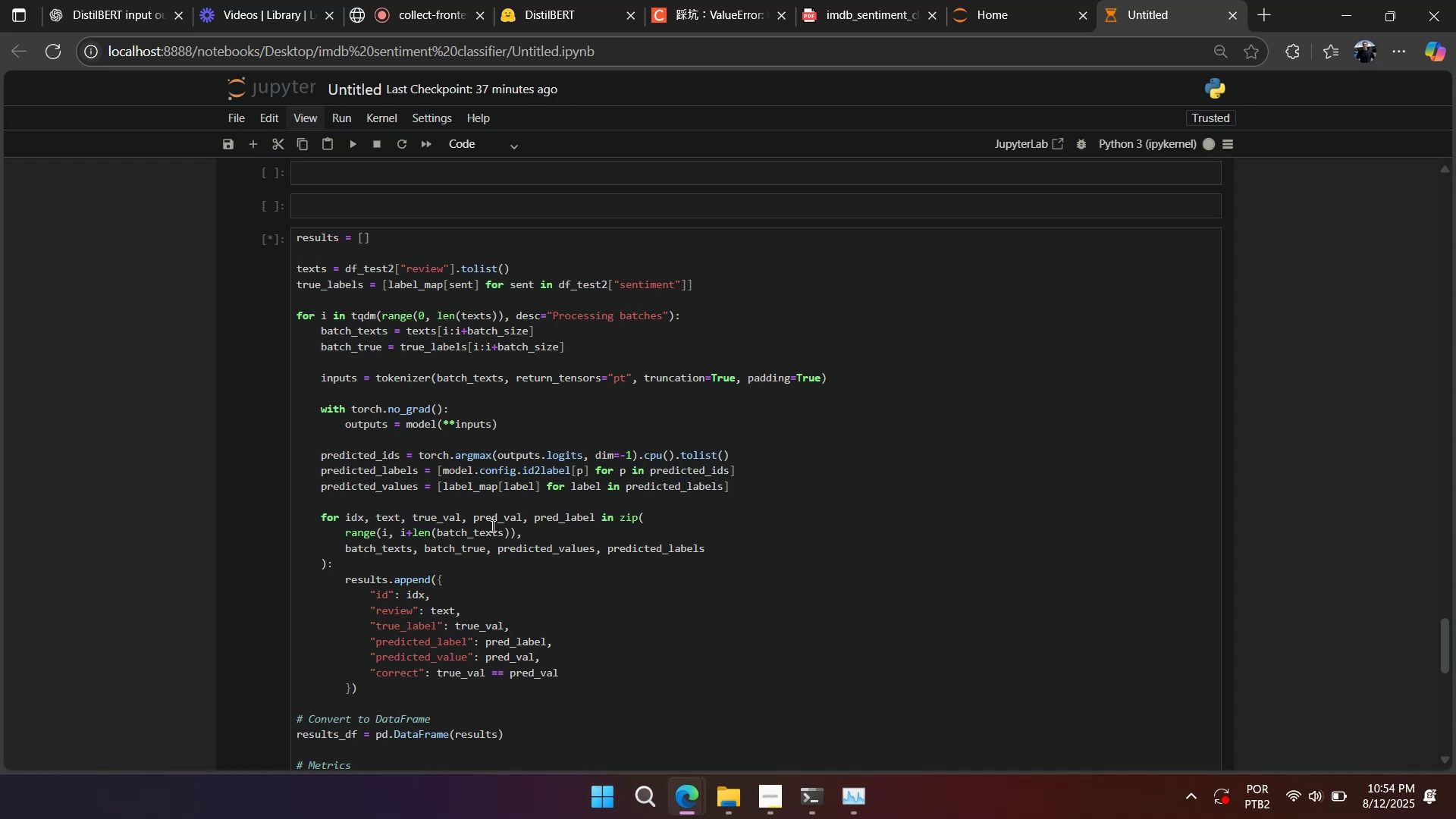 
wait(18.04)
 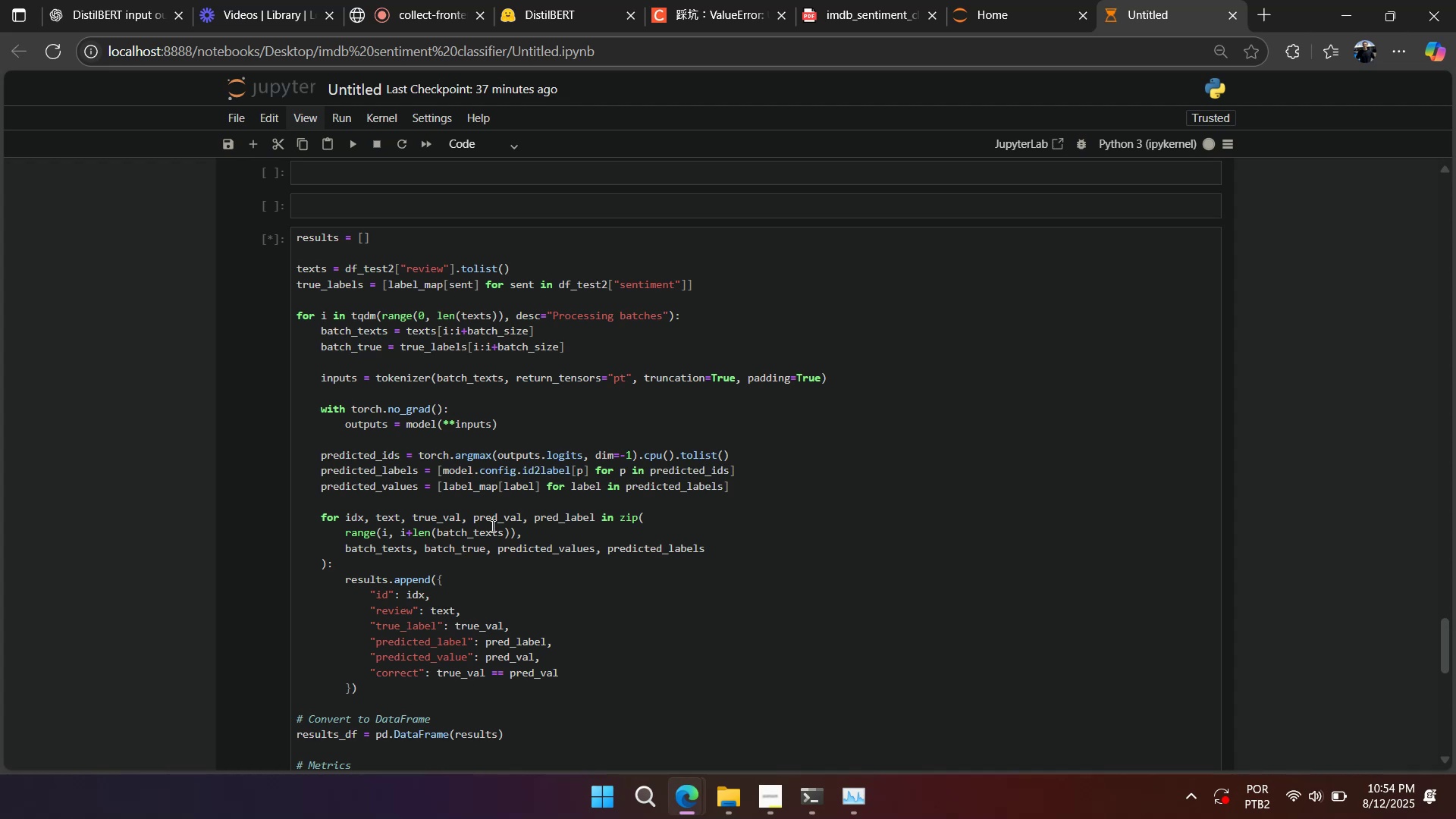 
left_click([529, 451])
 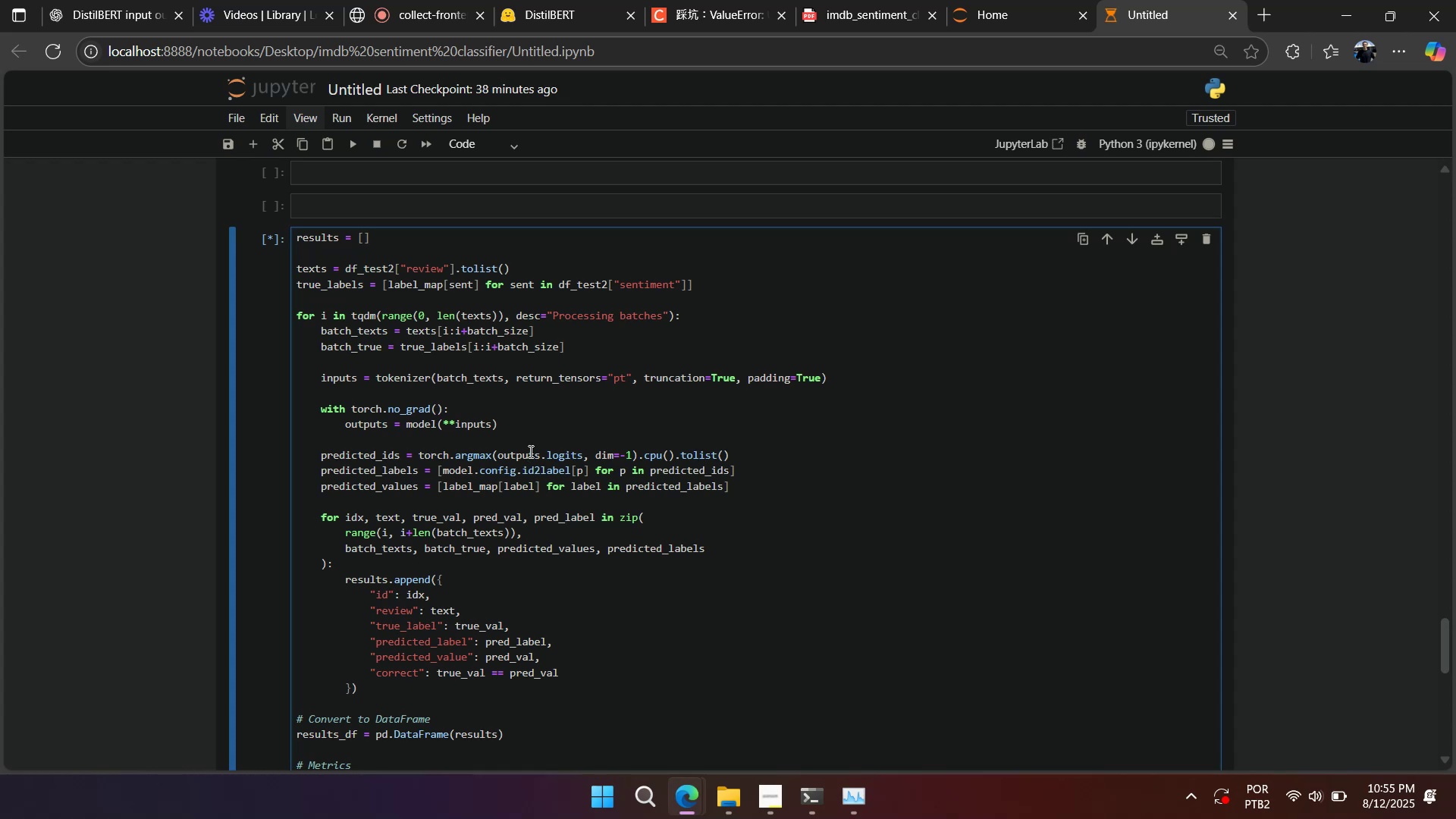 
wait(6.43)
 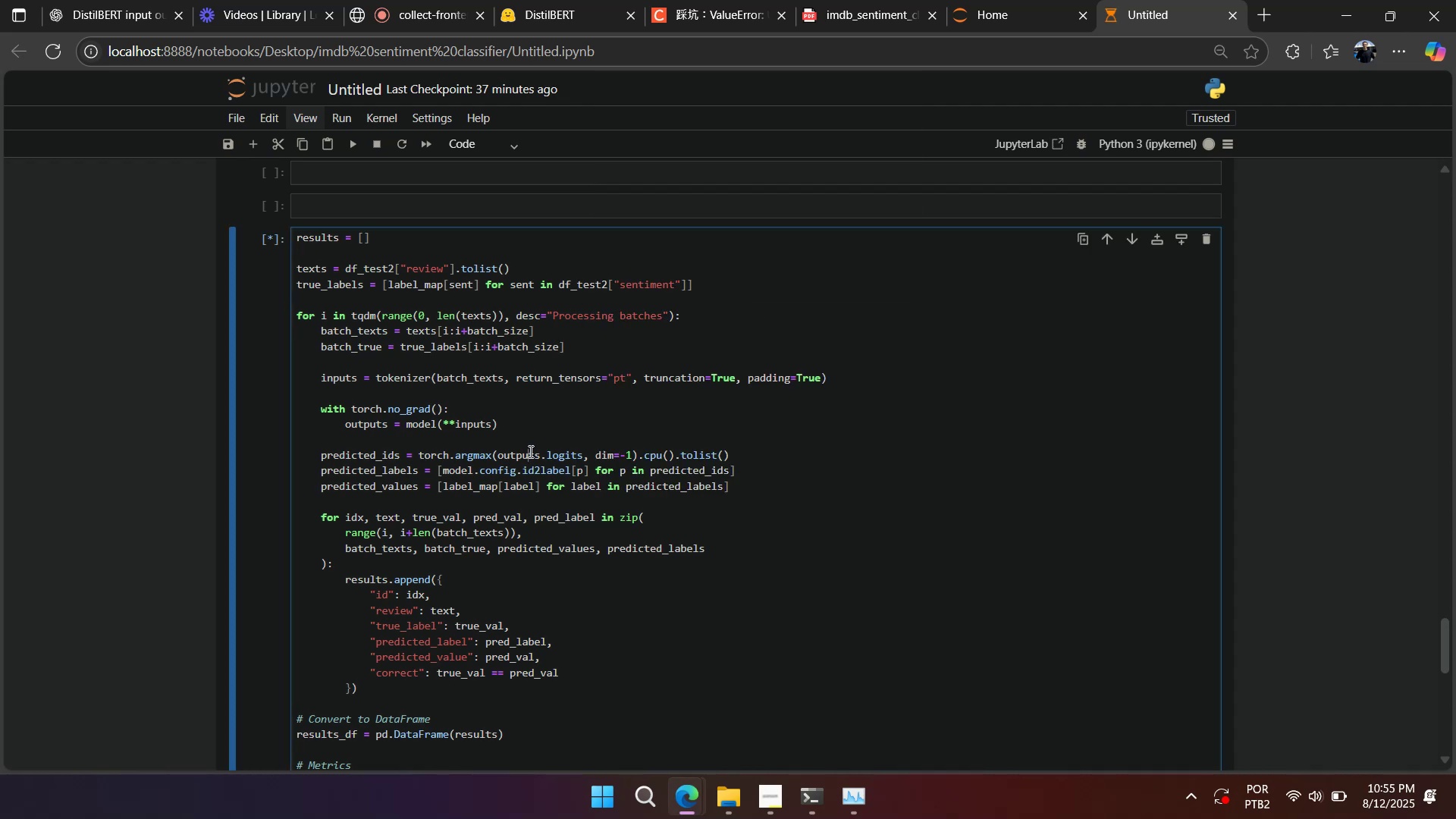 
left_click([532, 439])
 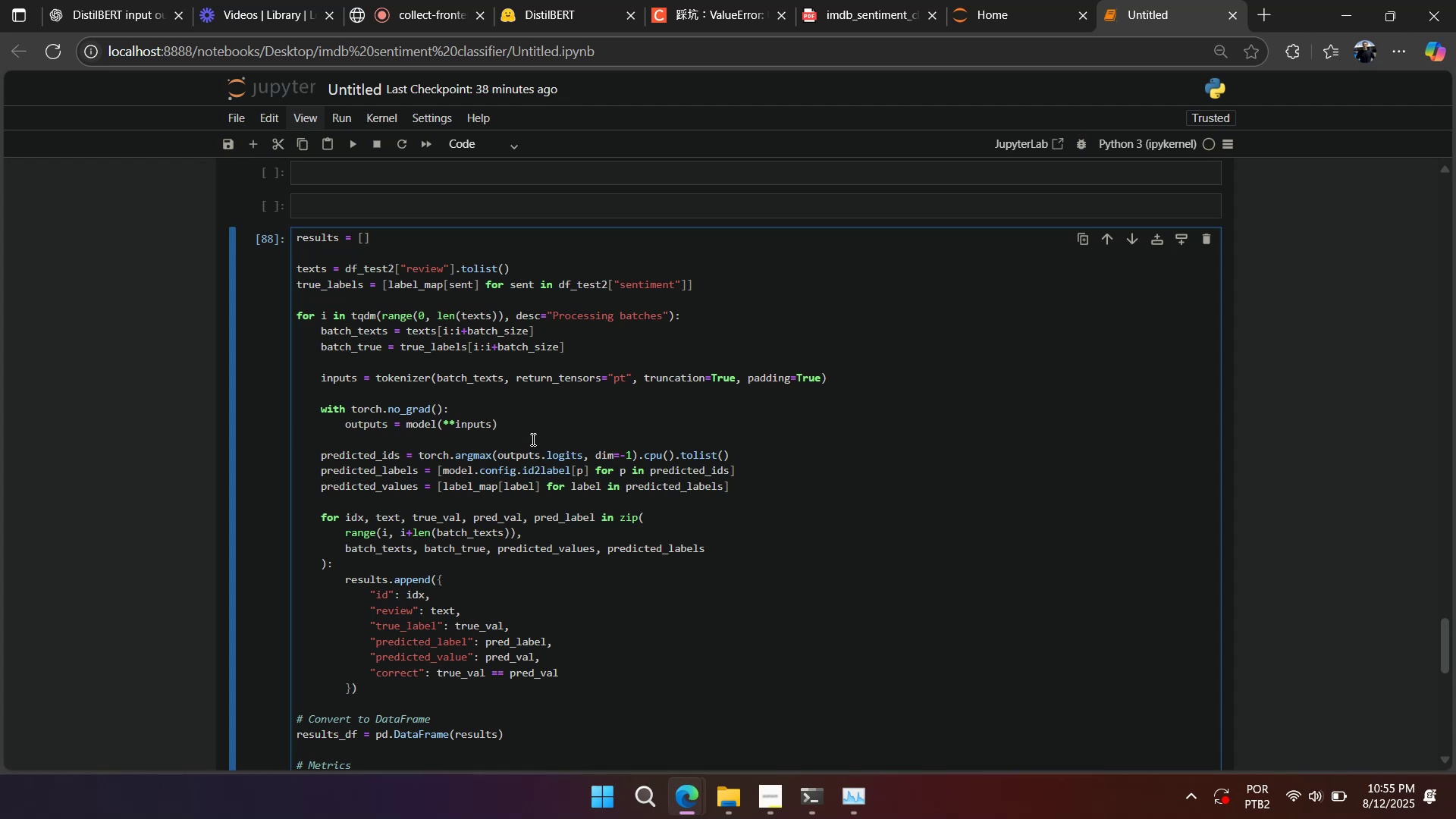 
key(Control+Z)
 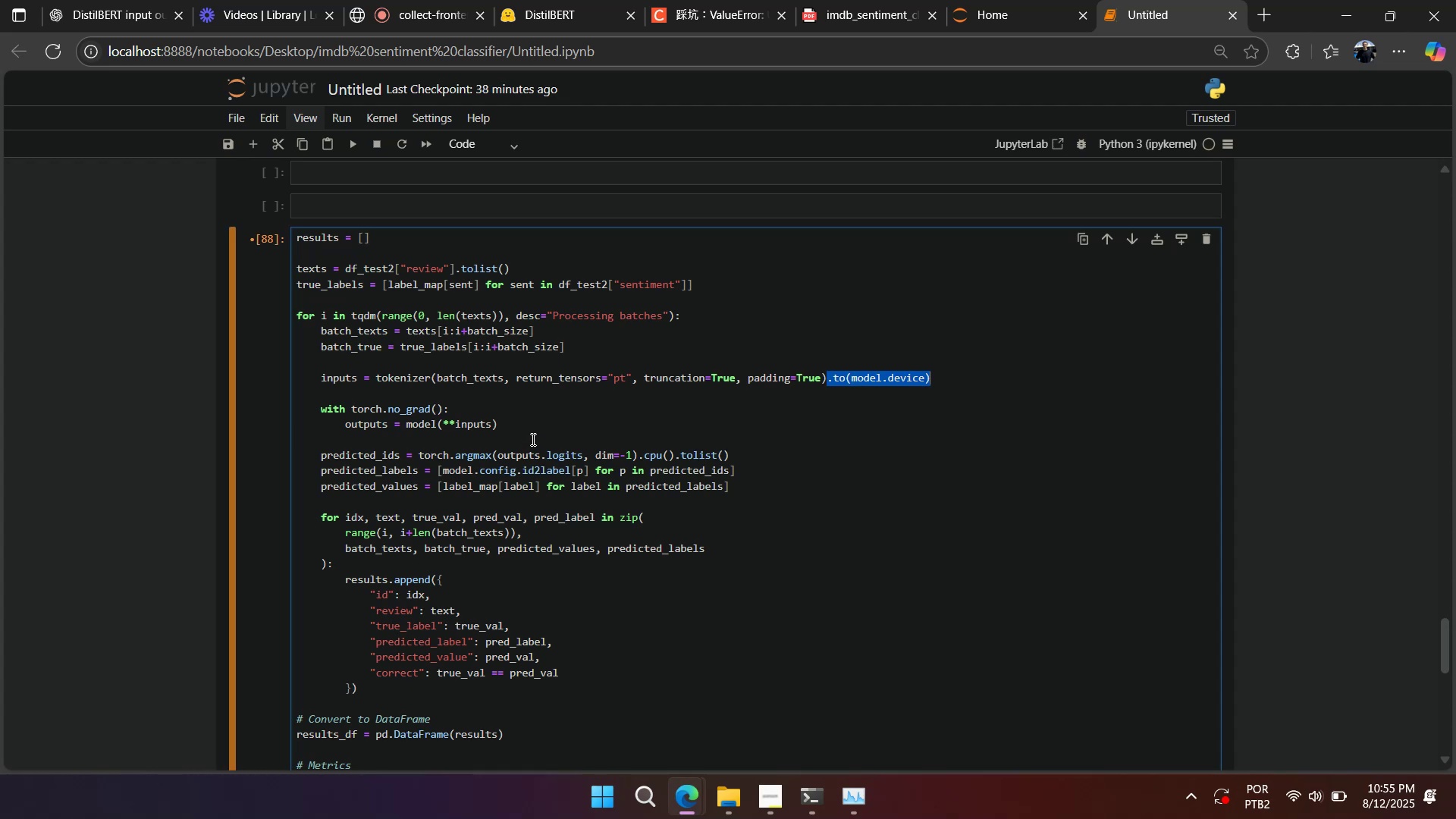 
key(Control+Z)
 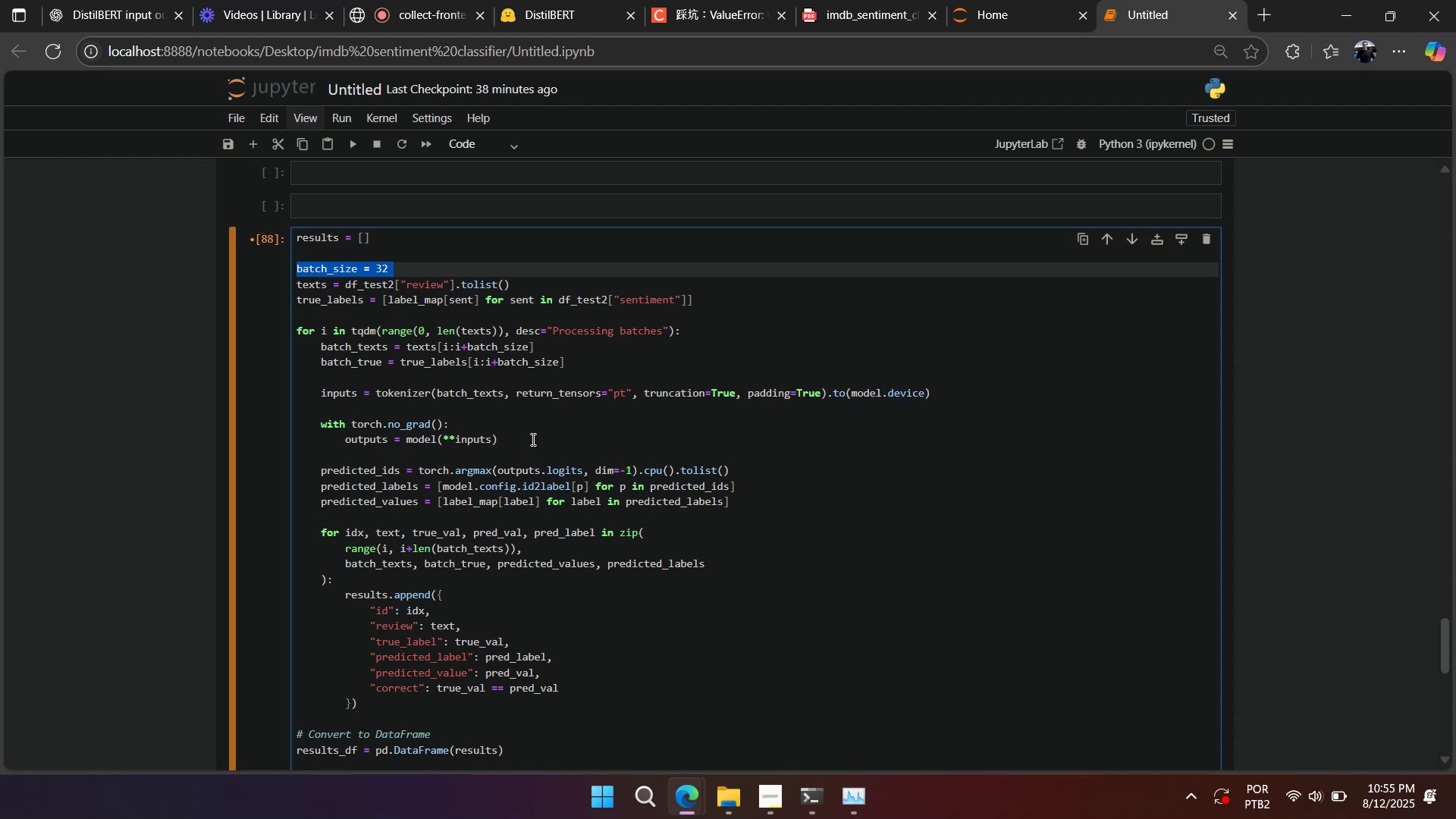 
left_click([532, 439])
 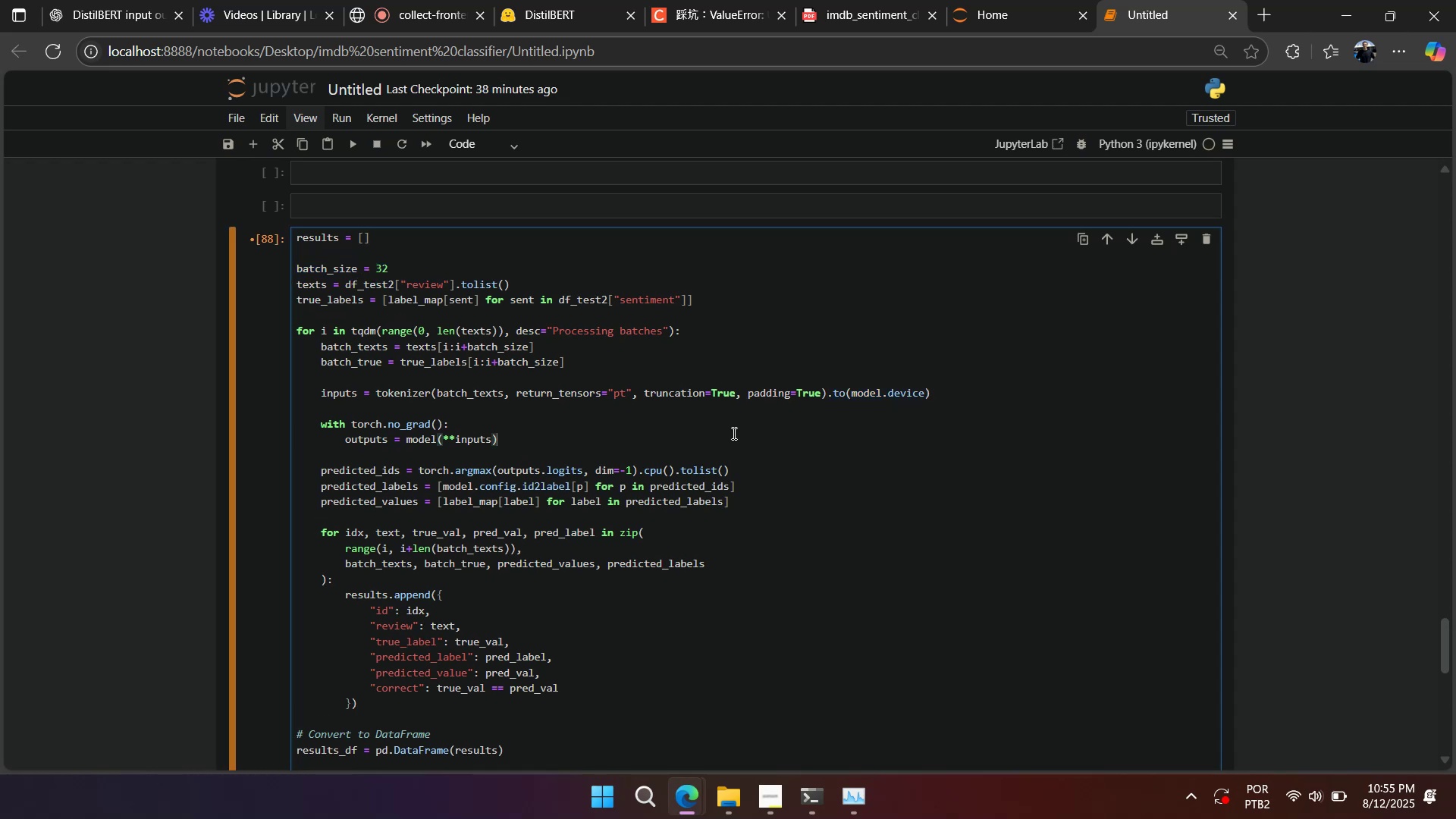 
right_click([733, 433])
 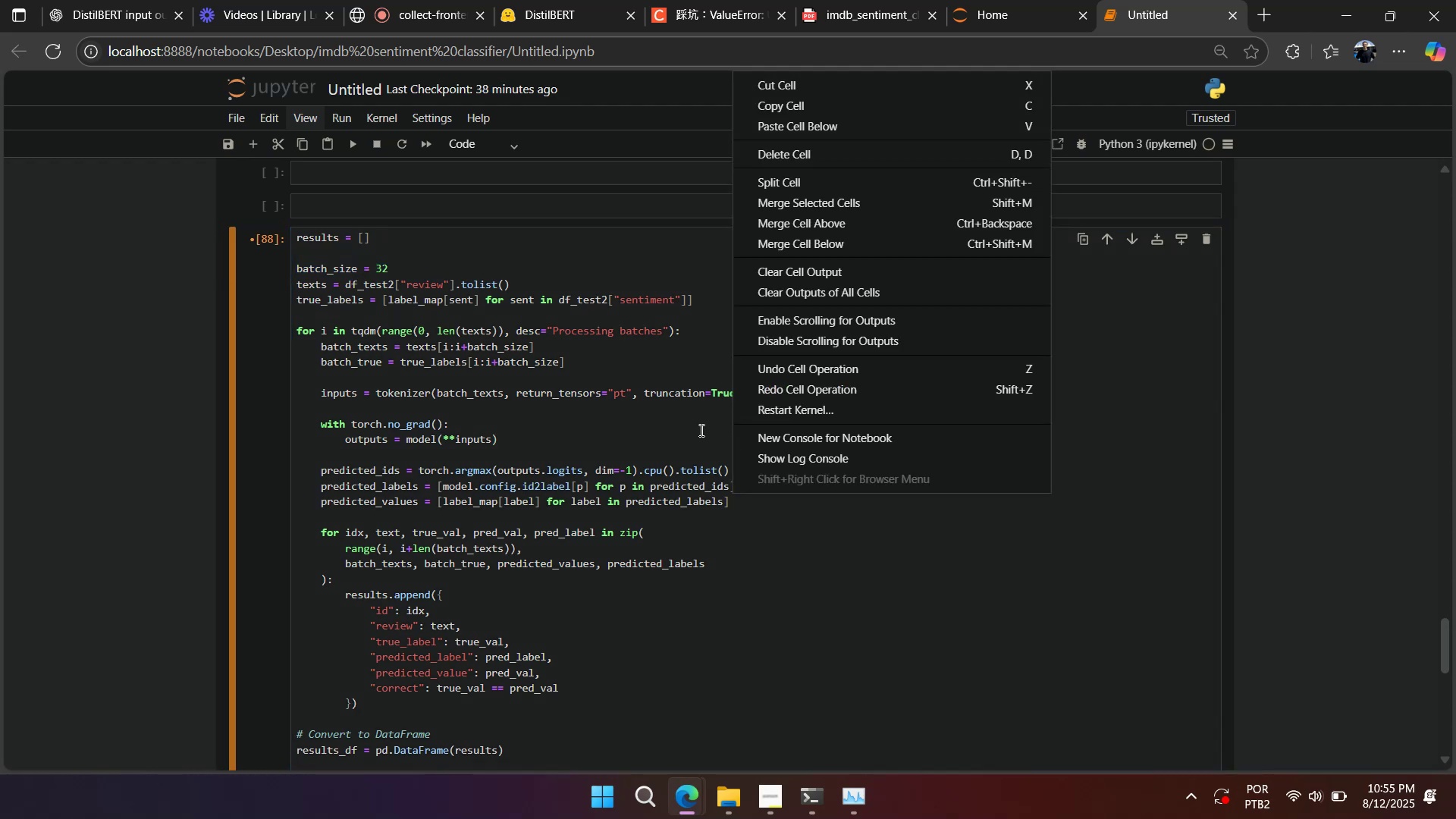 
left_click([700, 430])
 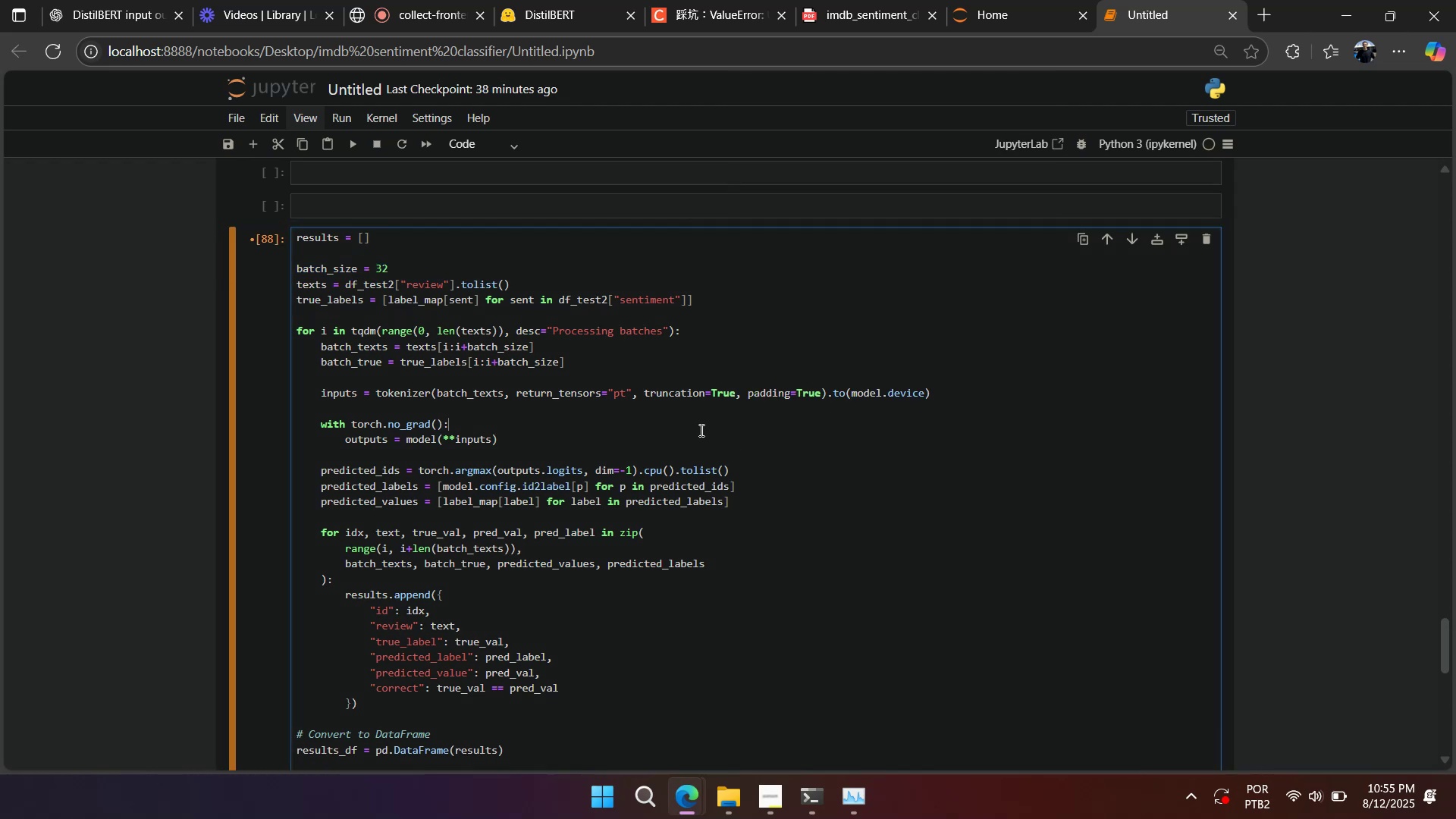 
right_click([700, 430])
 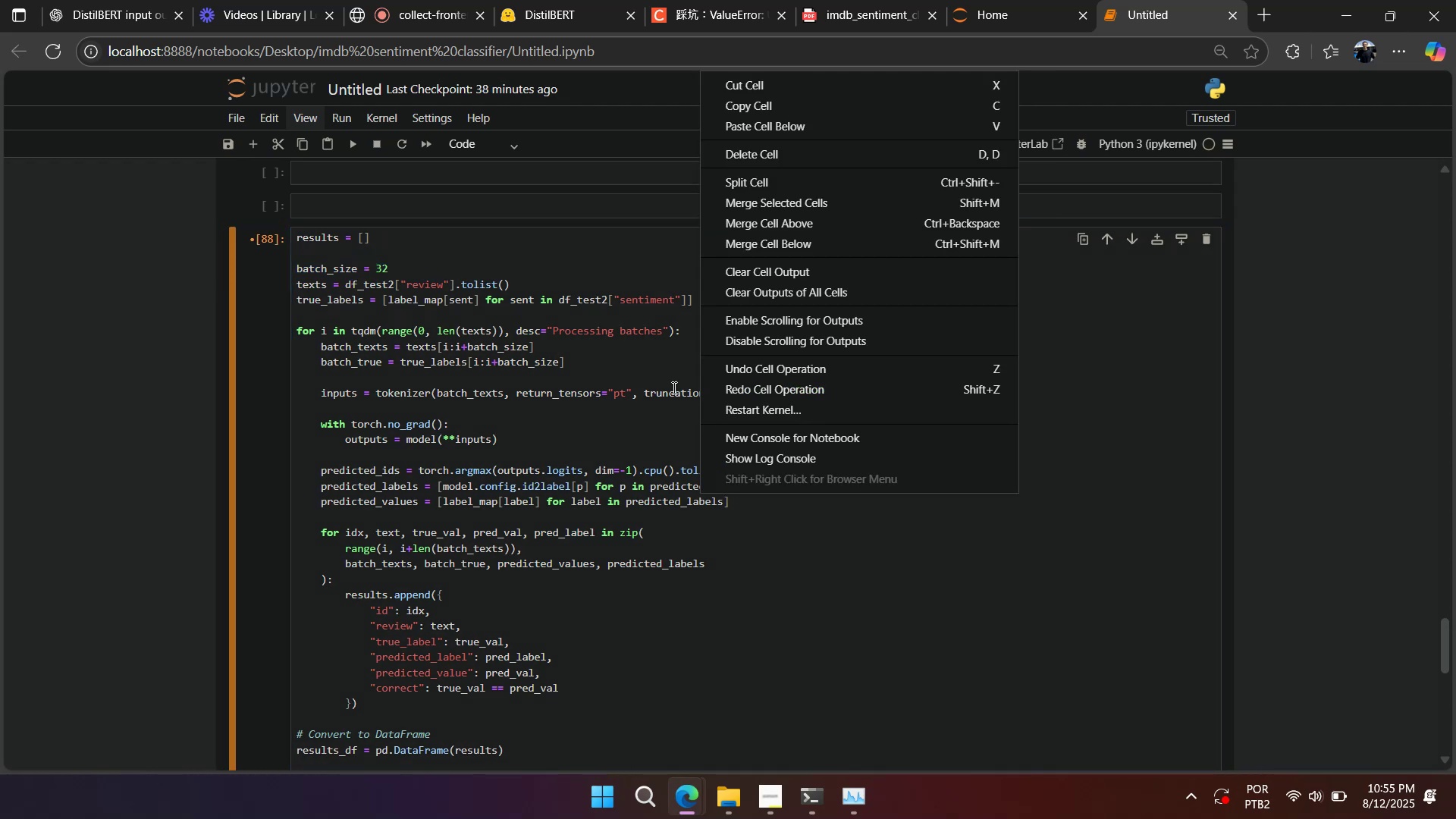 
left_click([613, 374])
 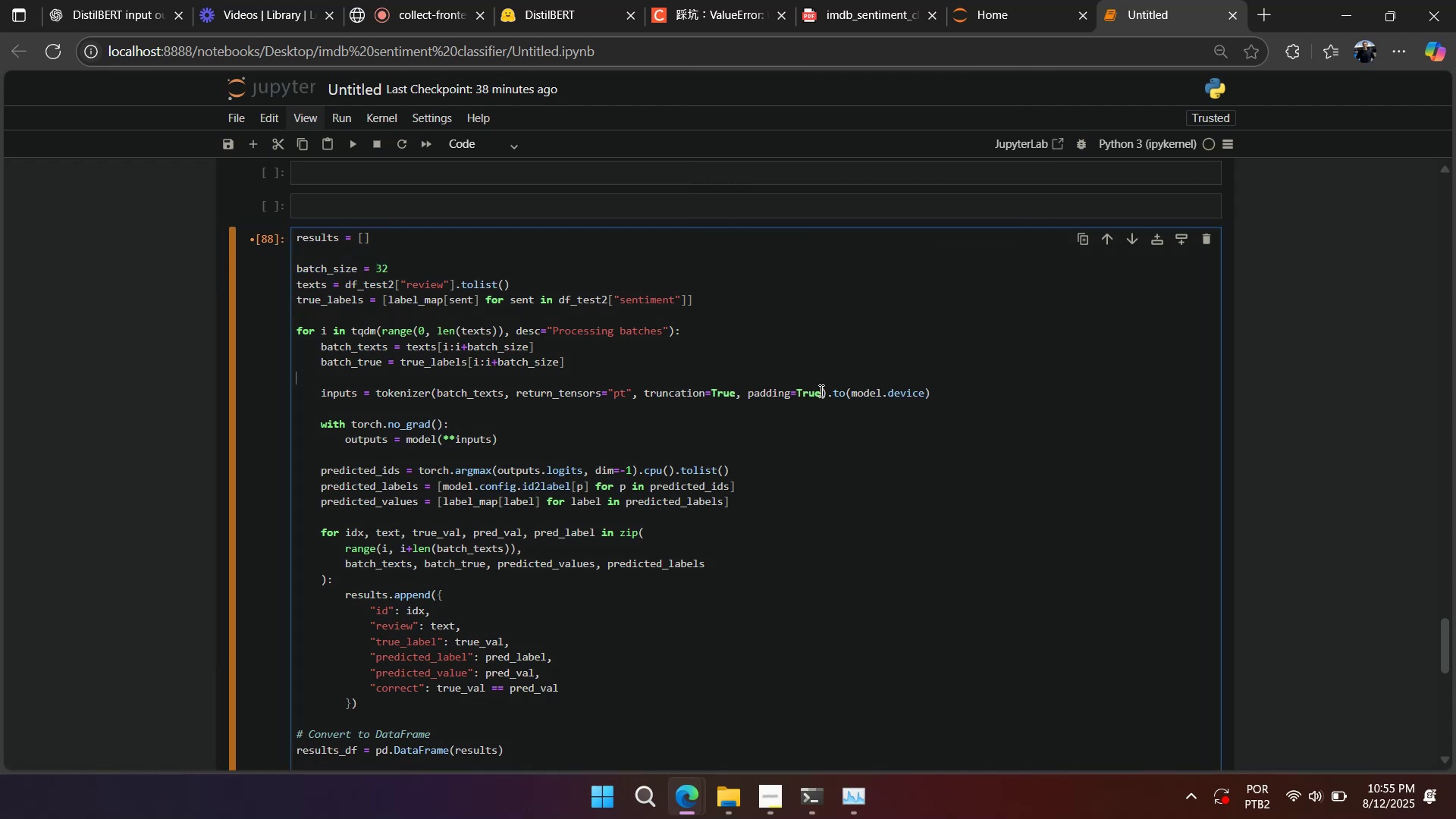 
scroll: coordinate [783, 404], scroll_direction: down, amount: 6.0
 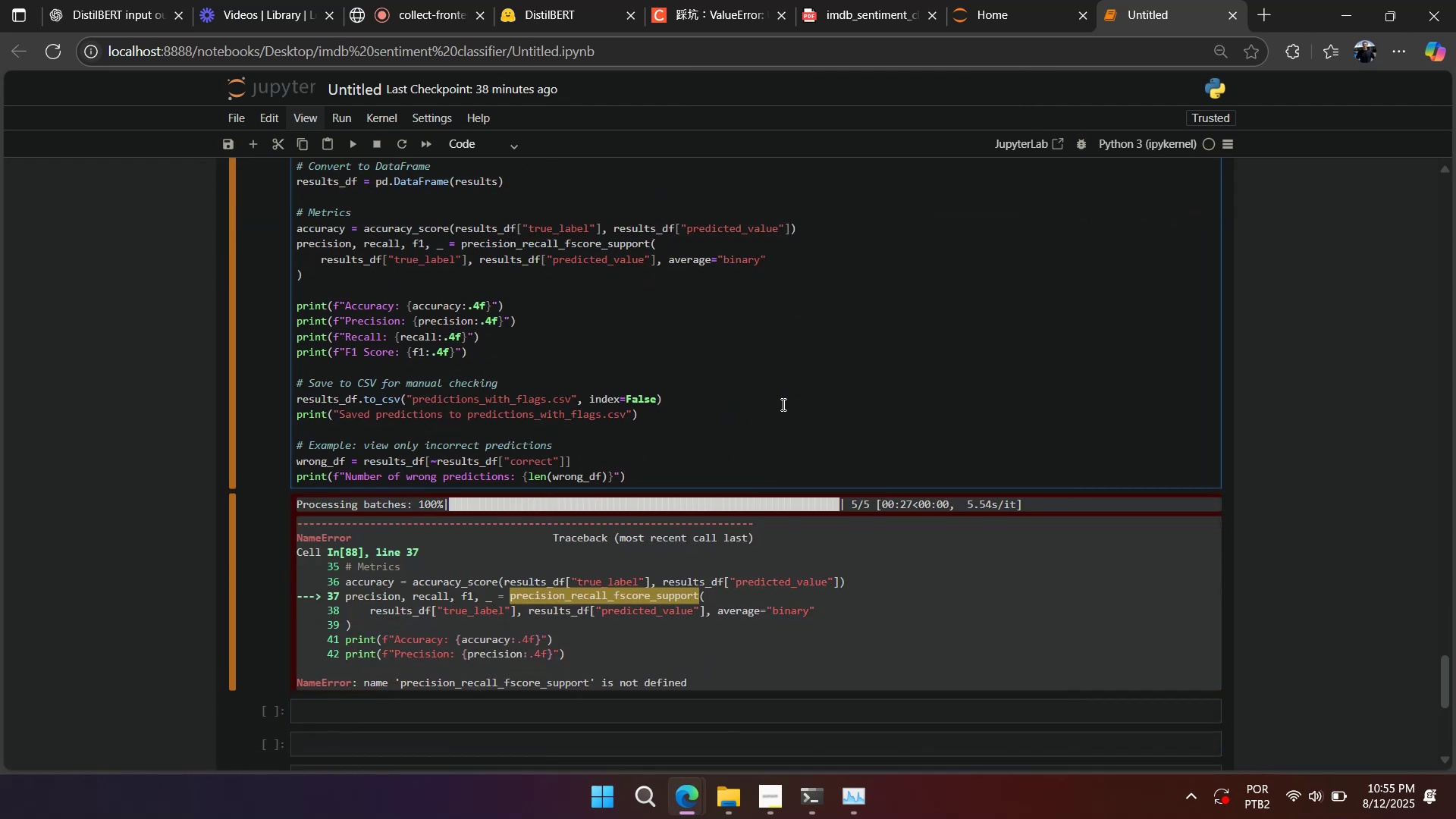 
left_click([775, 384])
 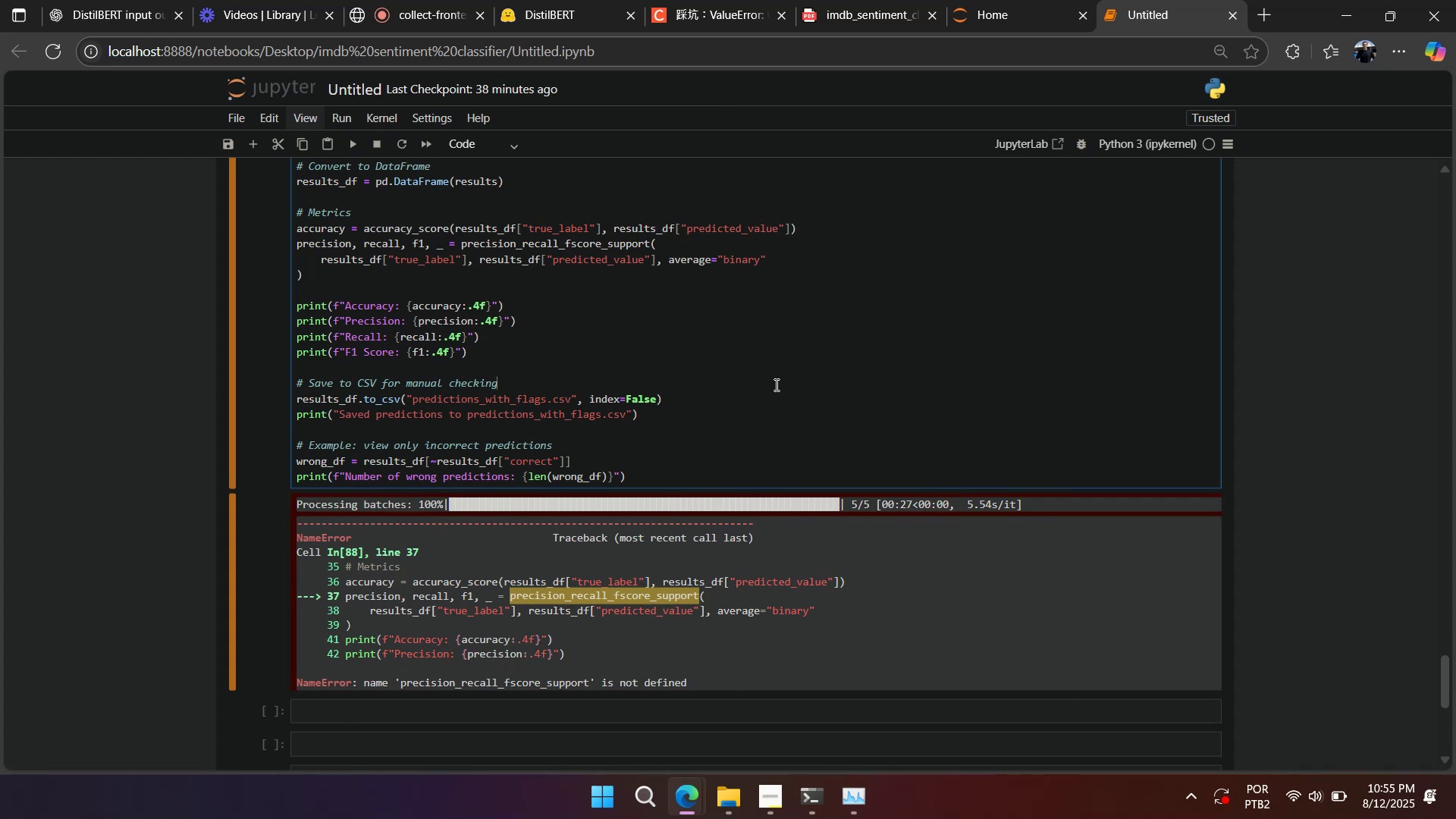 
hold_key(key=ControlLeft, duration=0.51)
 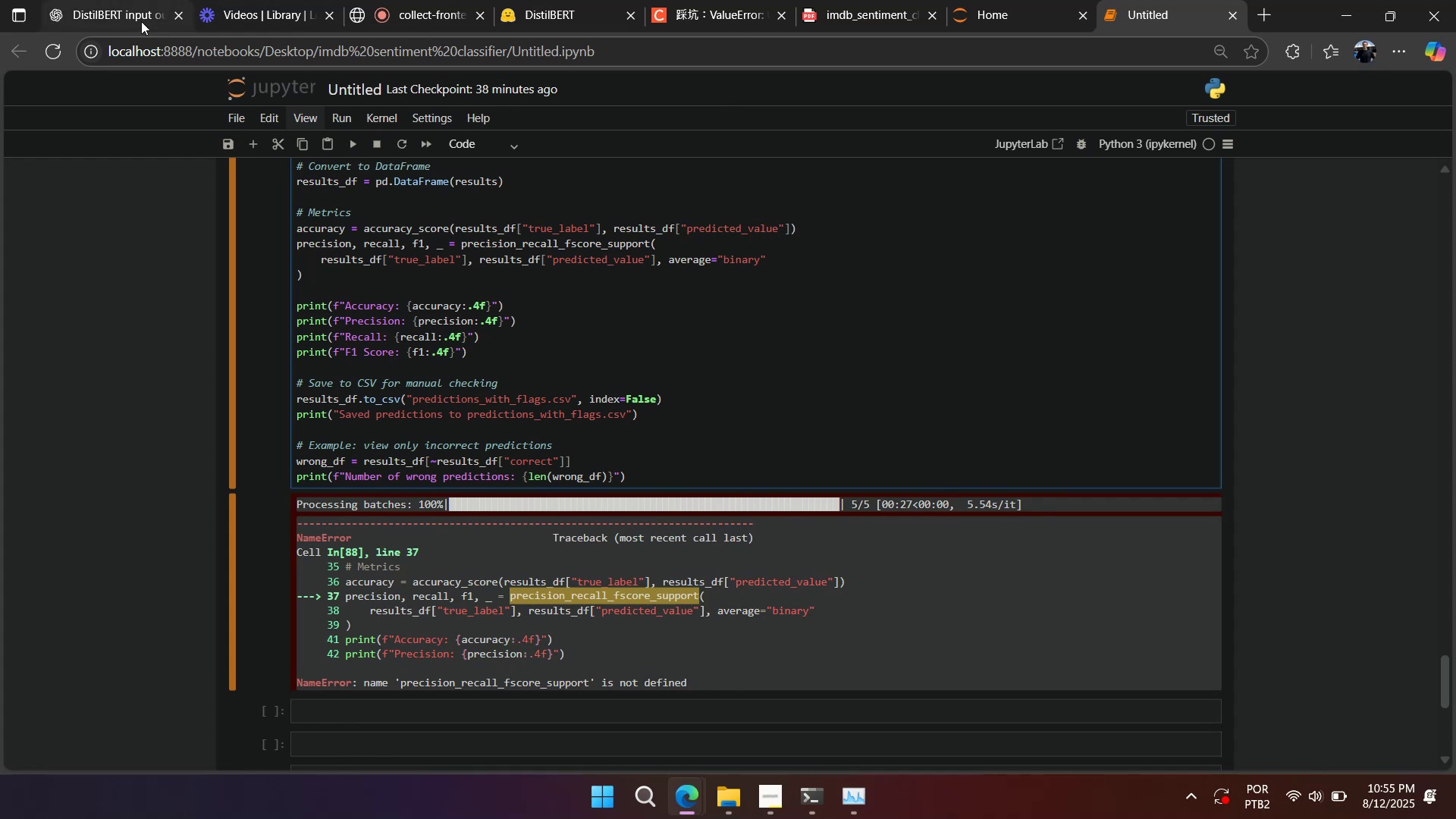 
scroll: coordinate [561, 356], scroll_direction: up, amount: 19.0
 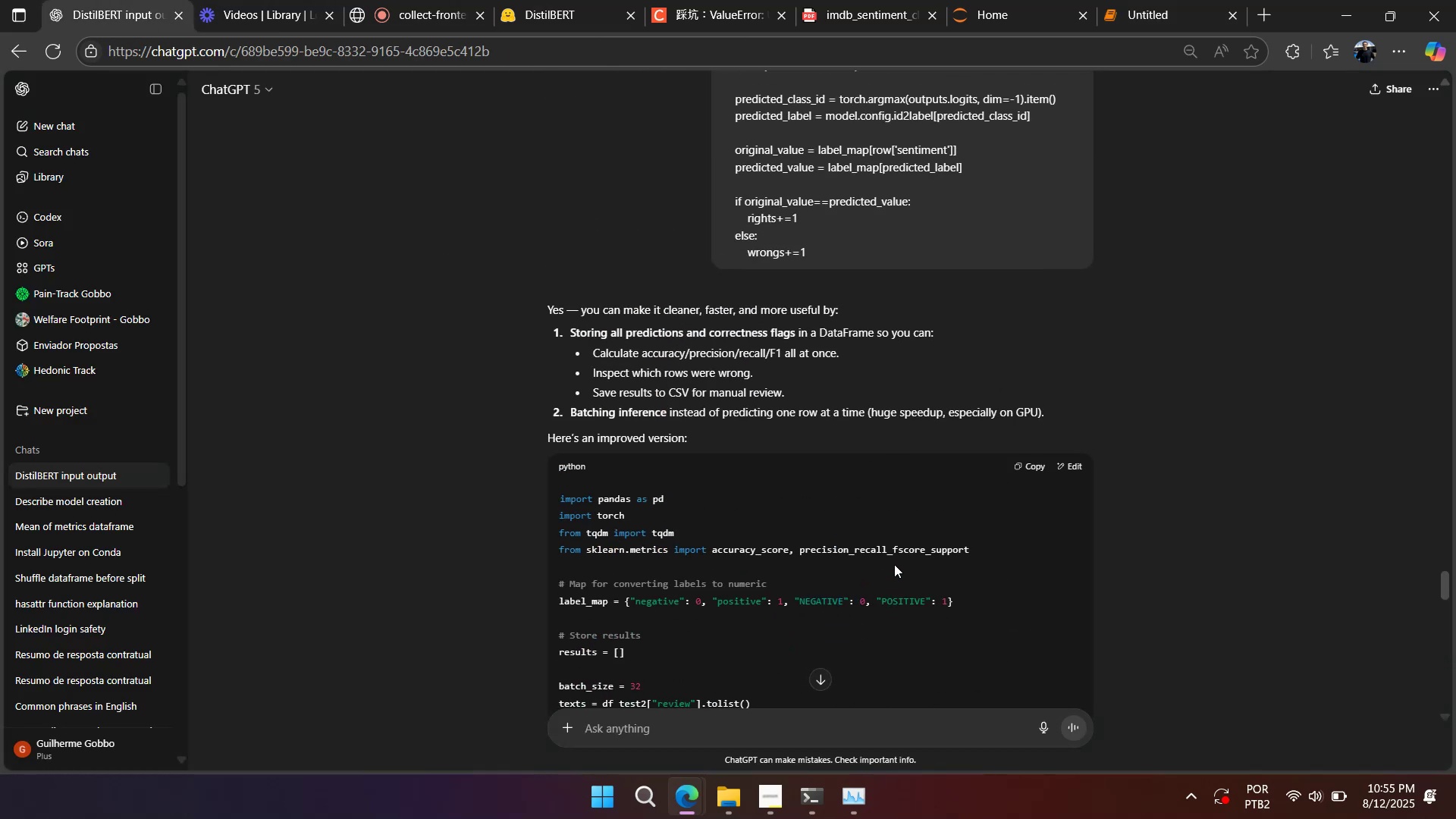 
double_click([896, 557])
 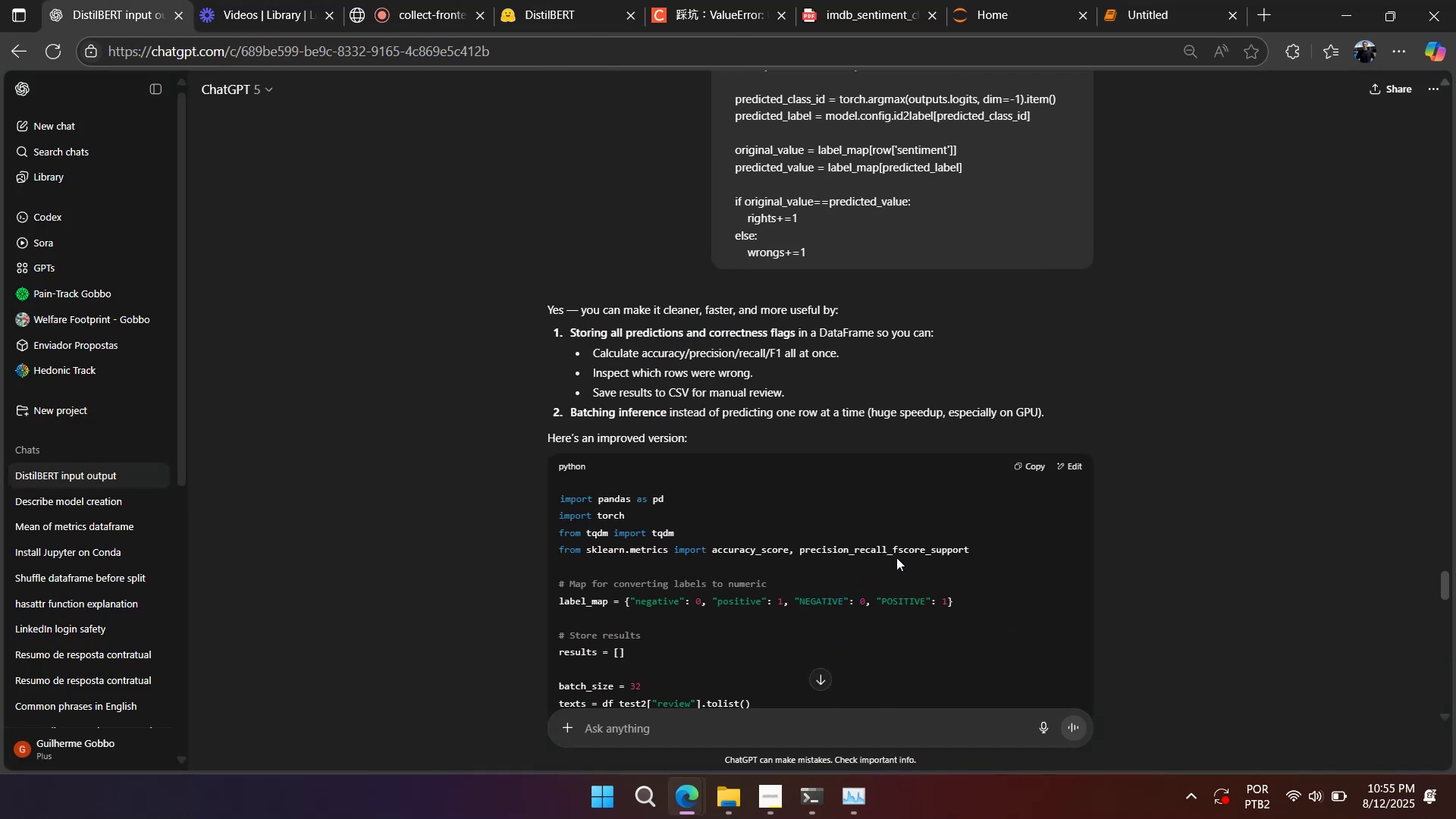 
triple_click([896, 557])
 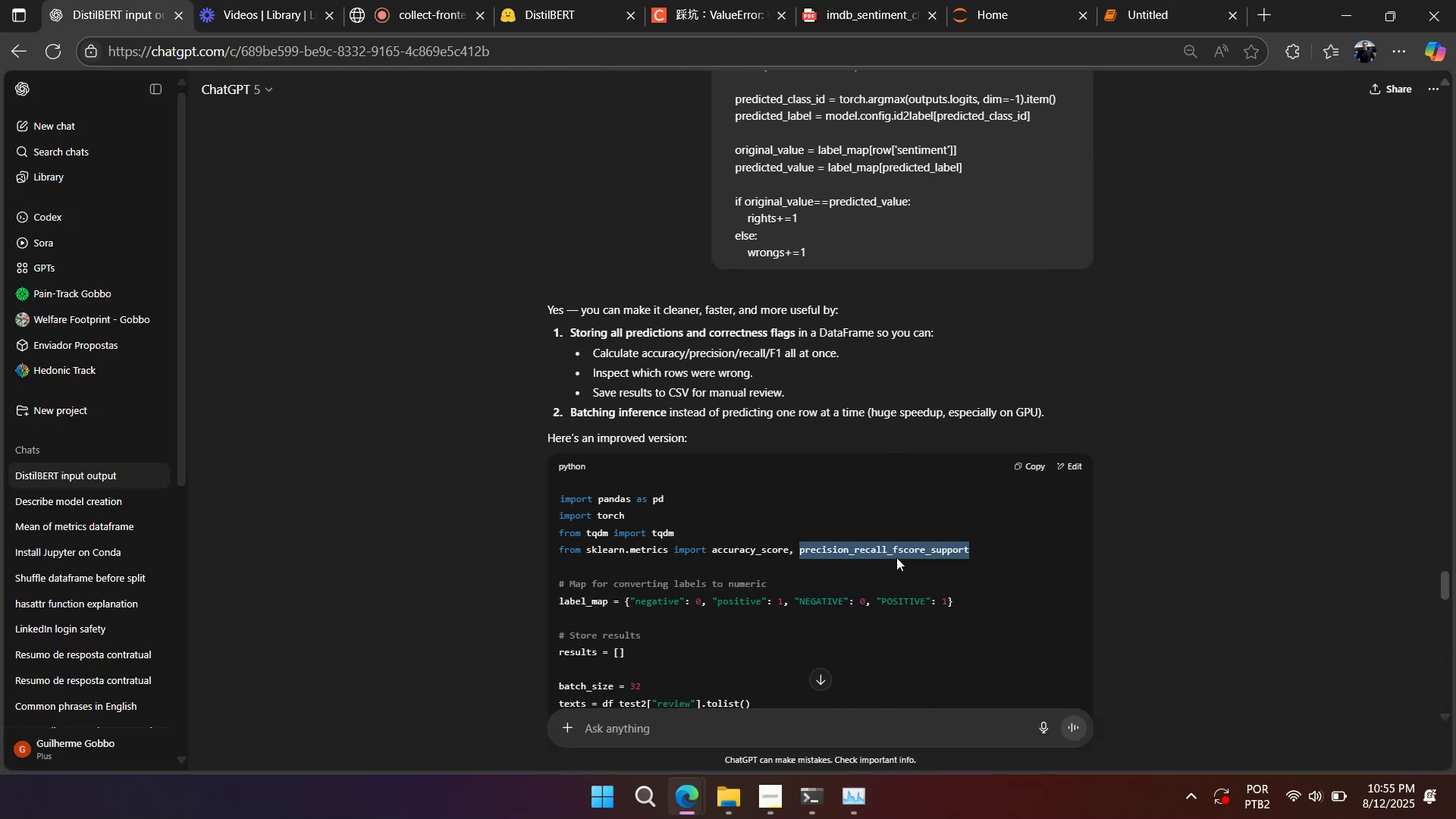 
key(Control+C)
 